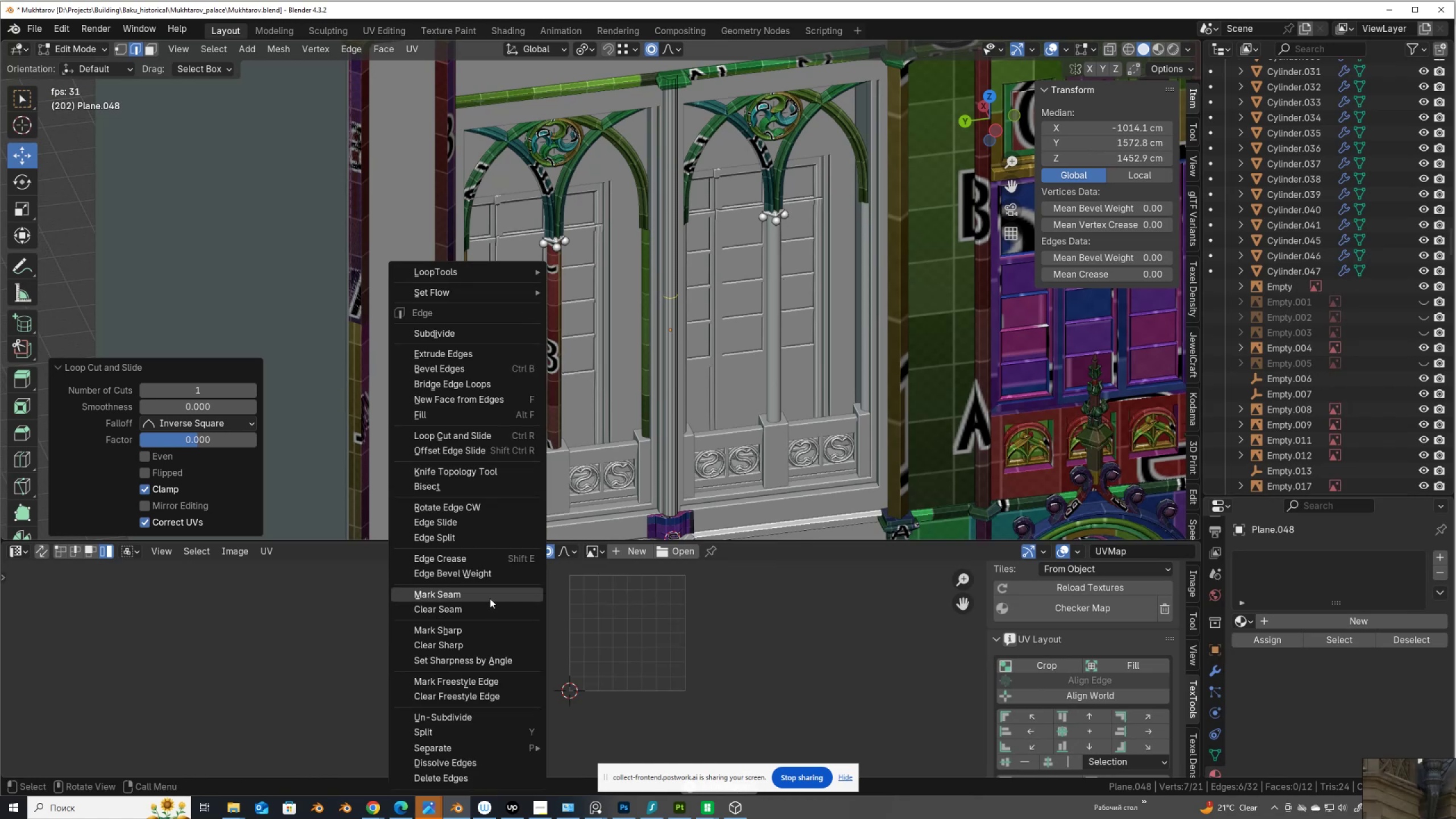 
left_click([490, 598])
 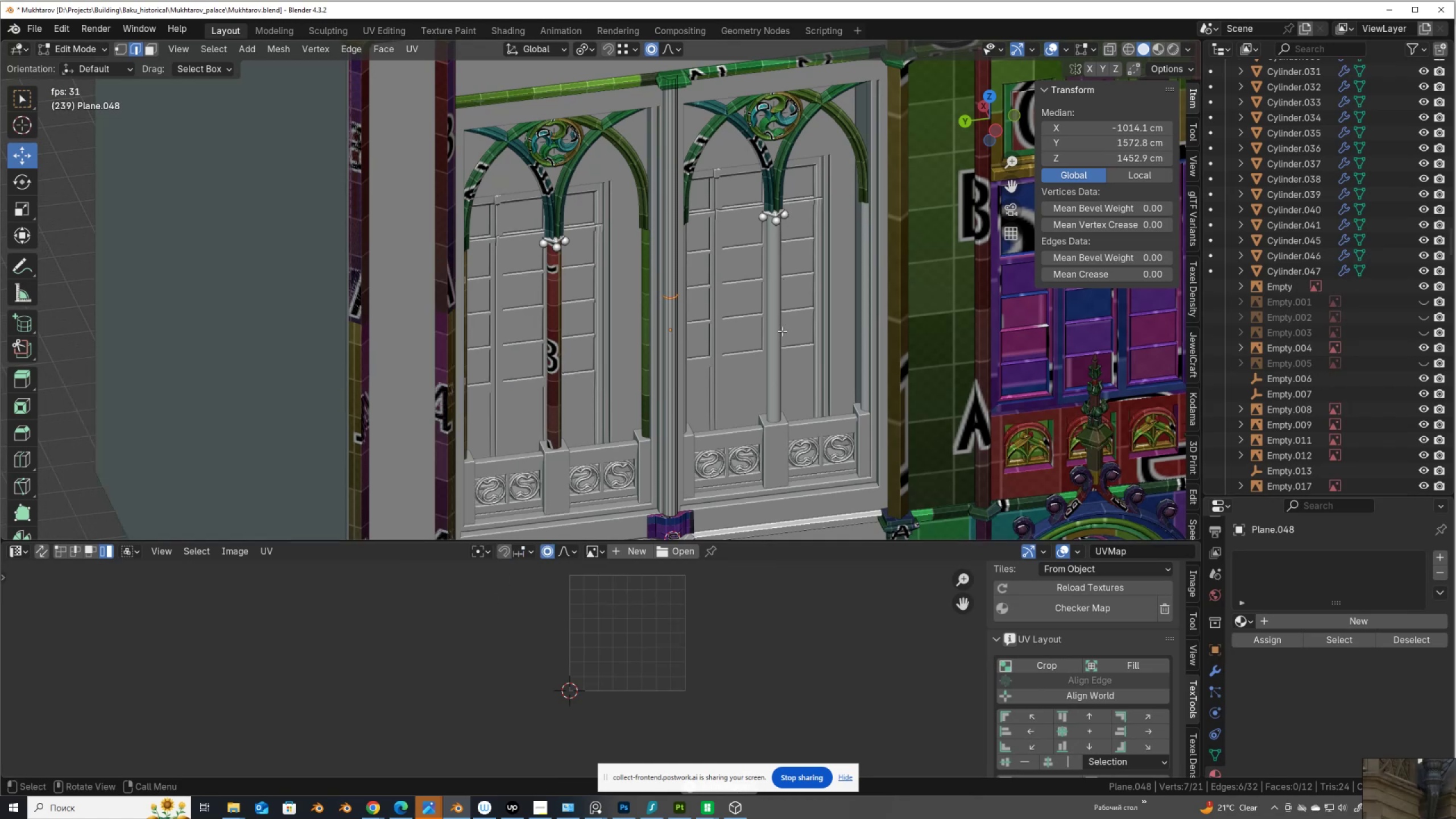 
type(au)
 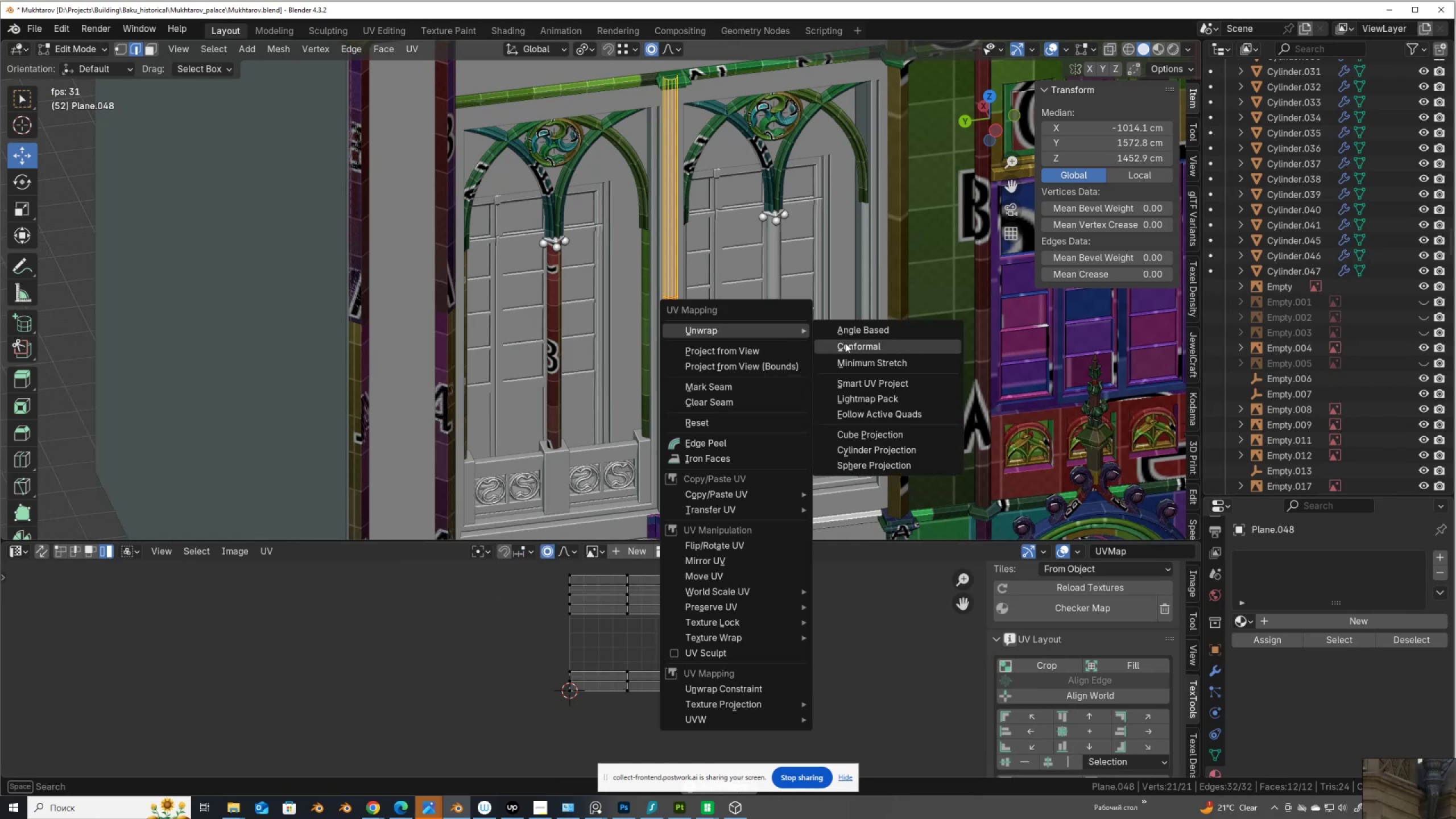 
left_click([845, 343])
 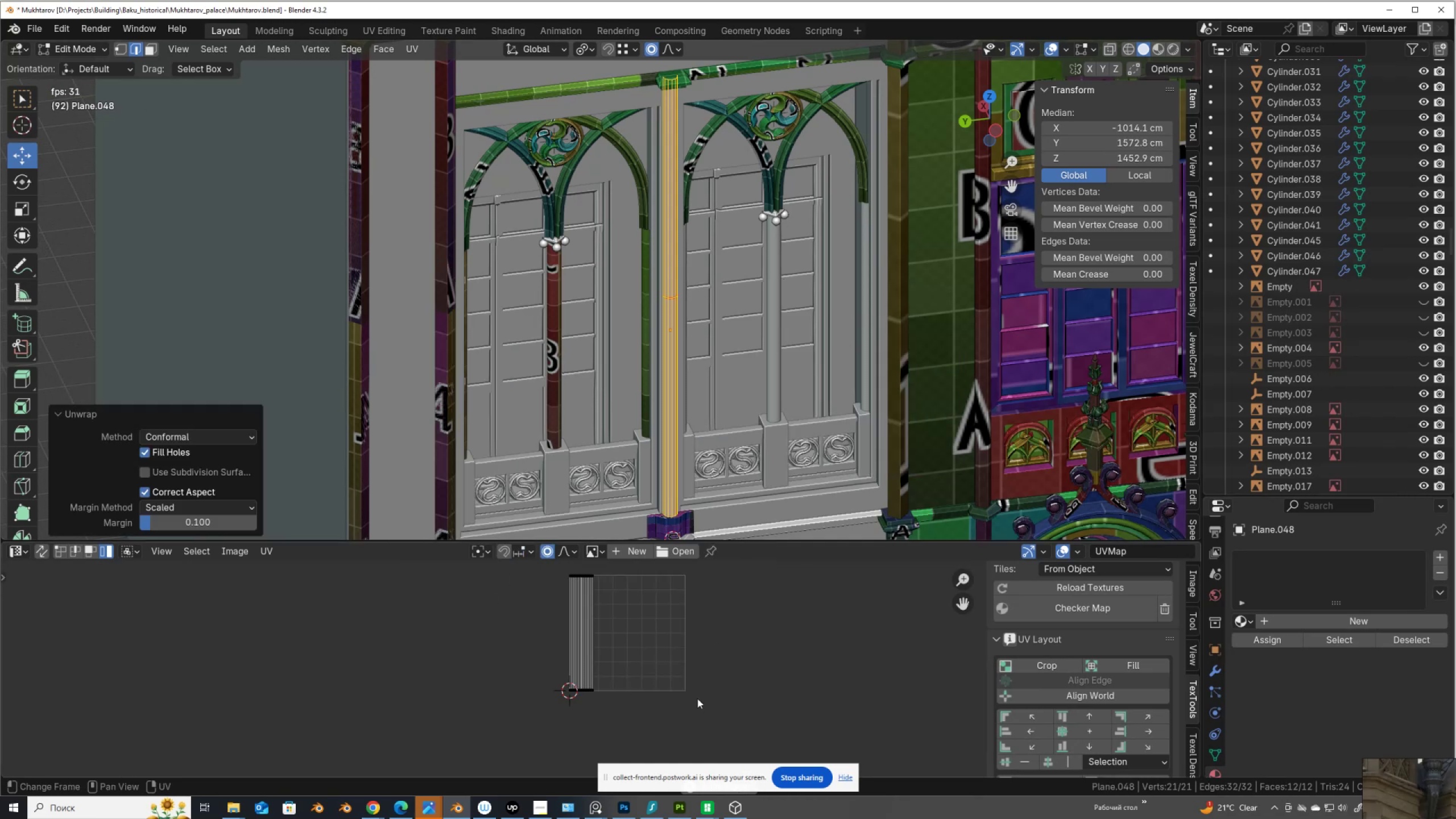 
type(as)
 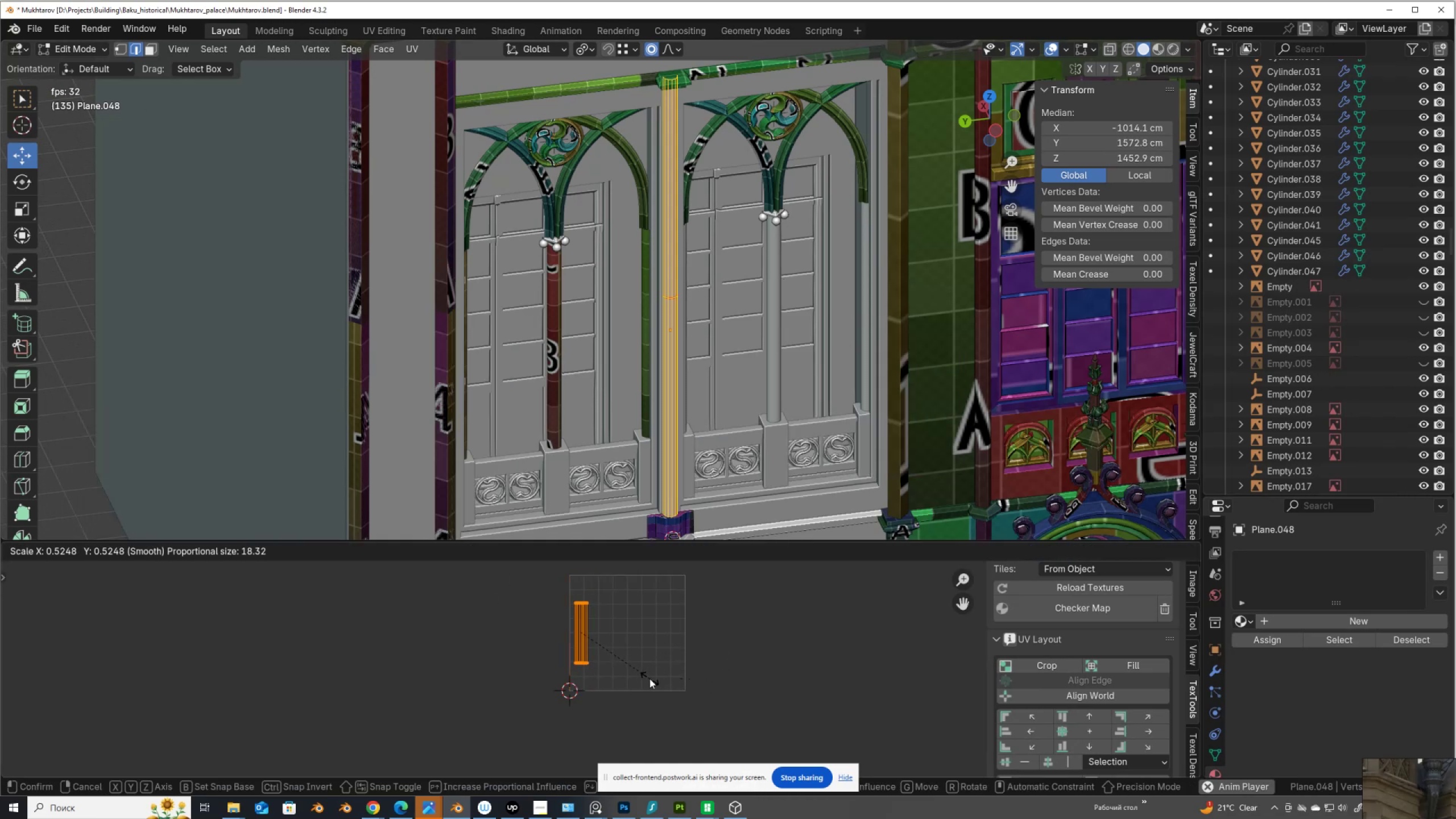 
left_click([650, 679])
 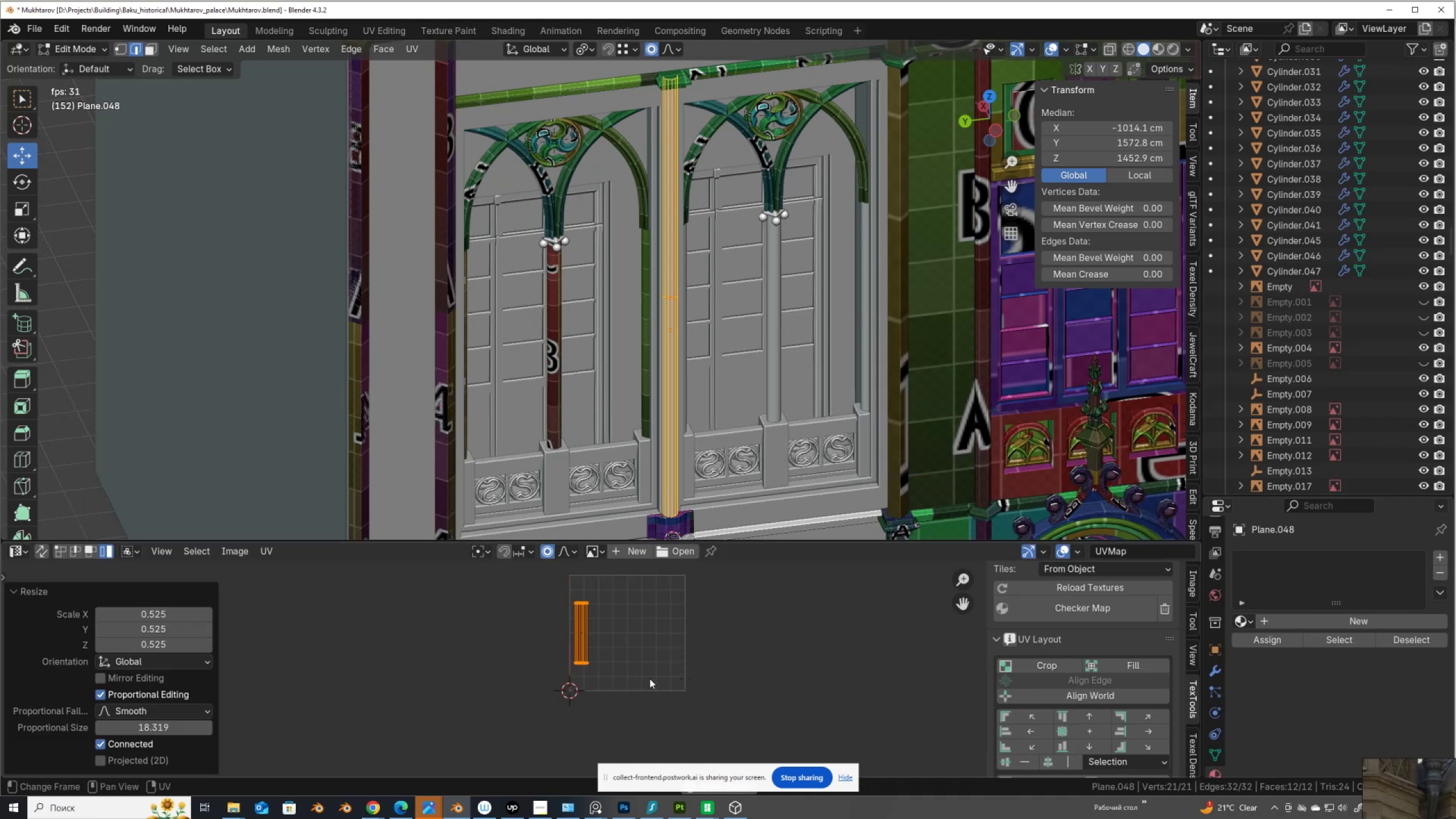 
key(G)
 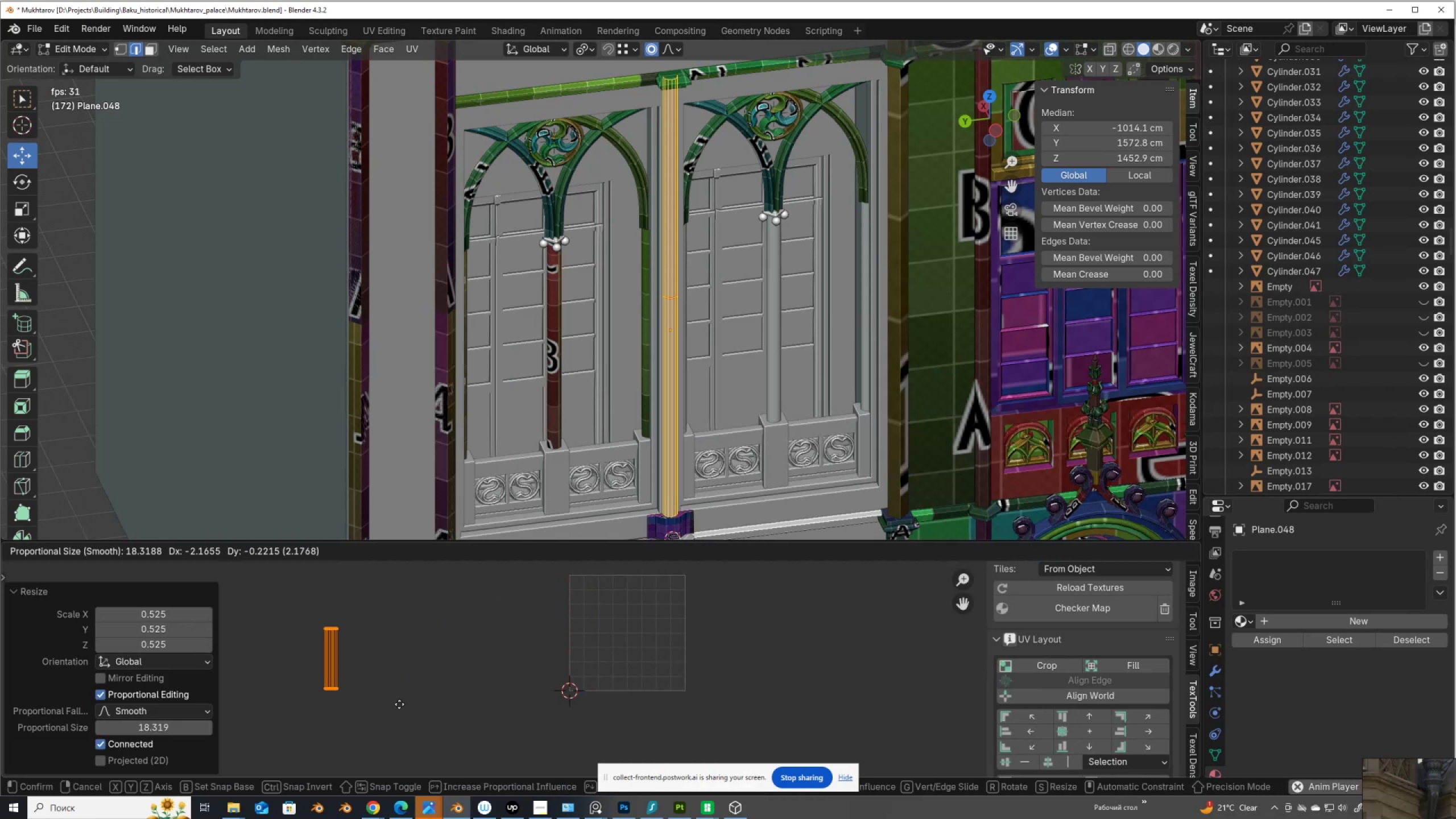 
left_click([399, 704])
 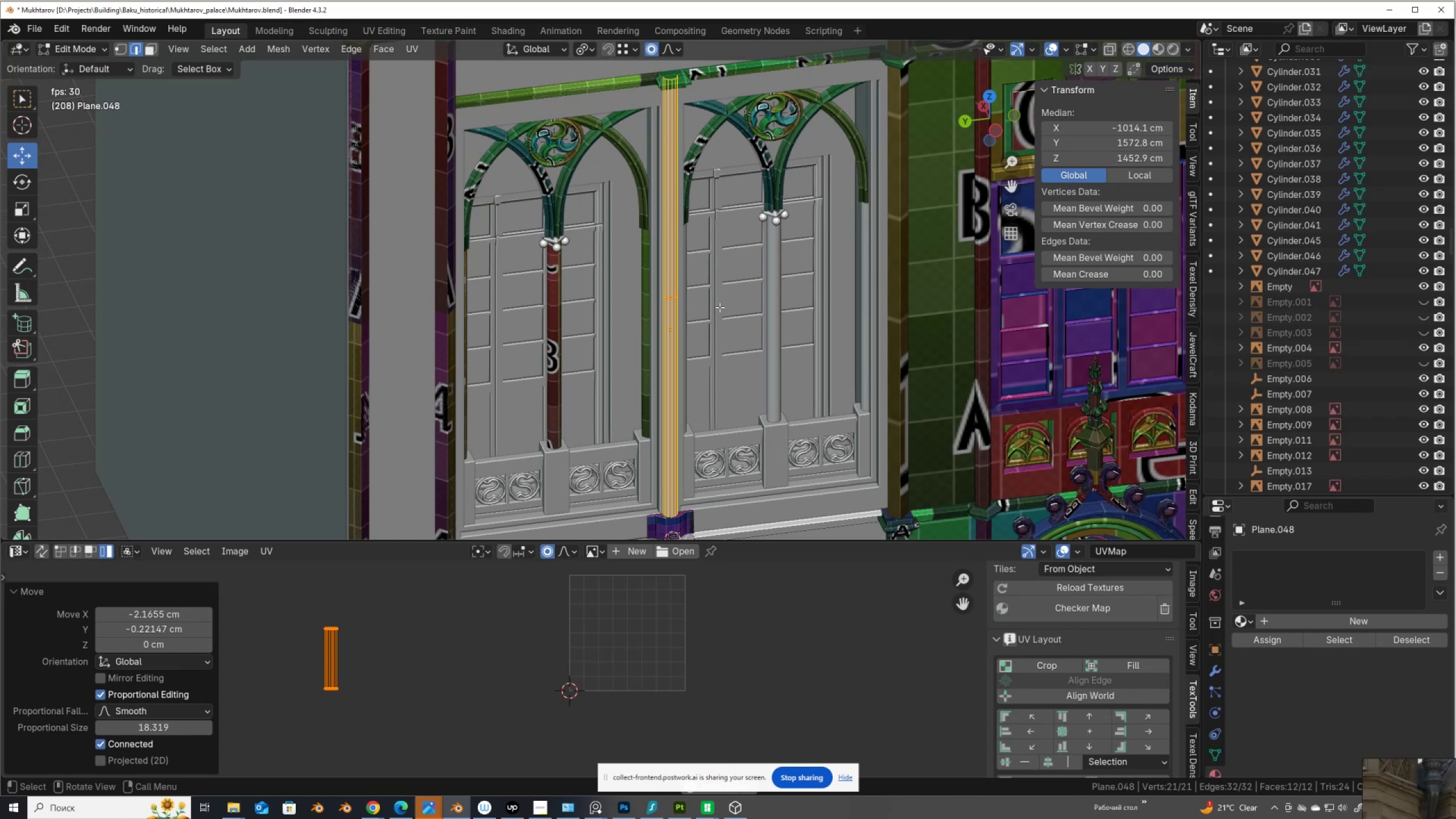 
key(Tab)
 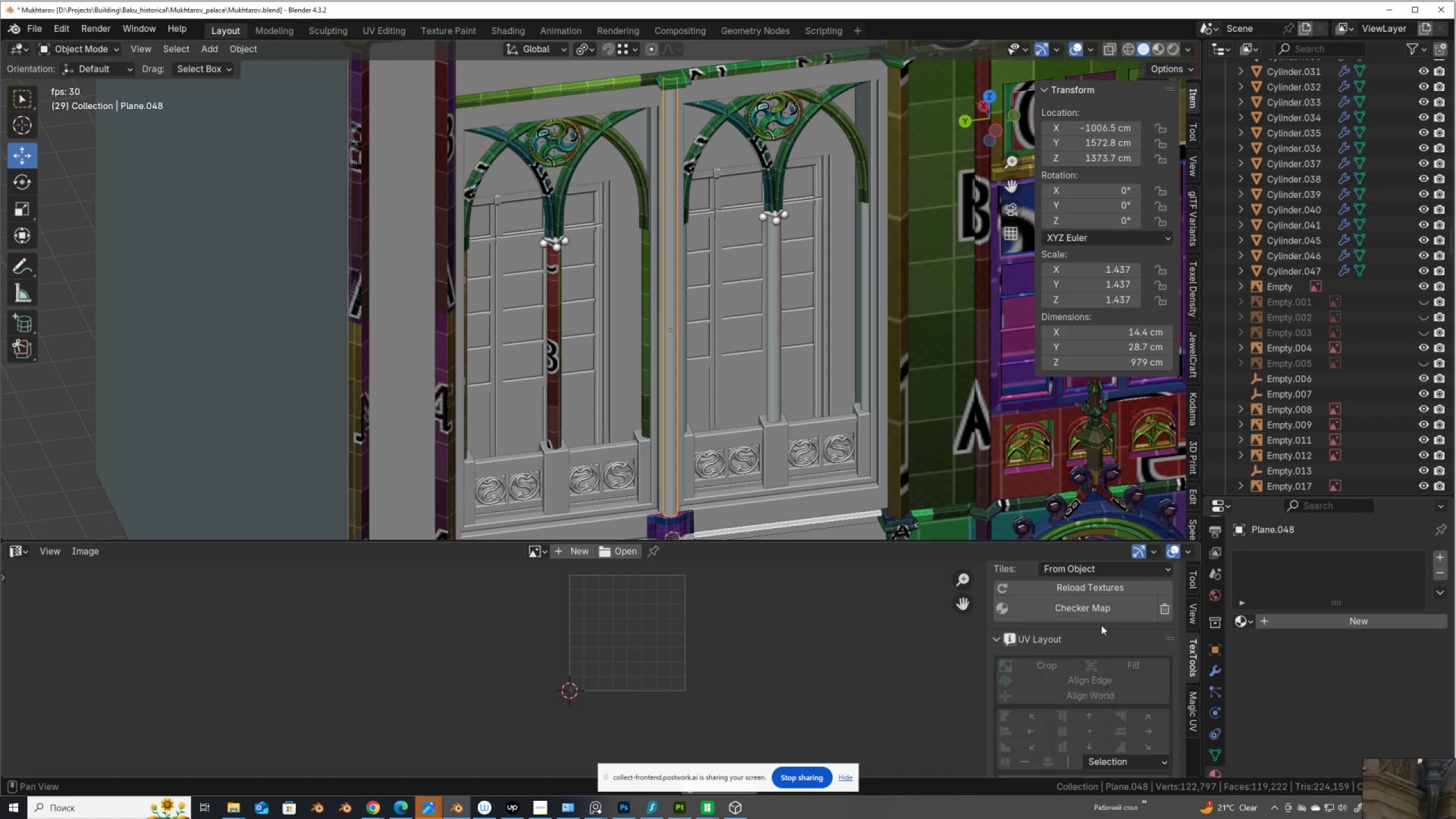 
double_click([1109, 607])
 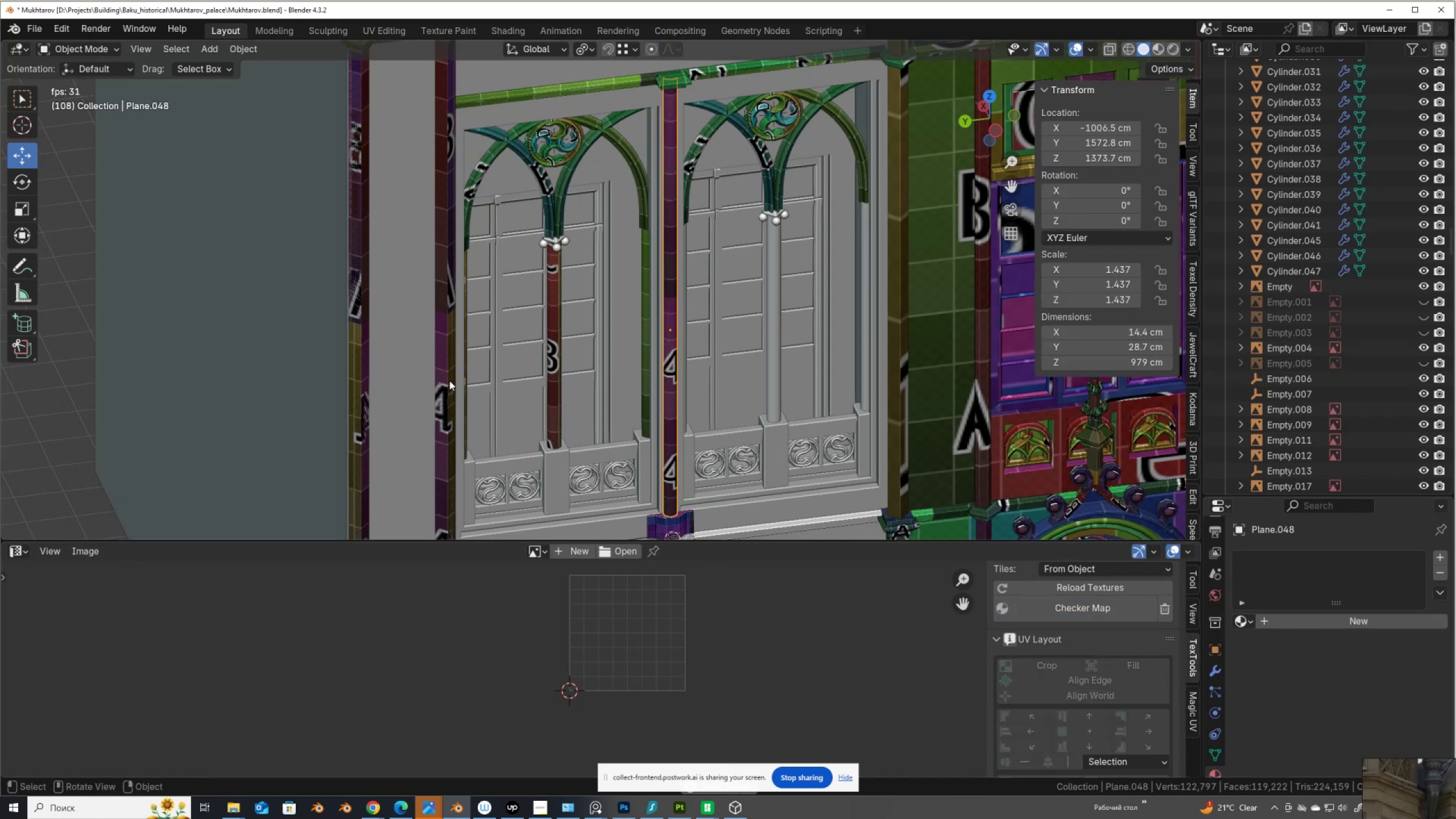 
hold_key(key=ShiftLeft, duration=0.9)
left_click([554, 363])
 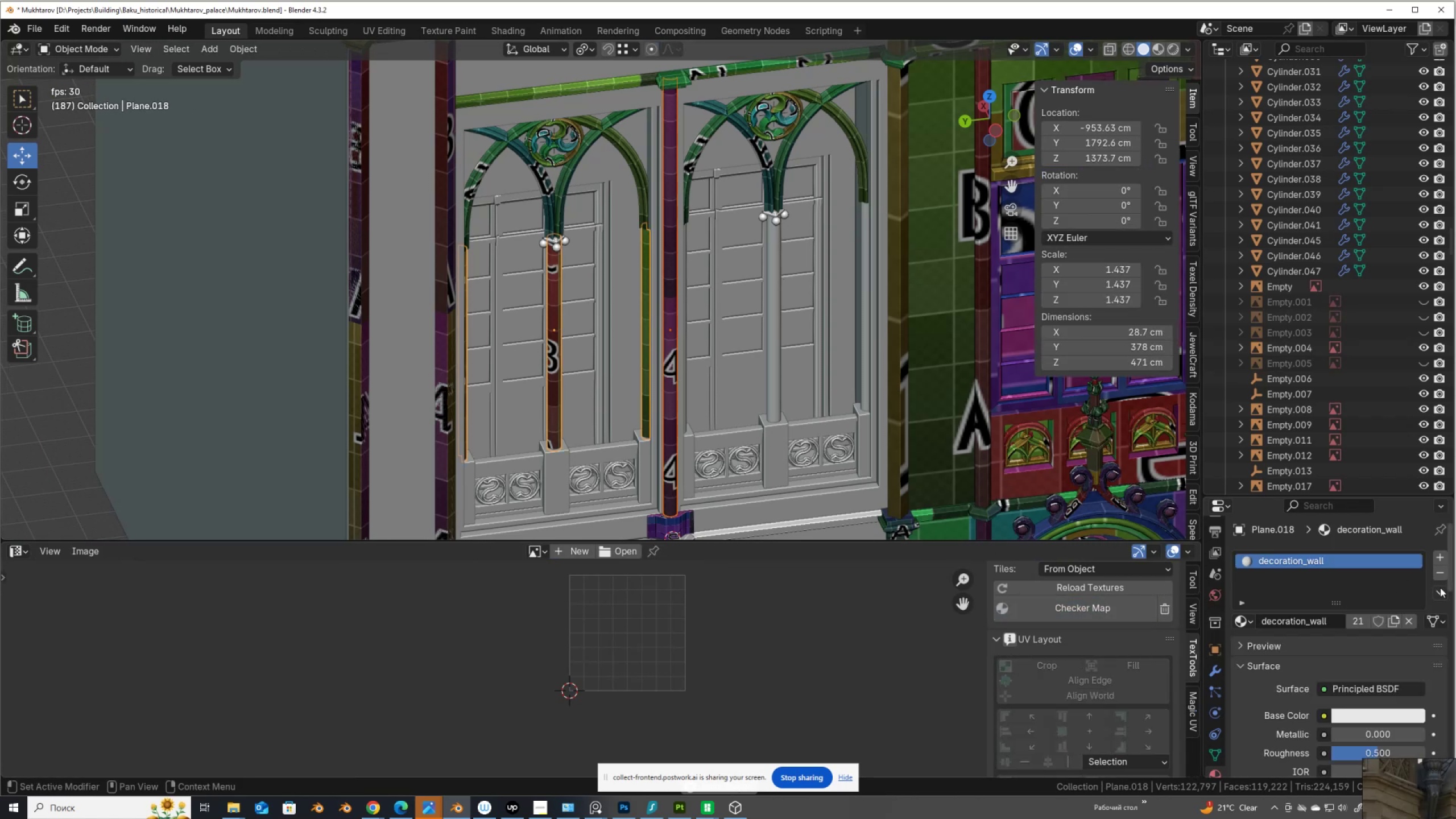 
left_click([1440, 588])
 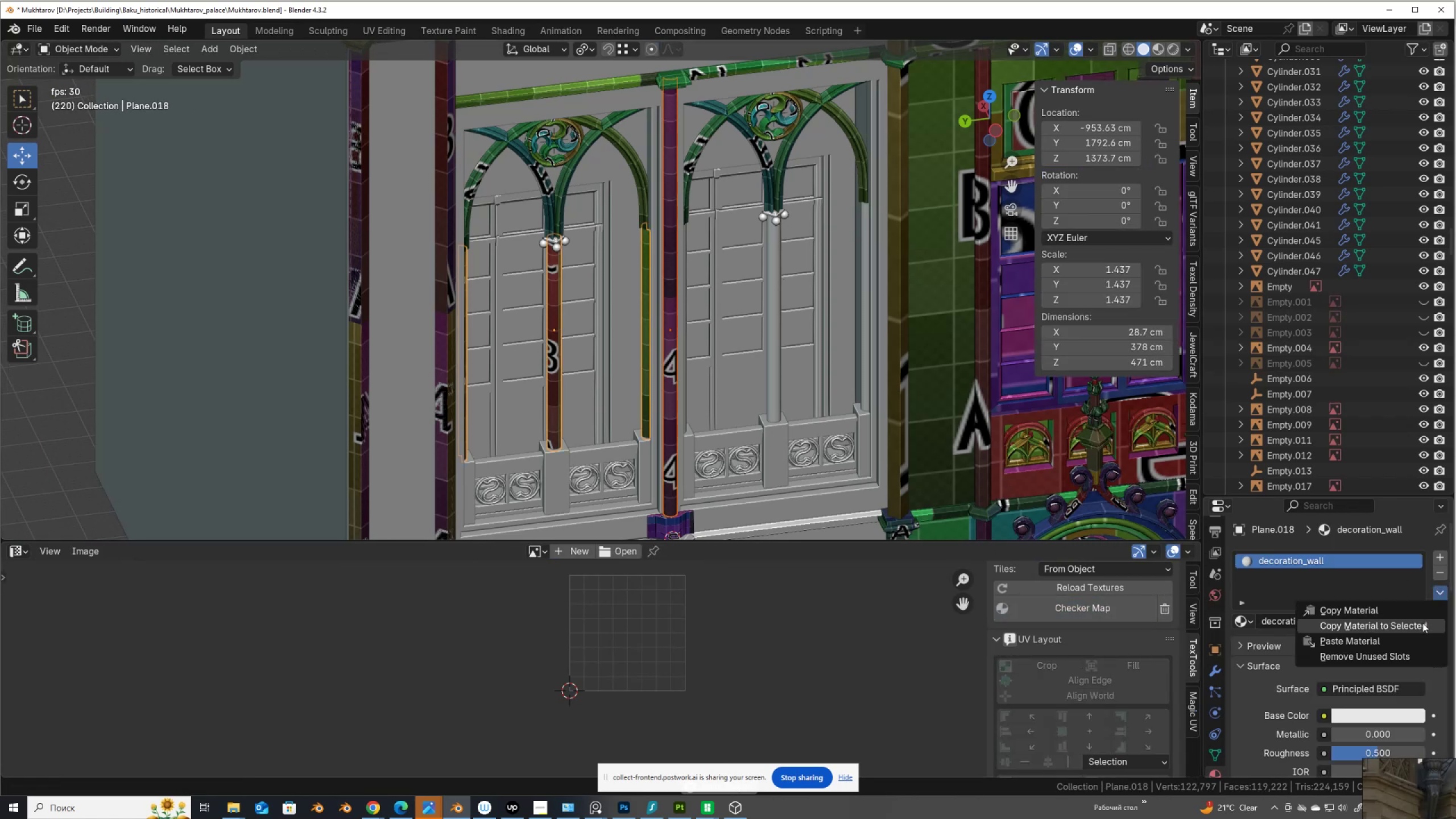 
left_click([1421, 624])
 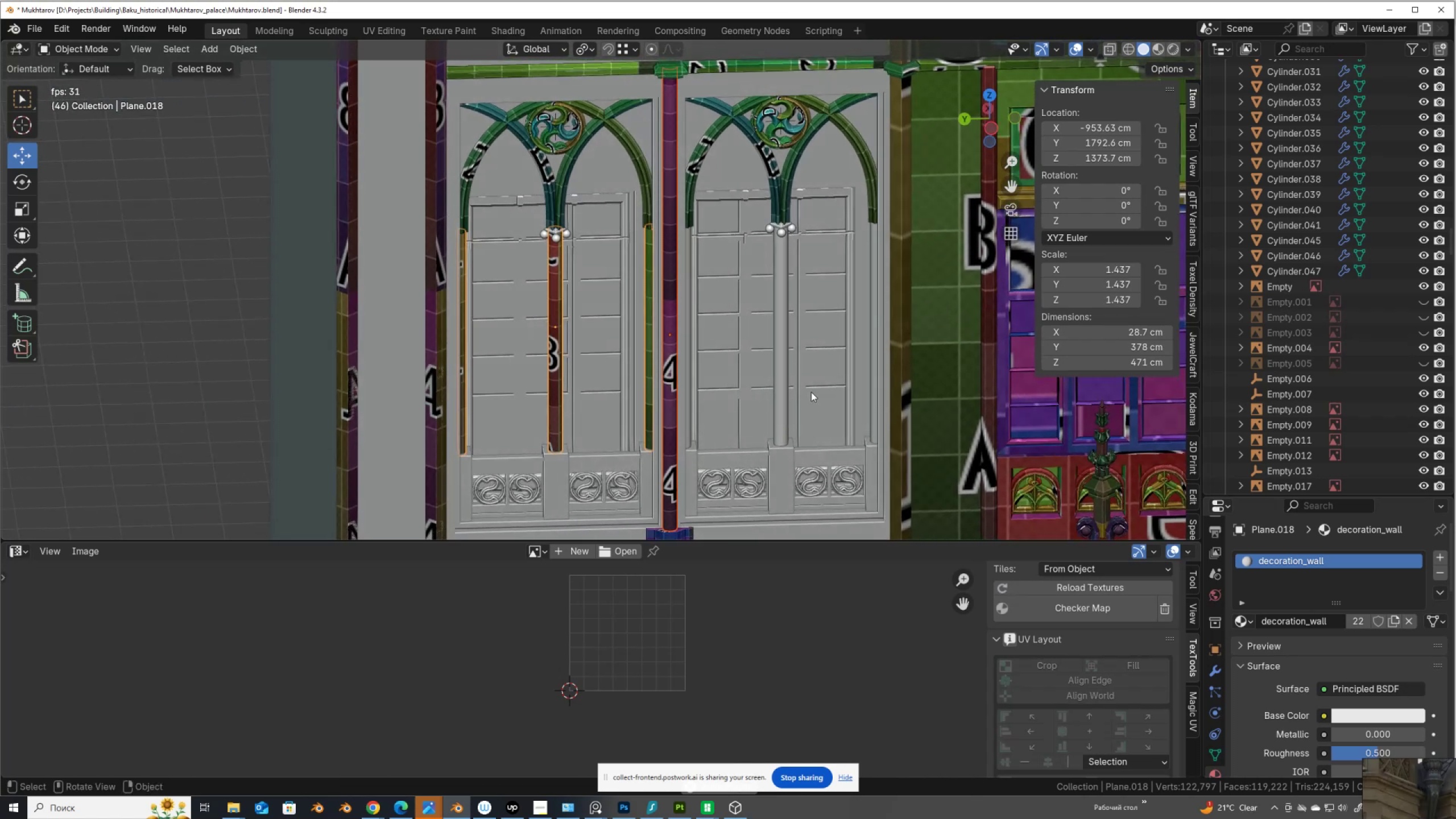 
left_click([784, 374])
 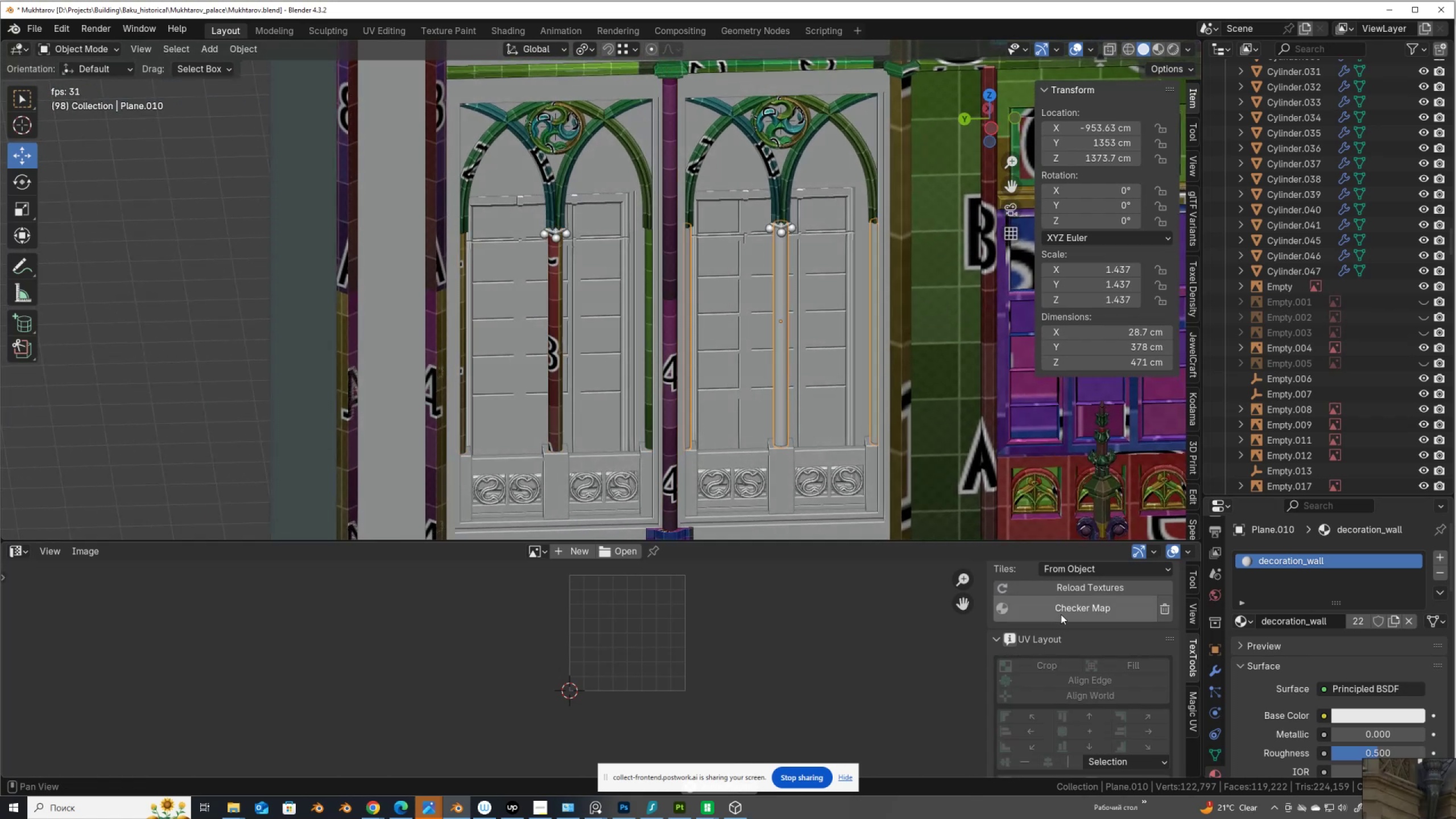 
left_click([1062, 613])
 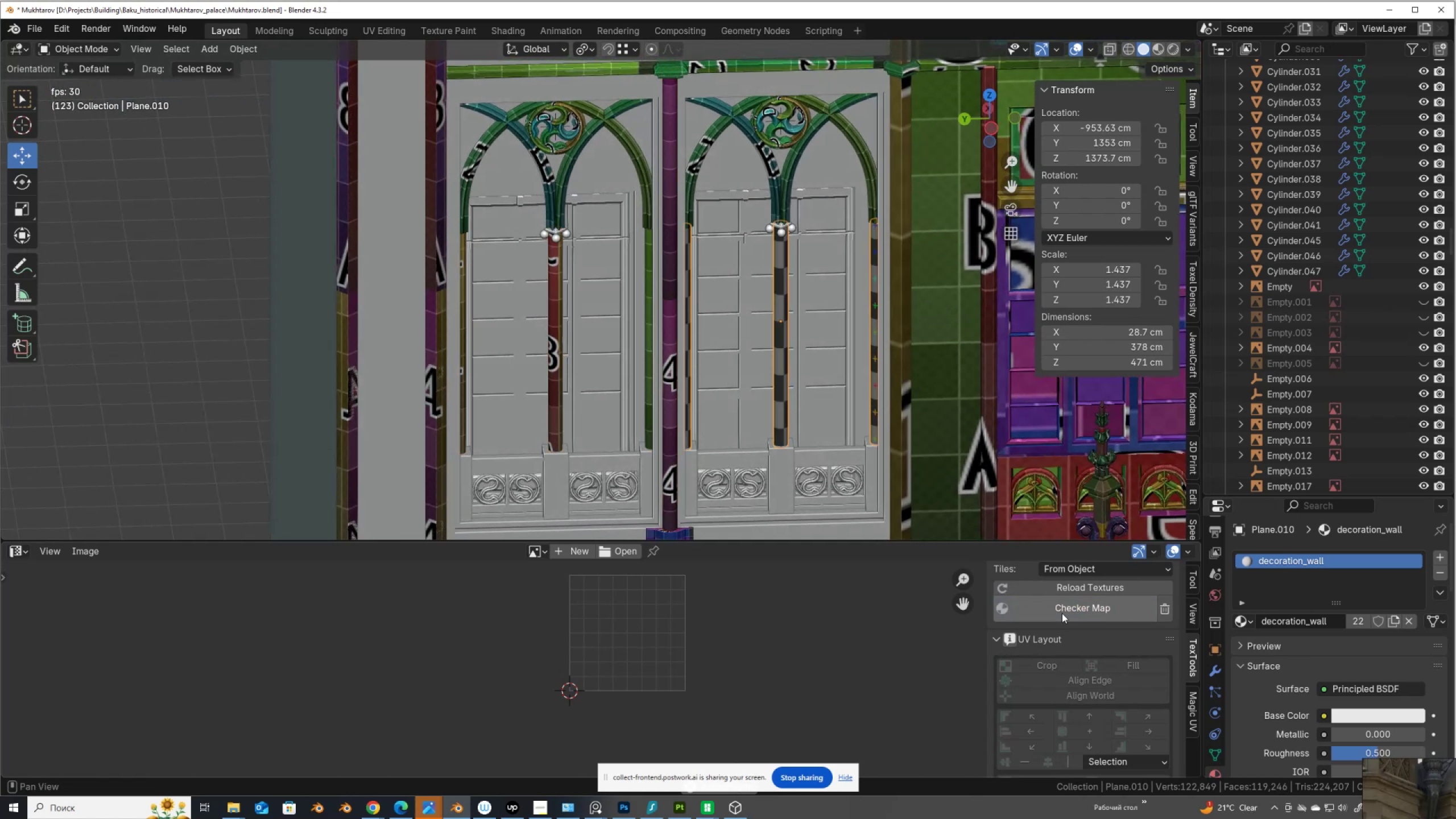 
left_click([1062, 613])
 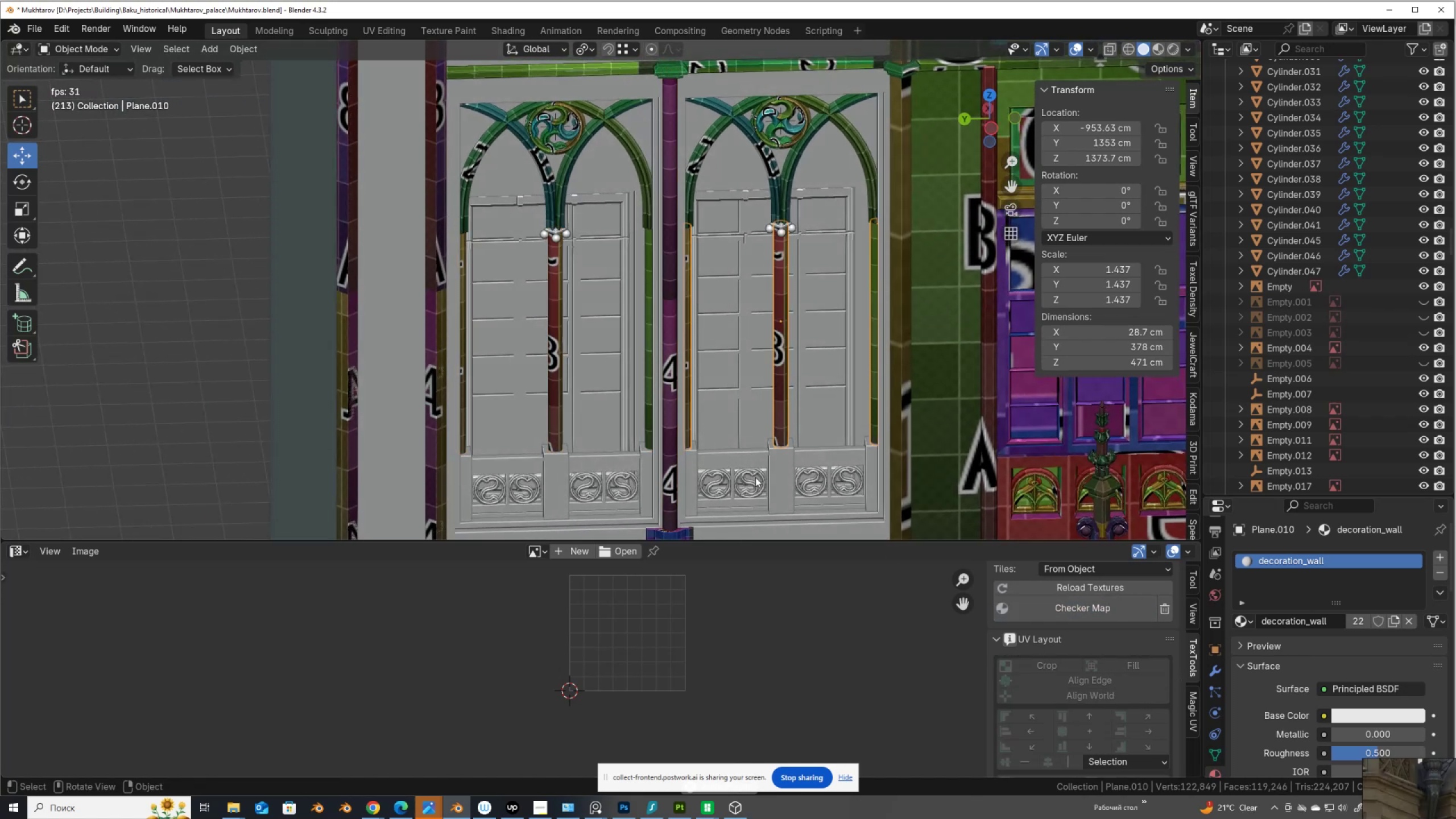 
scroll: coordinate [505, 158], scroll_direction: up, amount: 7.0
 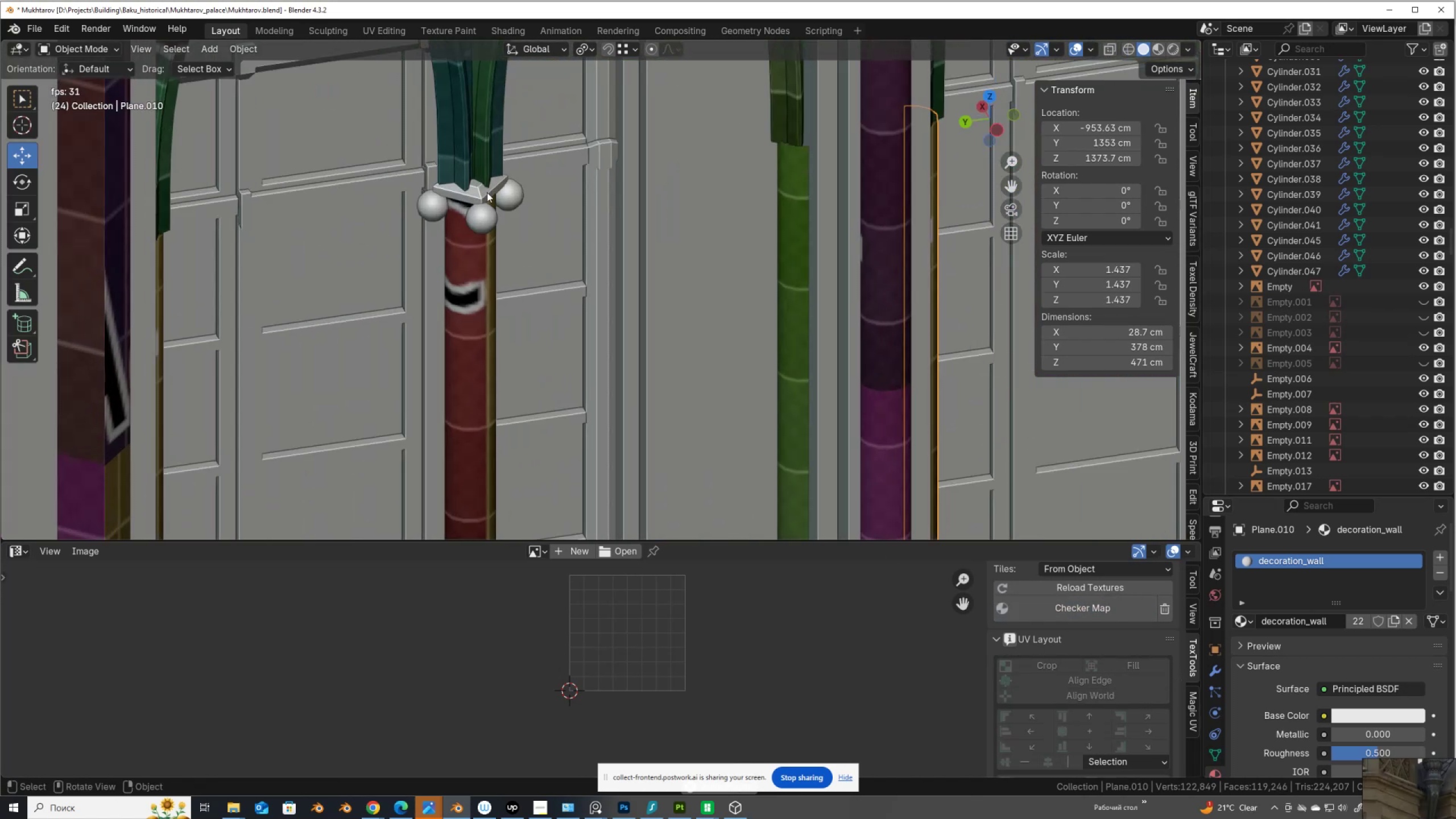 
left_click([487, 192])
 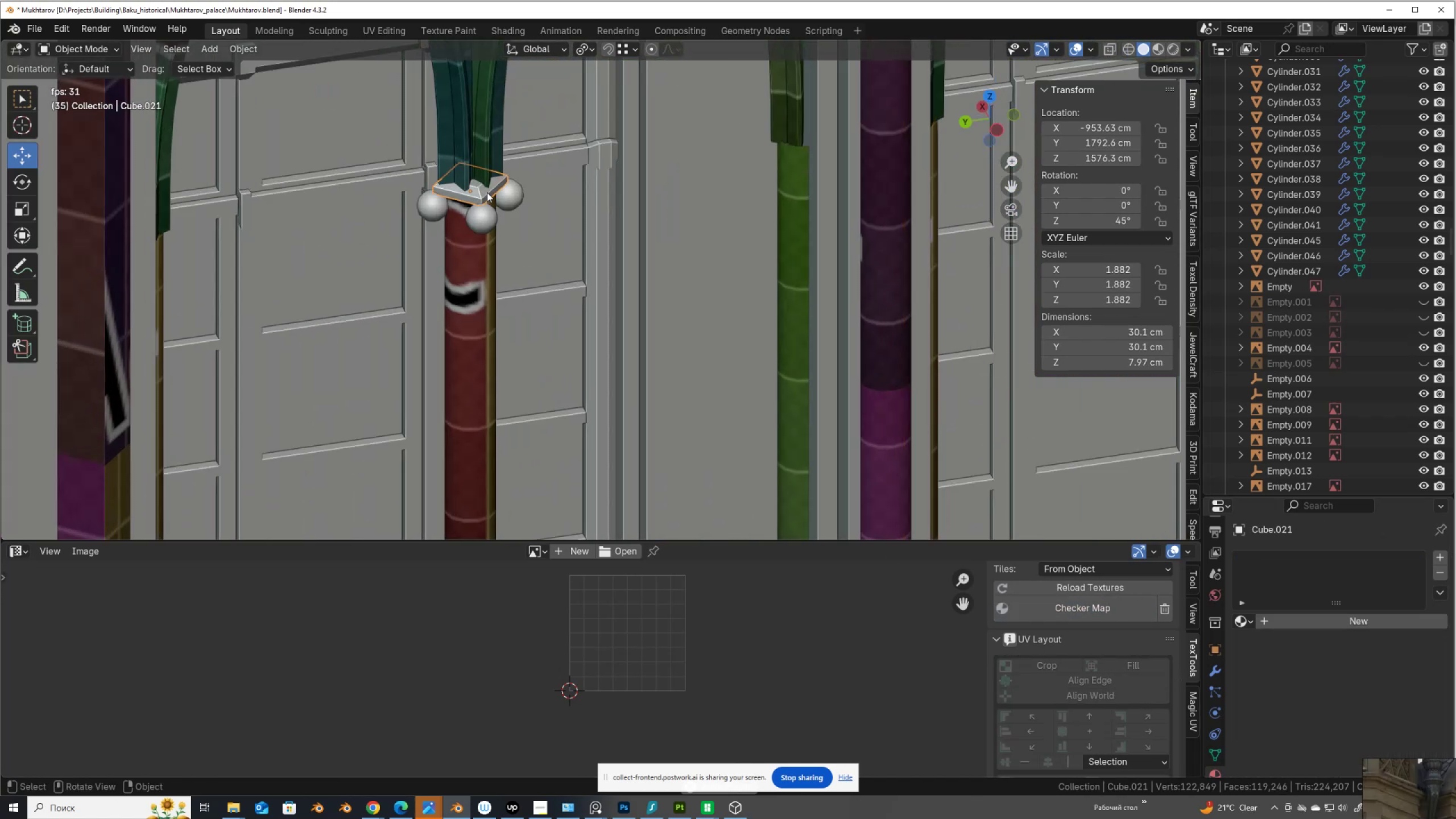 
hold_key(key=ShiftLeft, duration=0.4)
 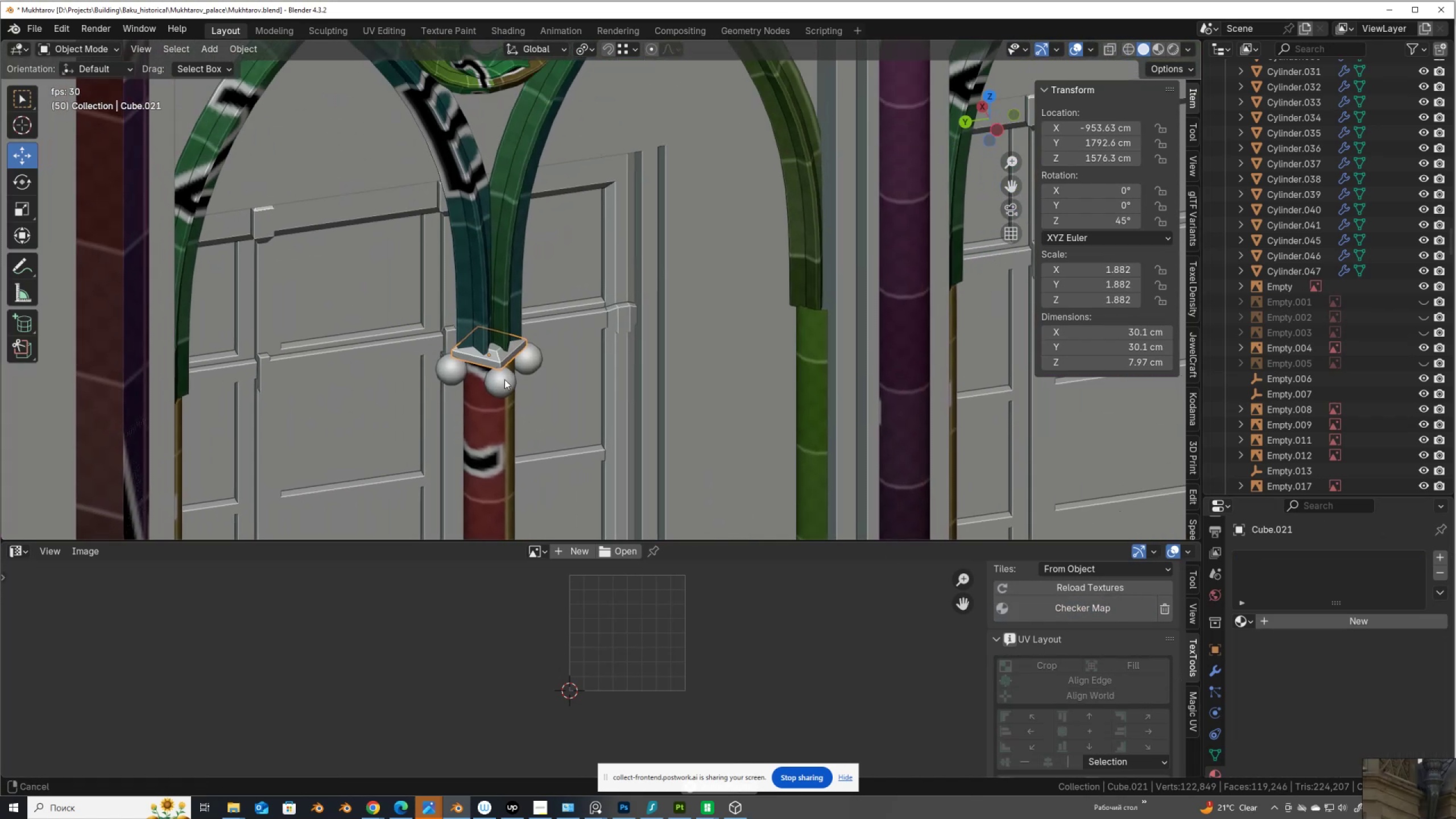 
scroll: coordinate [499, 385], scroll_direction: down, amount: 5.0
 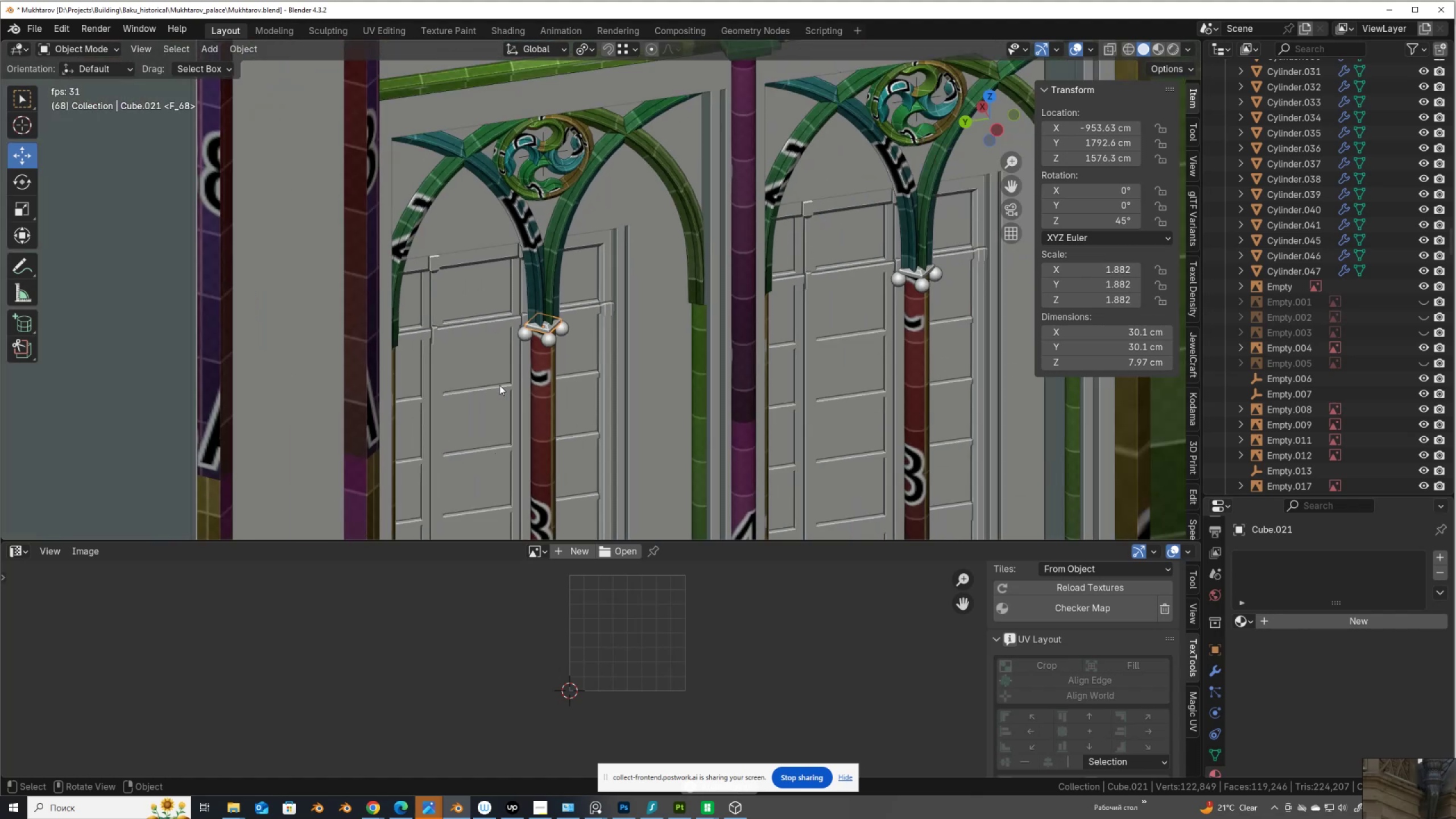 
key(Shift+Tab)
 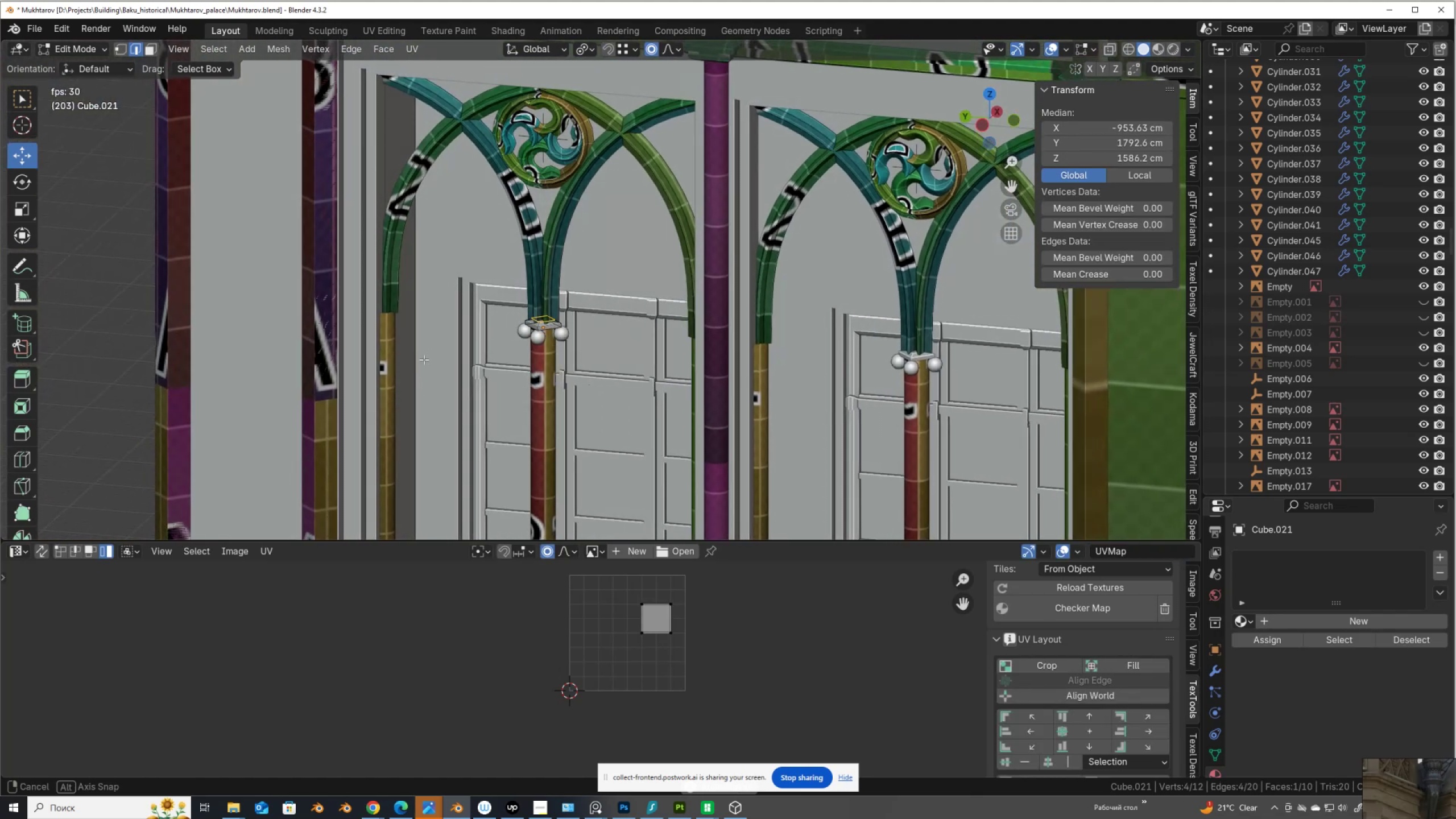 
wait(5.85)
 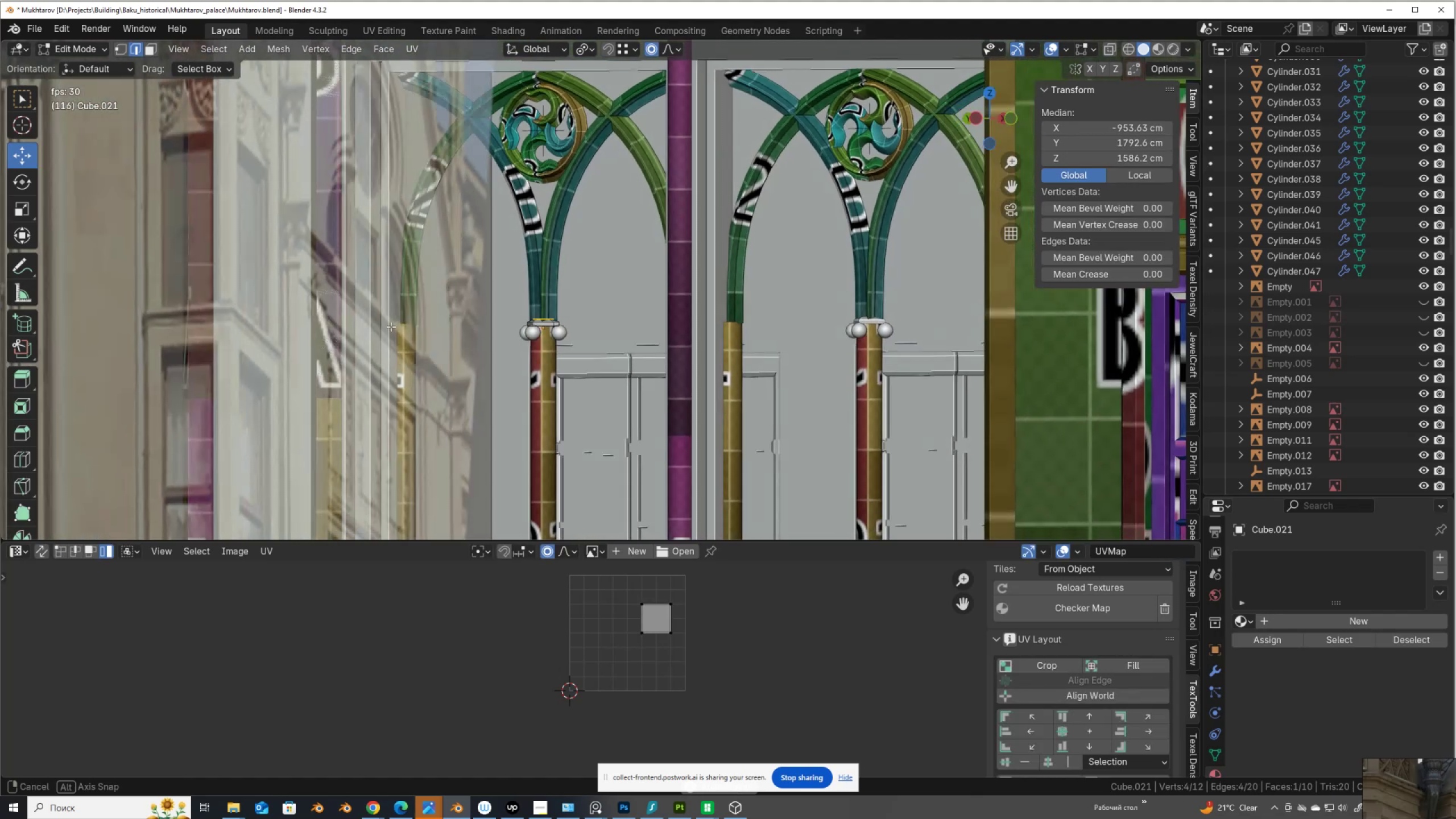 
scroll: coordinate [510, 362], scroll_direction: up, amount: 10.0
 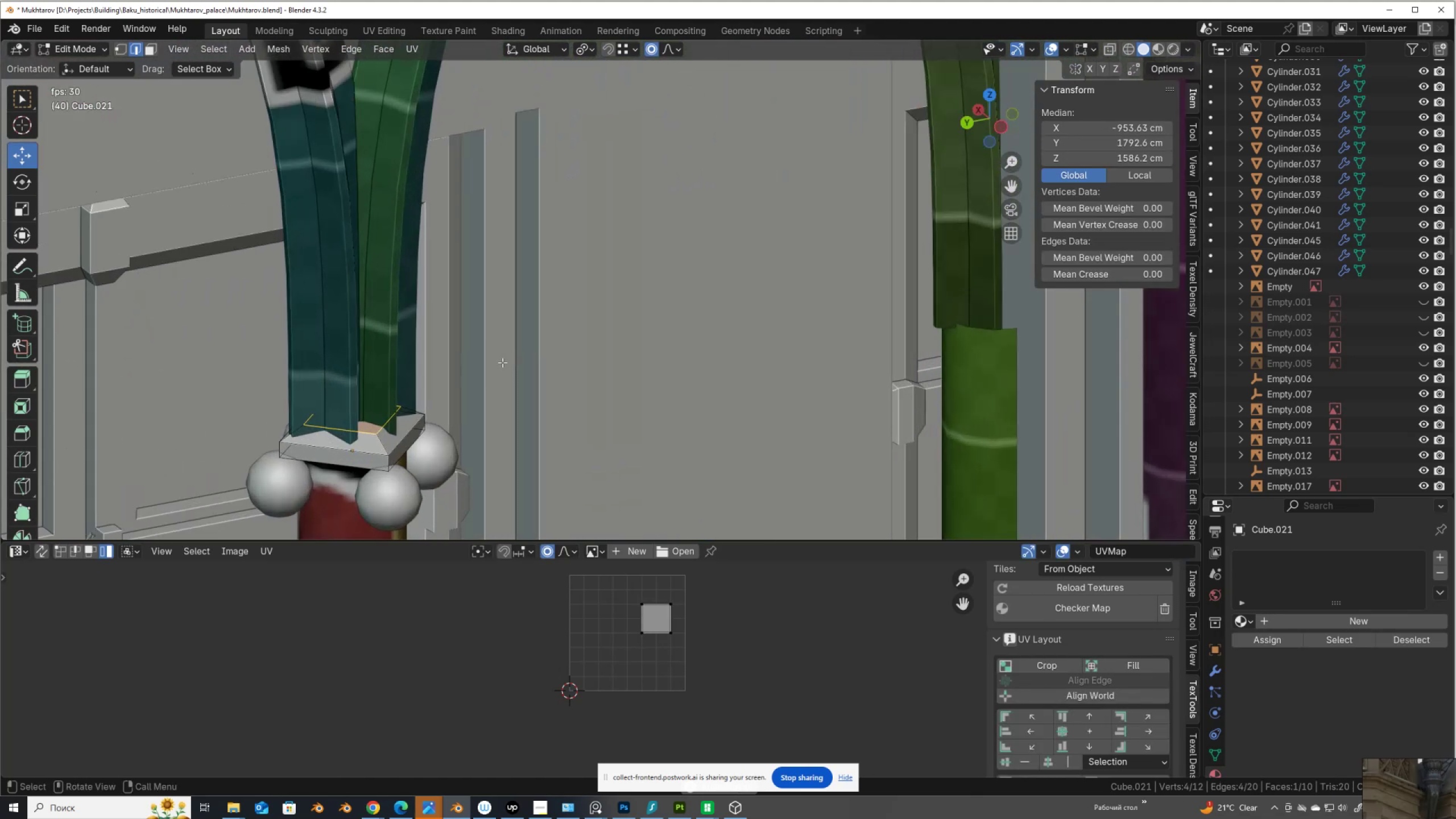 
hold_key(key=AltLeft, duration=0.75)
 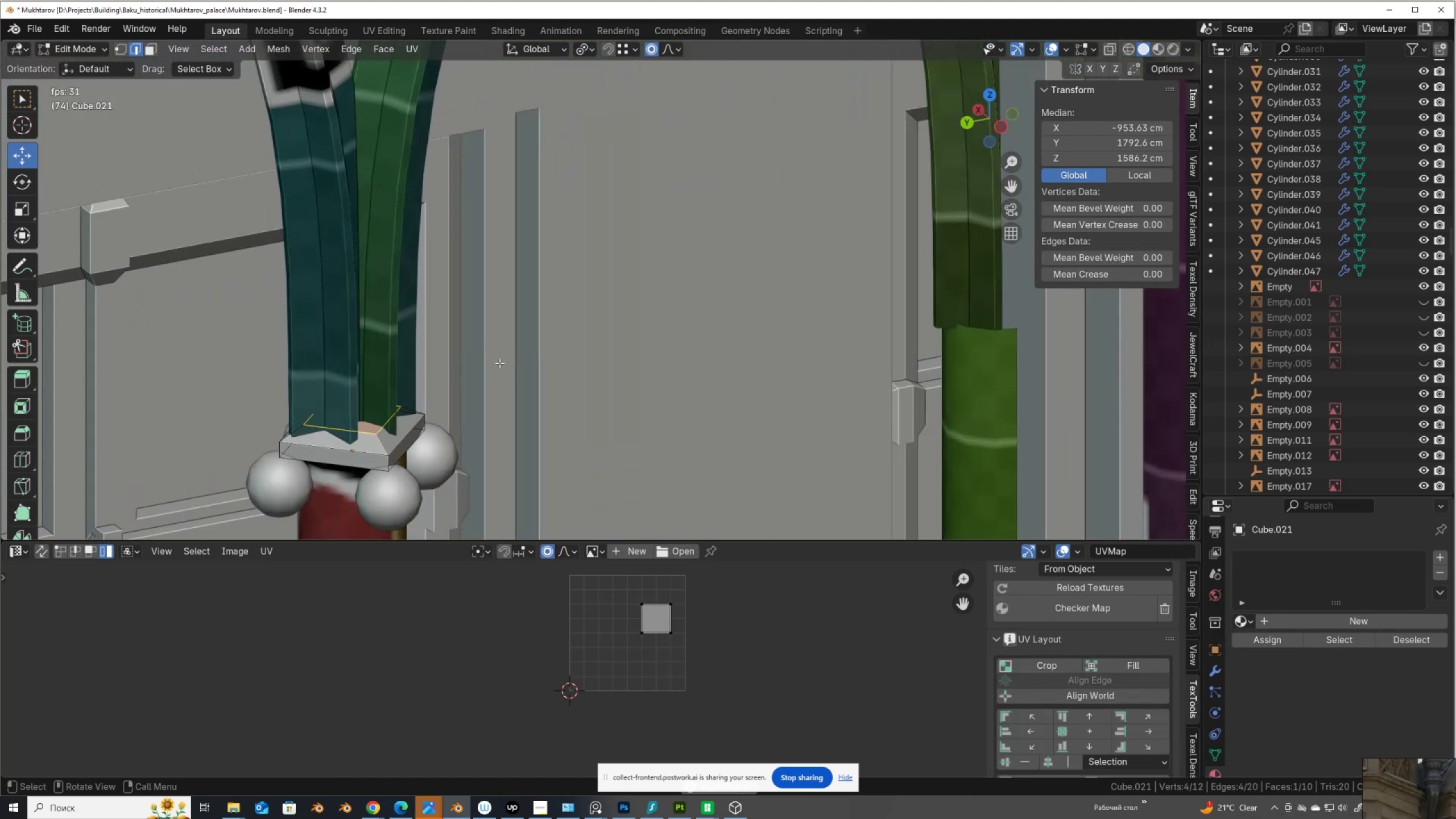 
key(Alt+AltLeft)
 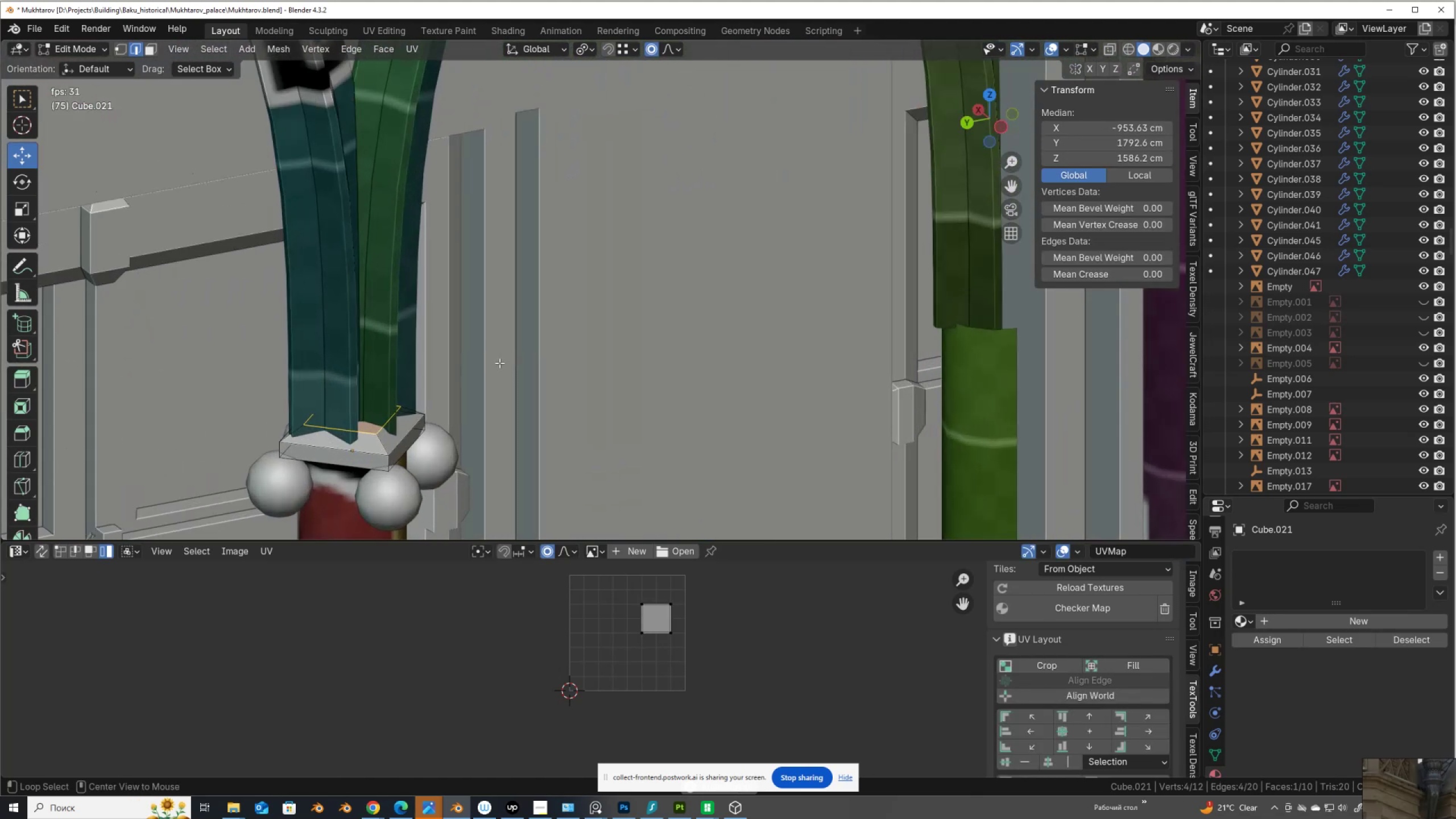 
key(Alt+Z)
 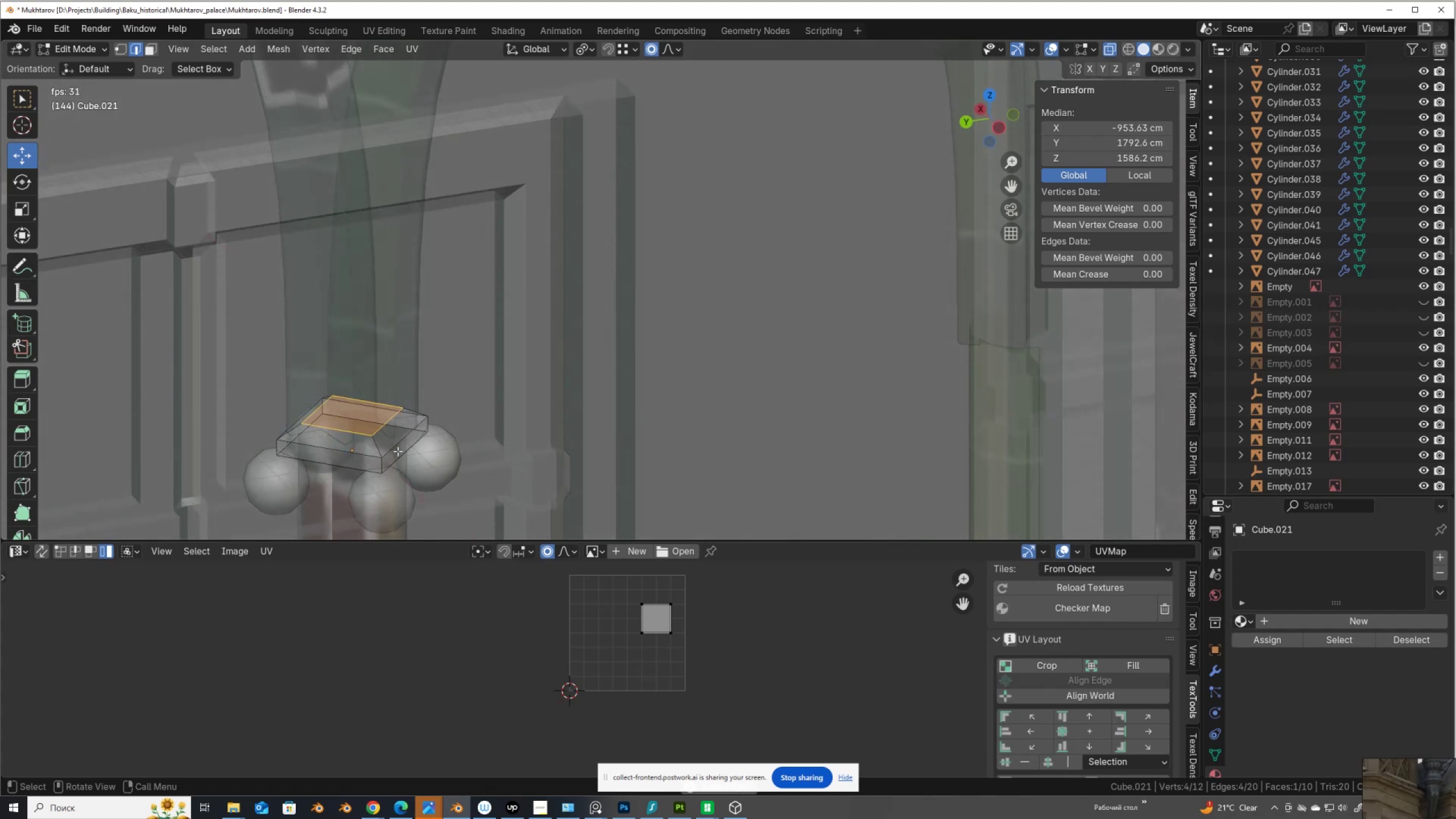 
hold_key(key=ShiftLeft, duration=0.66)
 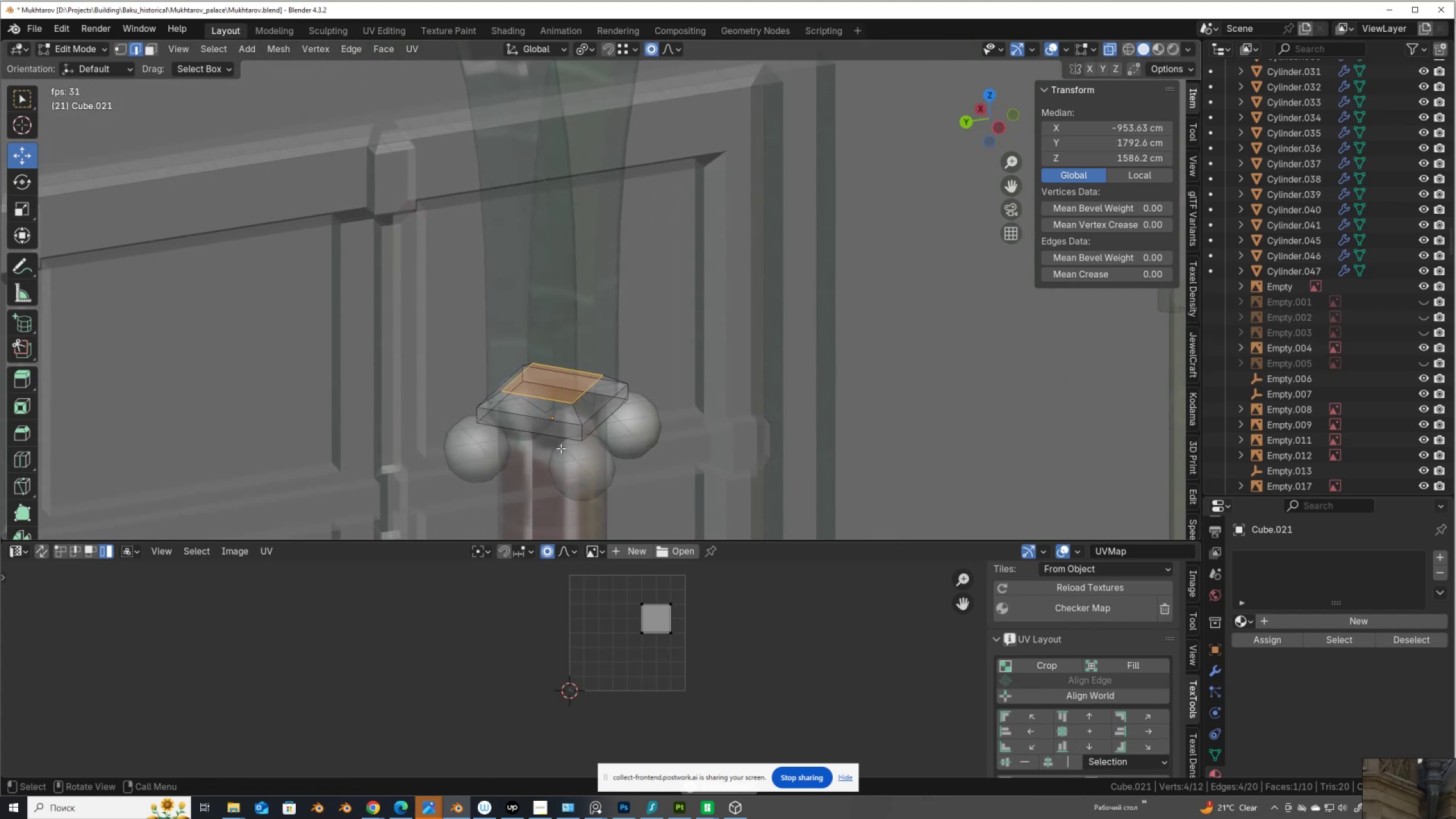 
key(Space)
 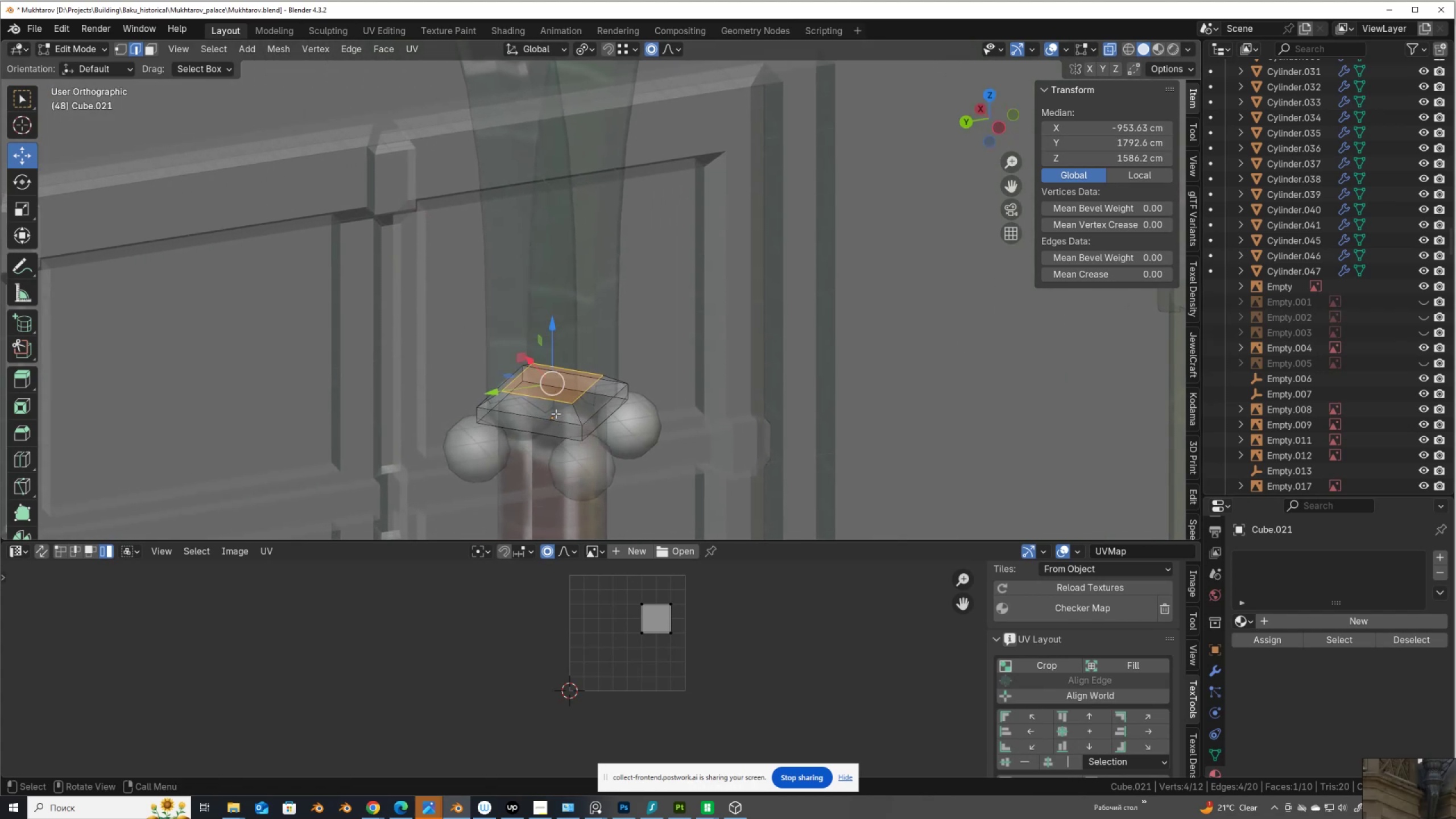 
hold_key(key=ShiftLeft, duration=1.04)
hold_key(key=AltLeft, duration=1.01)
left_click([551, 427])
 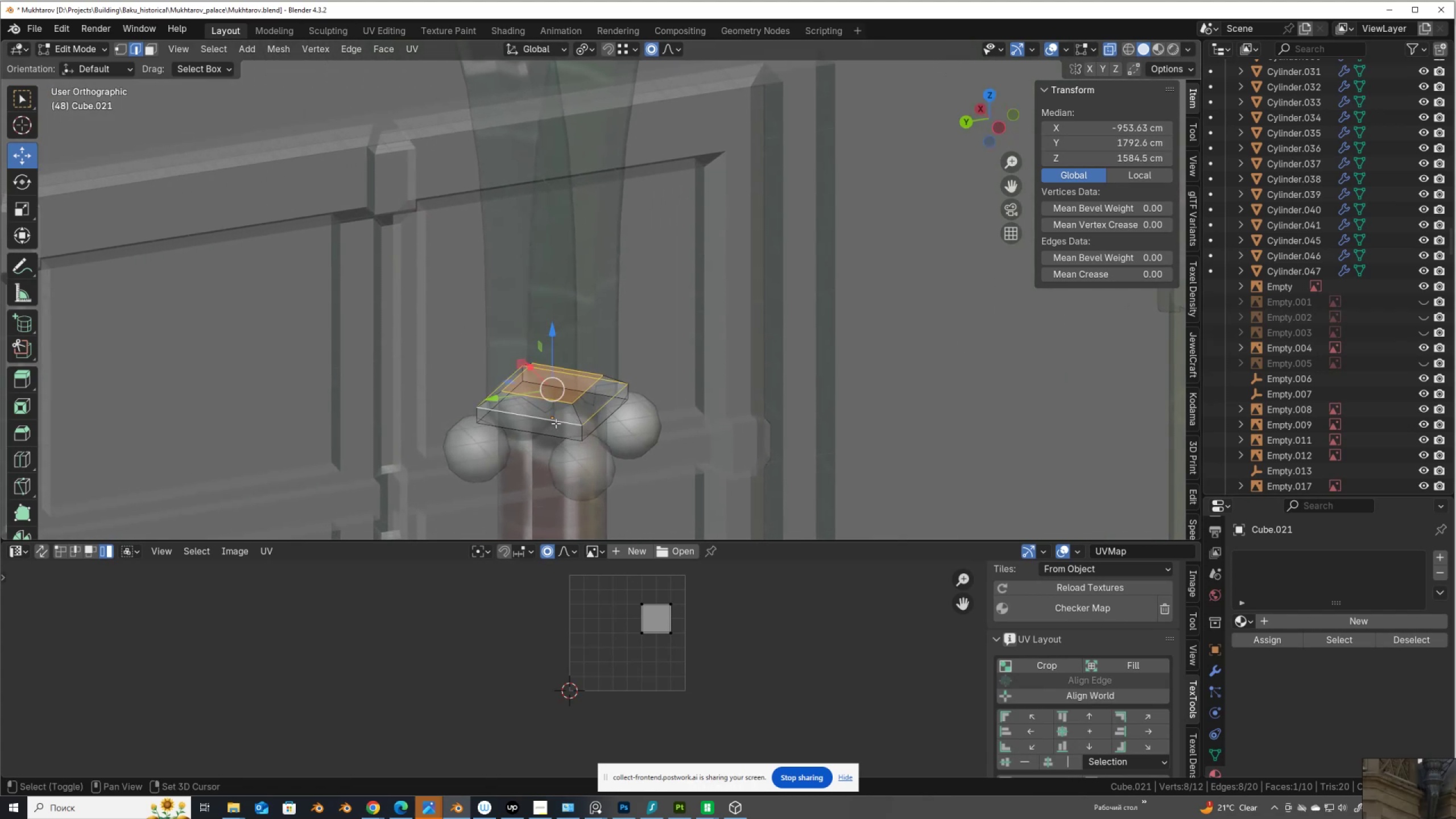 
key(Alt+Control+Shift+ControlLeft)
 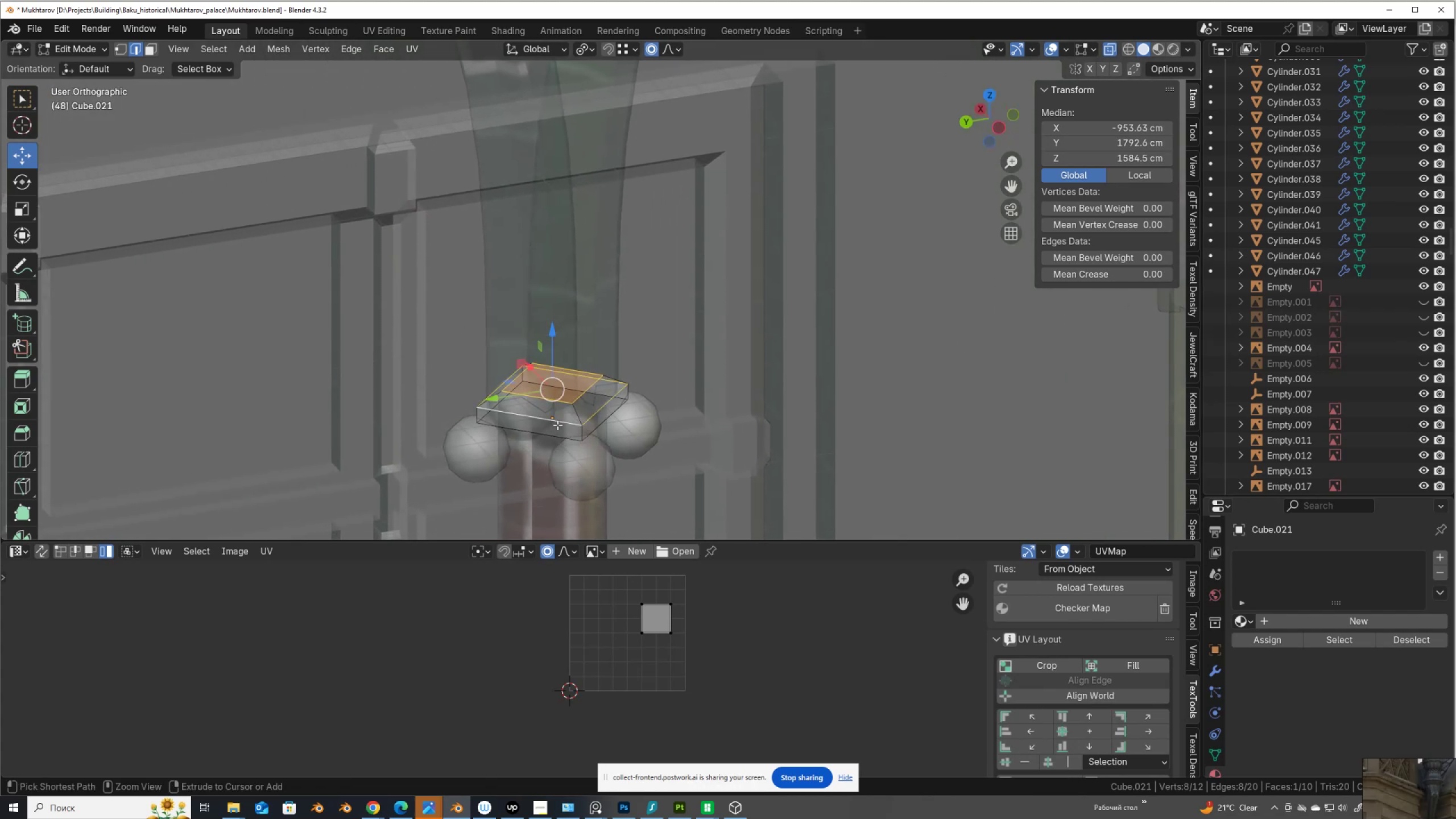 
key(Alt+Control+Shift+Z)
 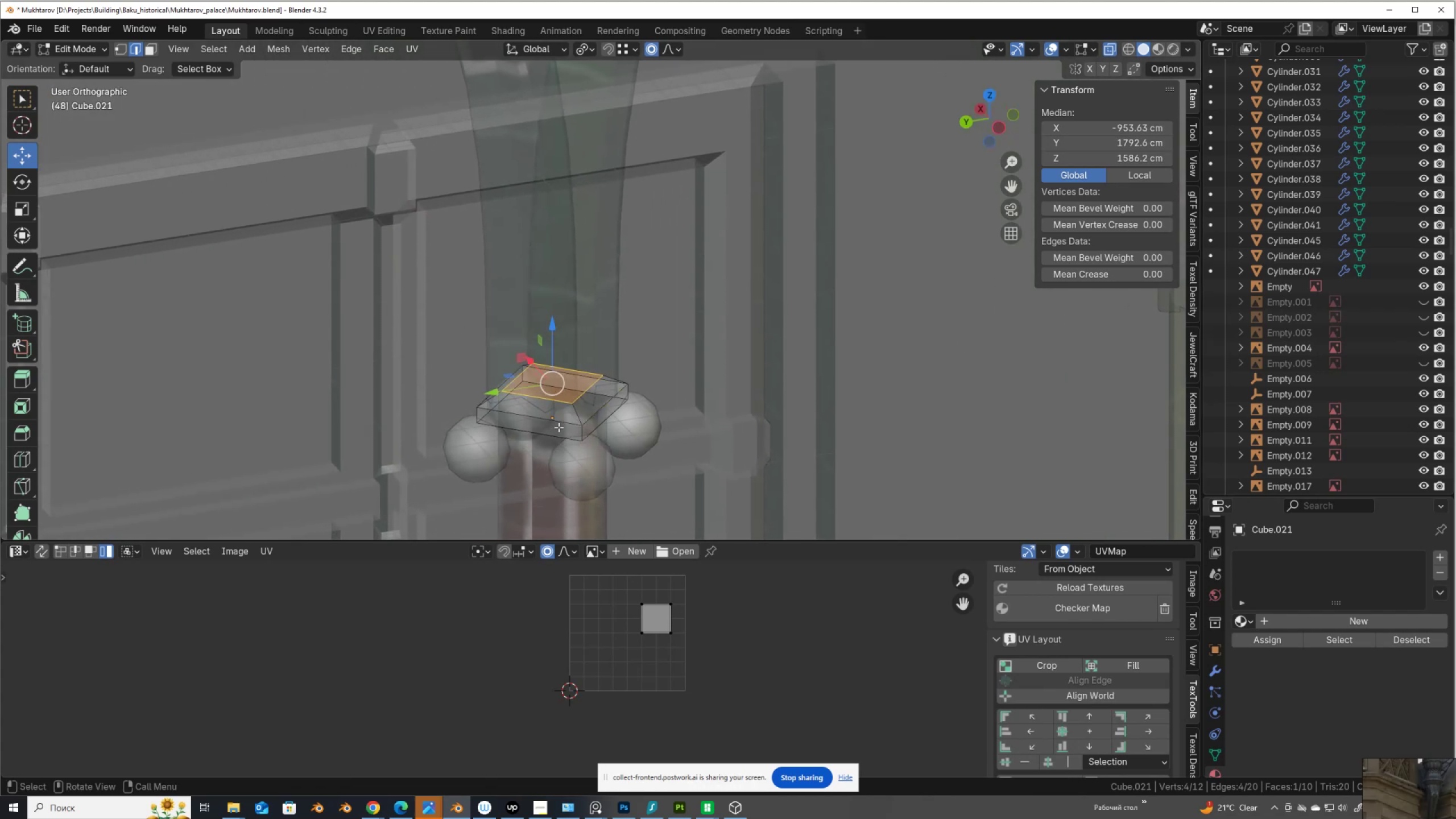 
hold_key(key=ShiftLeft, duration=0.98)
hold_key(key=AltLeft, duration=0.86)
left_click([557, 433])
 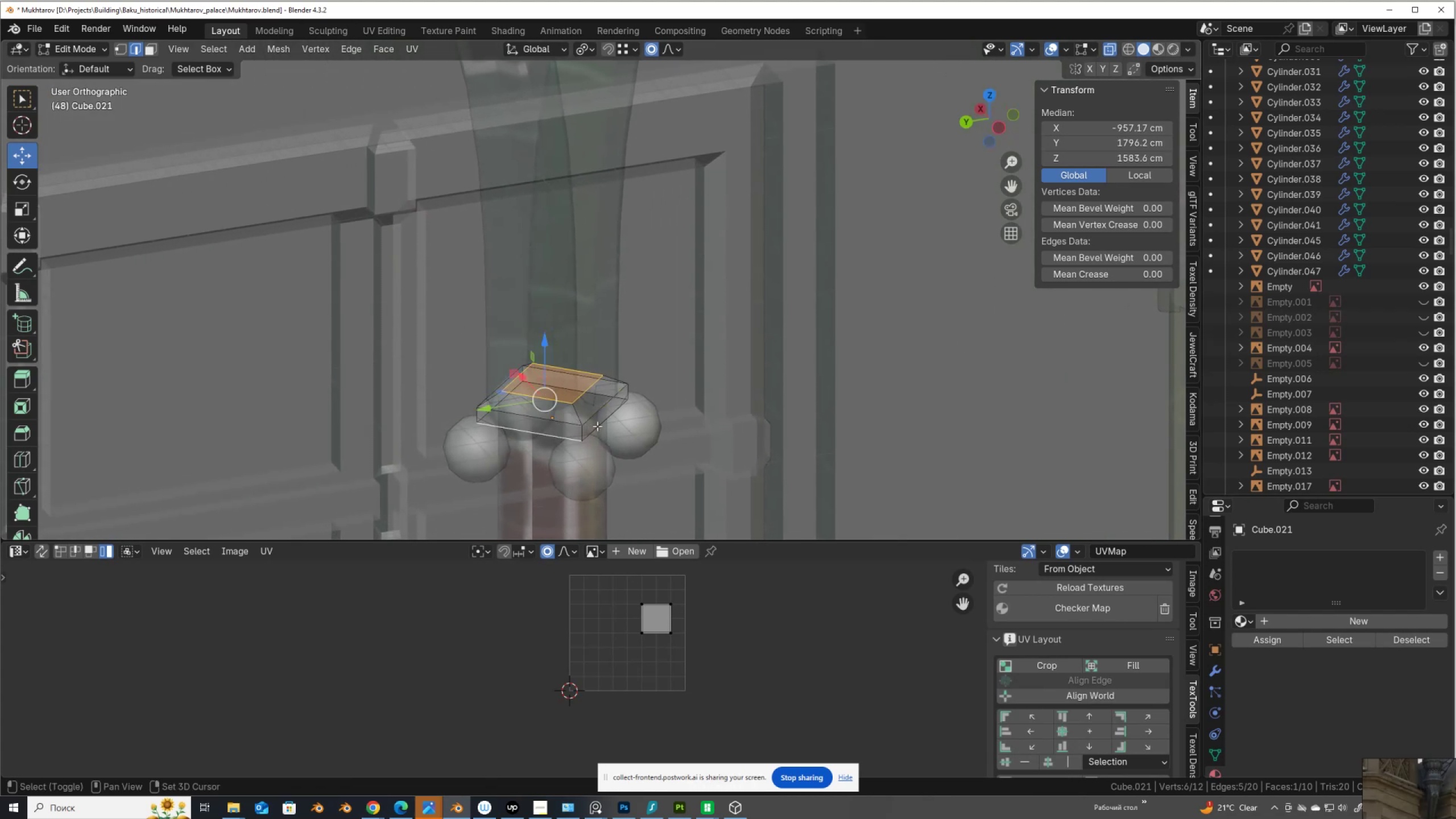 
hold_key(key=ShiftLeft, duration=1.53)
left_click([600, 425])
 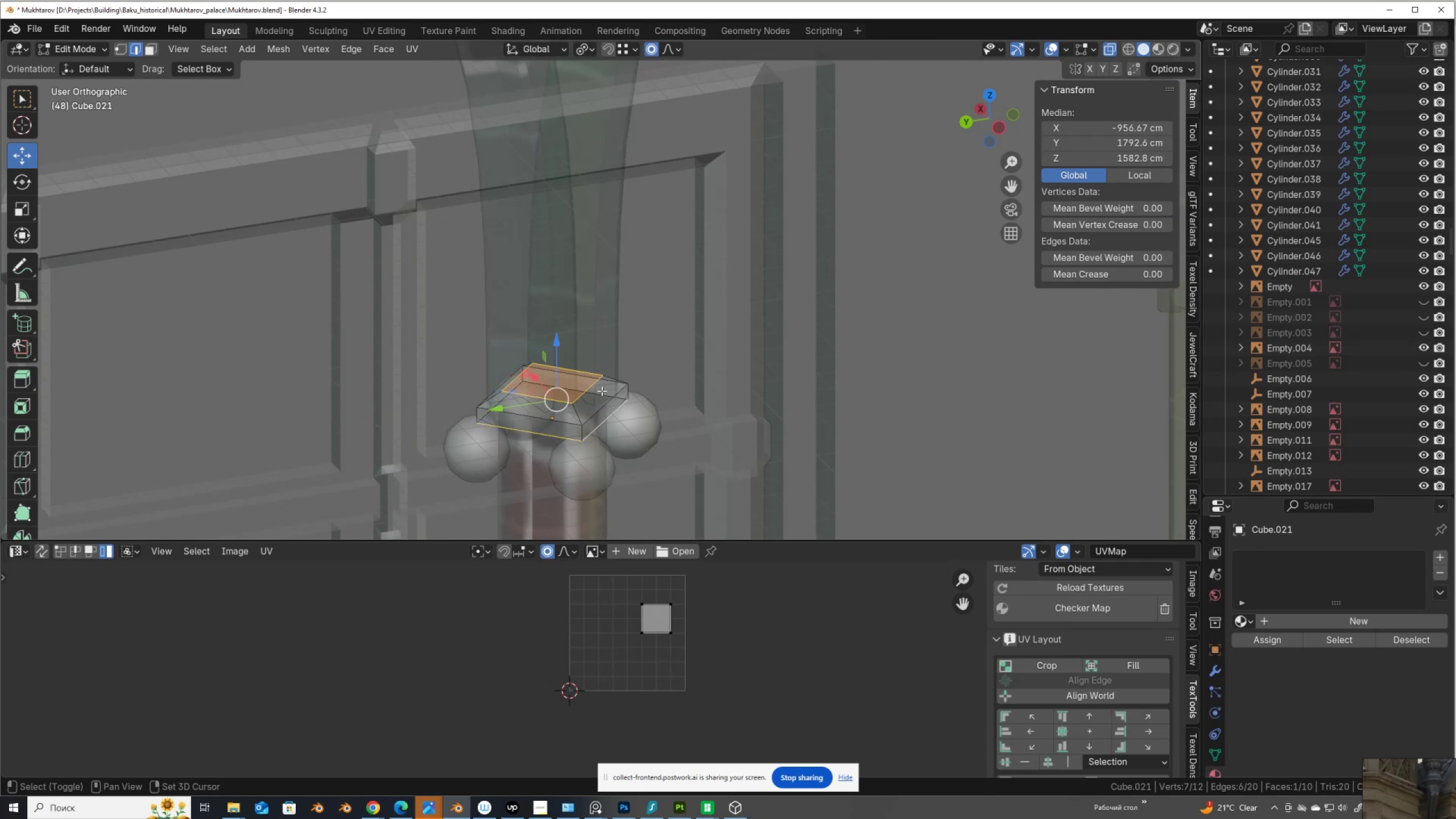 
left_click([602, 391])
 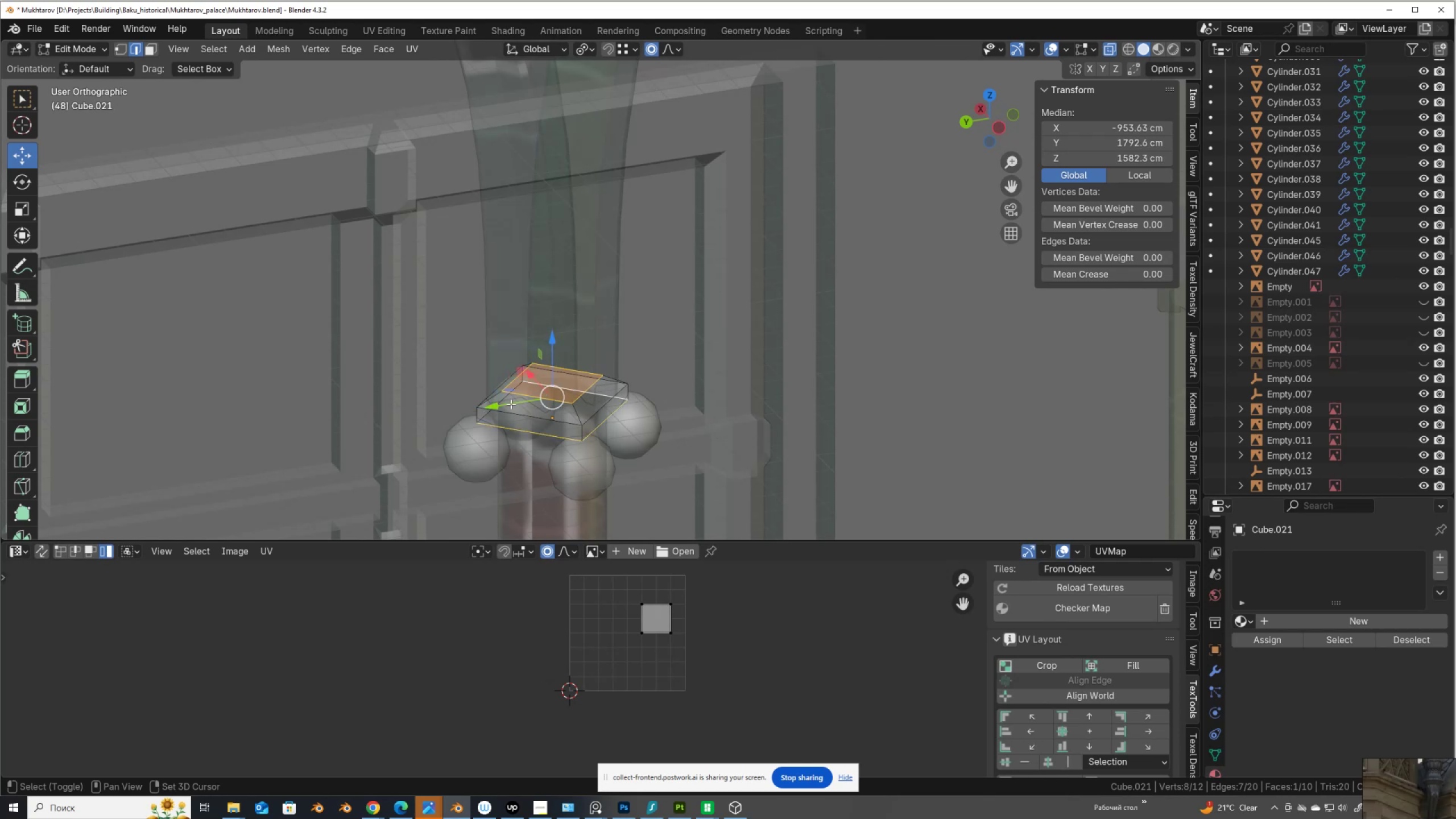 
hold_key(key=ShiftLeft, duration=0.36)
left_click([503, 400])
 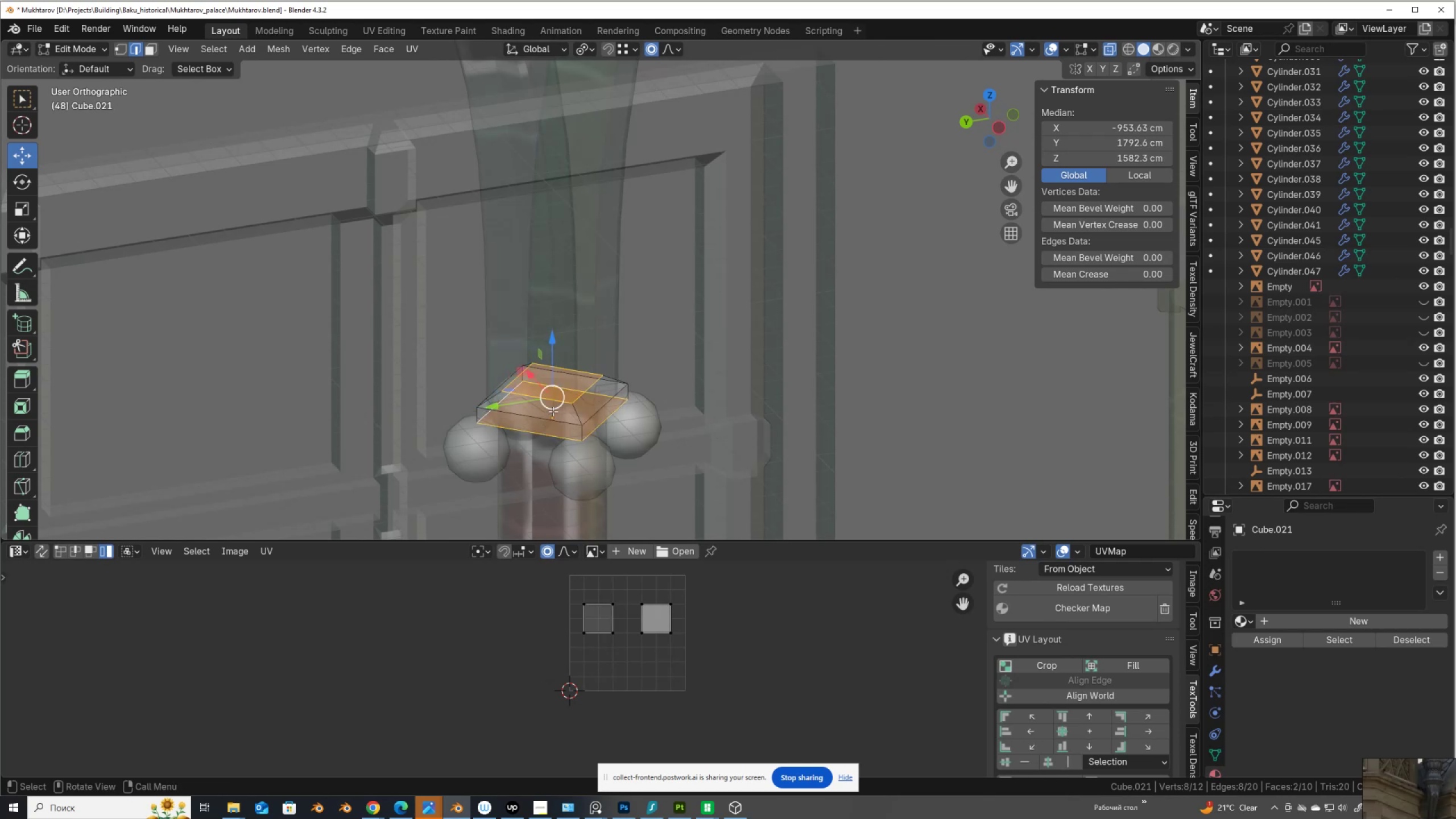 
hold_key(key=AltLeft, duration=3.72)
hold_key(key=ShiftLeft, duration=1.53)
left_click([573, 415])
 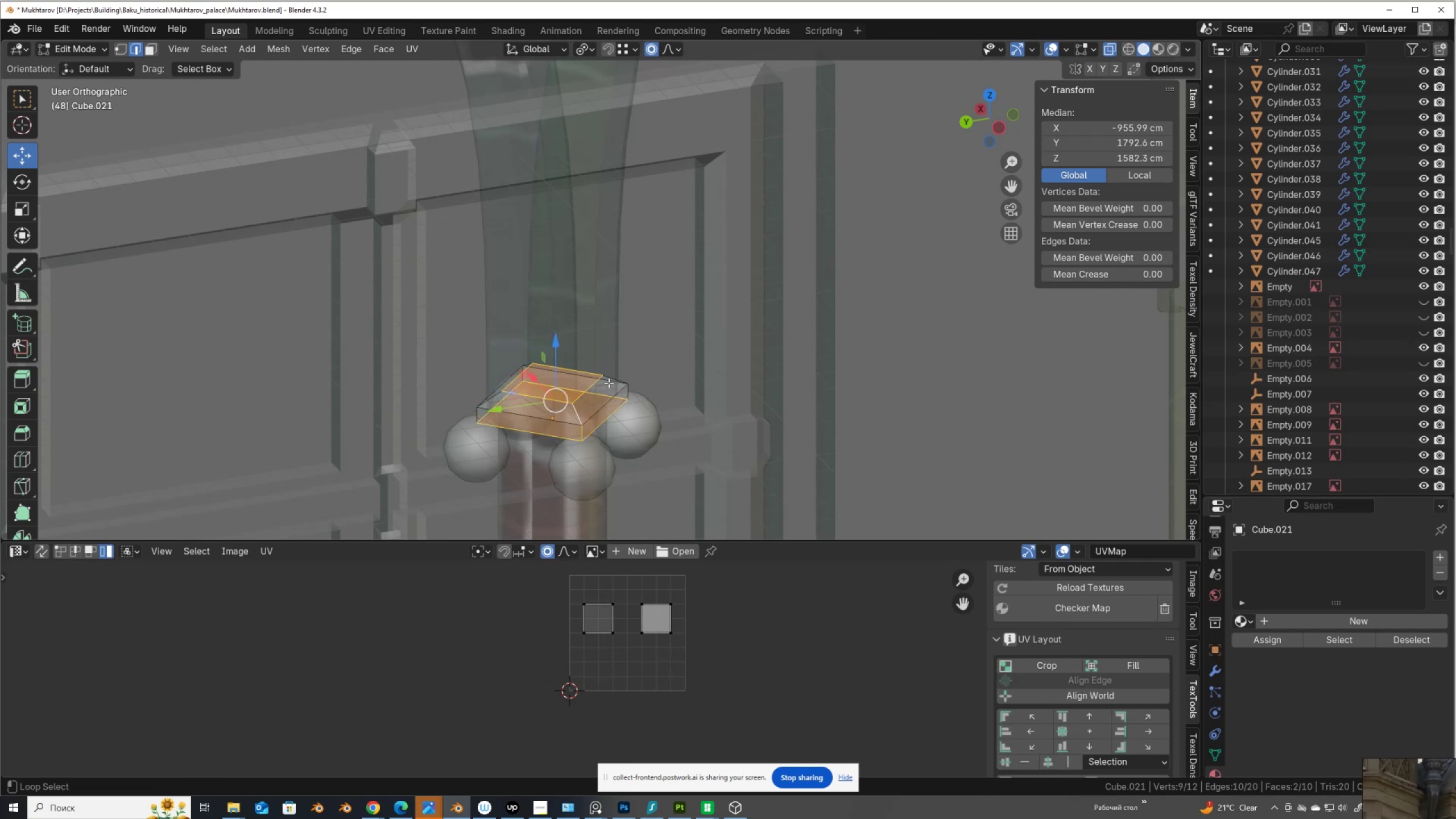 
hold_key(key=ShiftLeft, duration=1.52)
 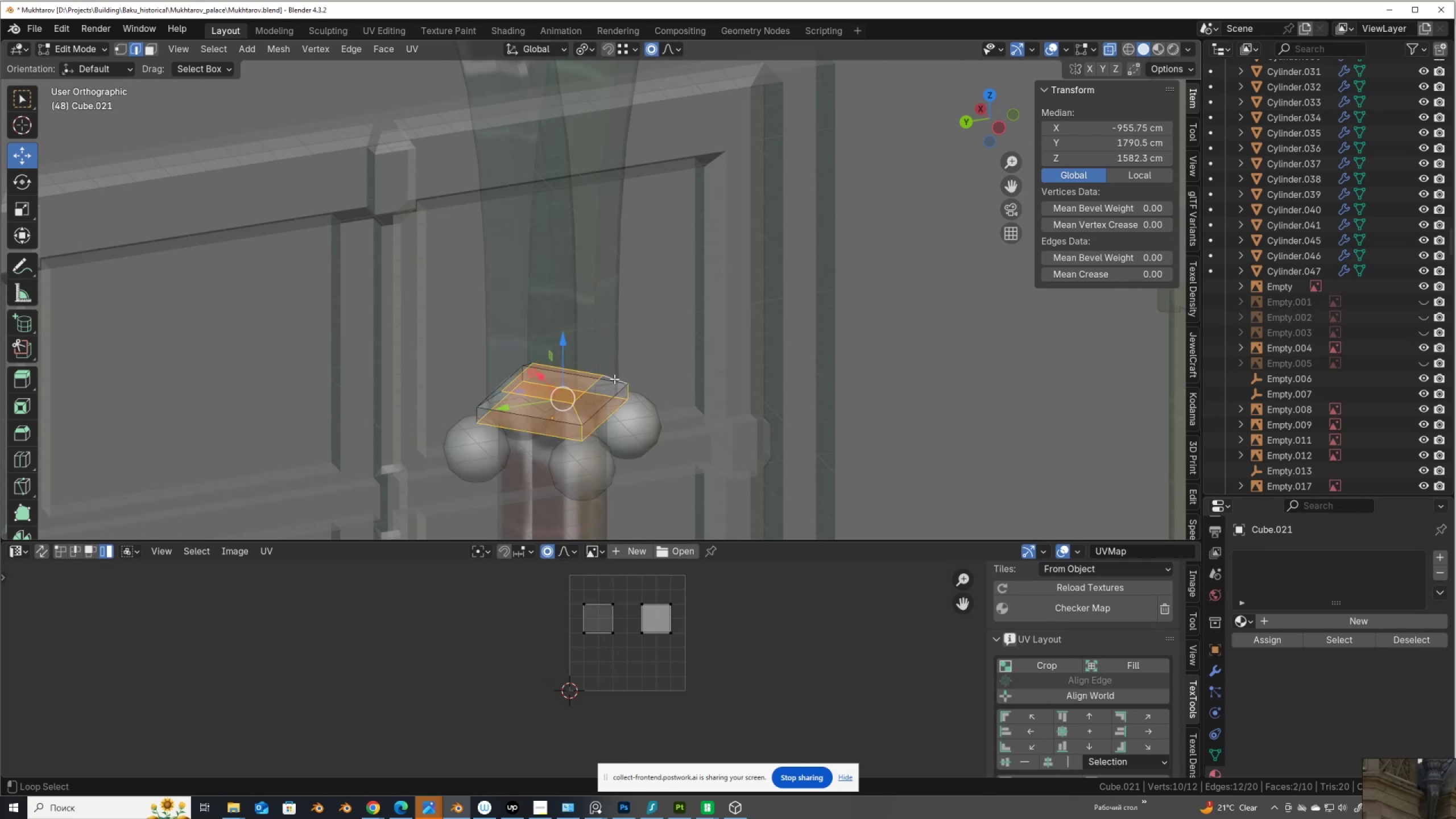 
hold_key(key=ShiftLeft, duration=0.71)
left_click([614, 379])
 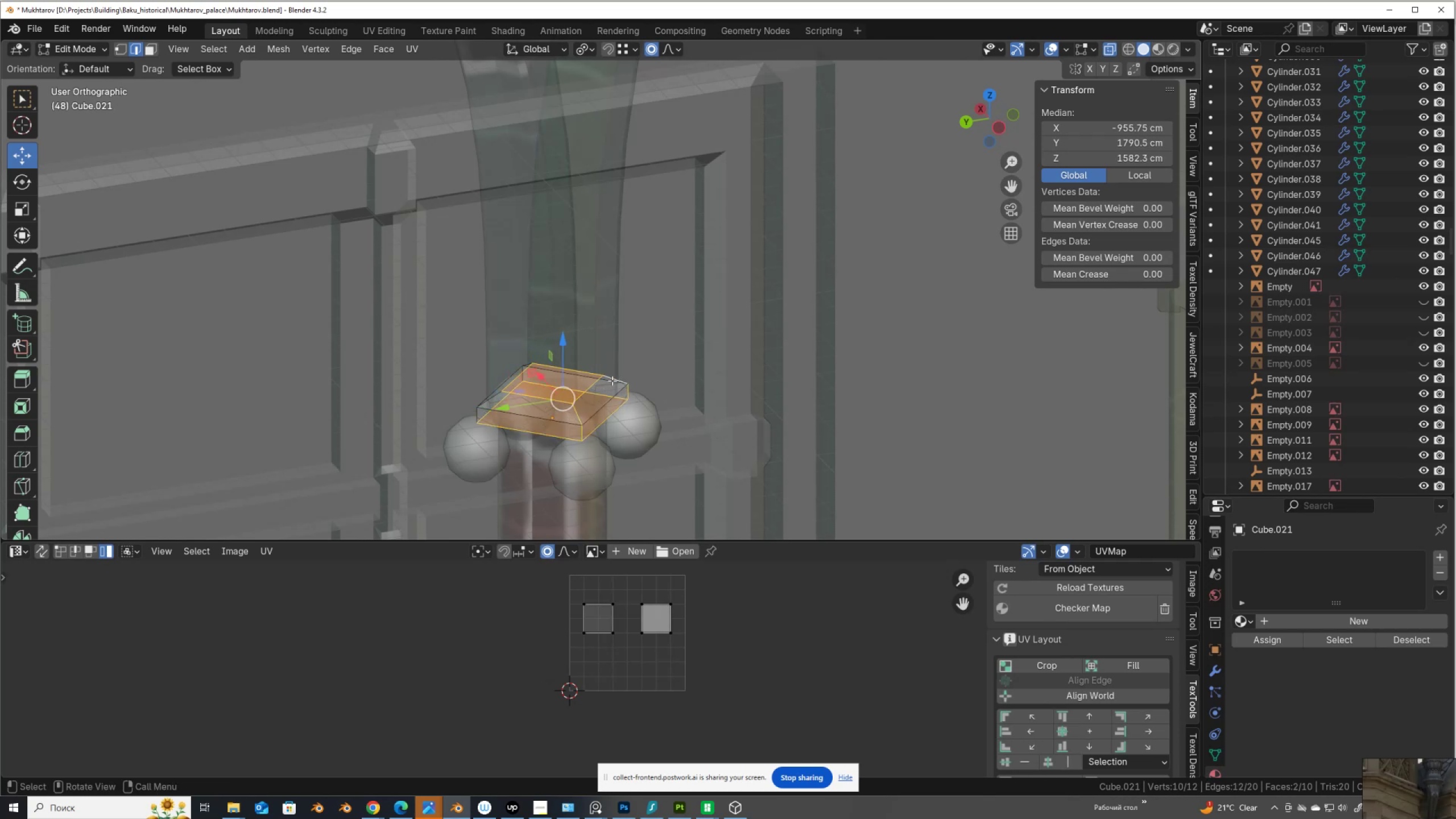 
key(A)
 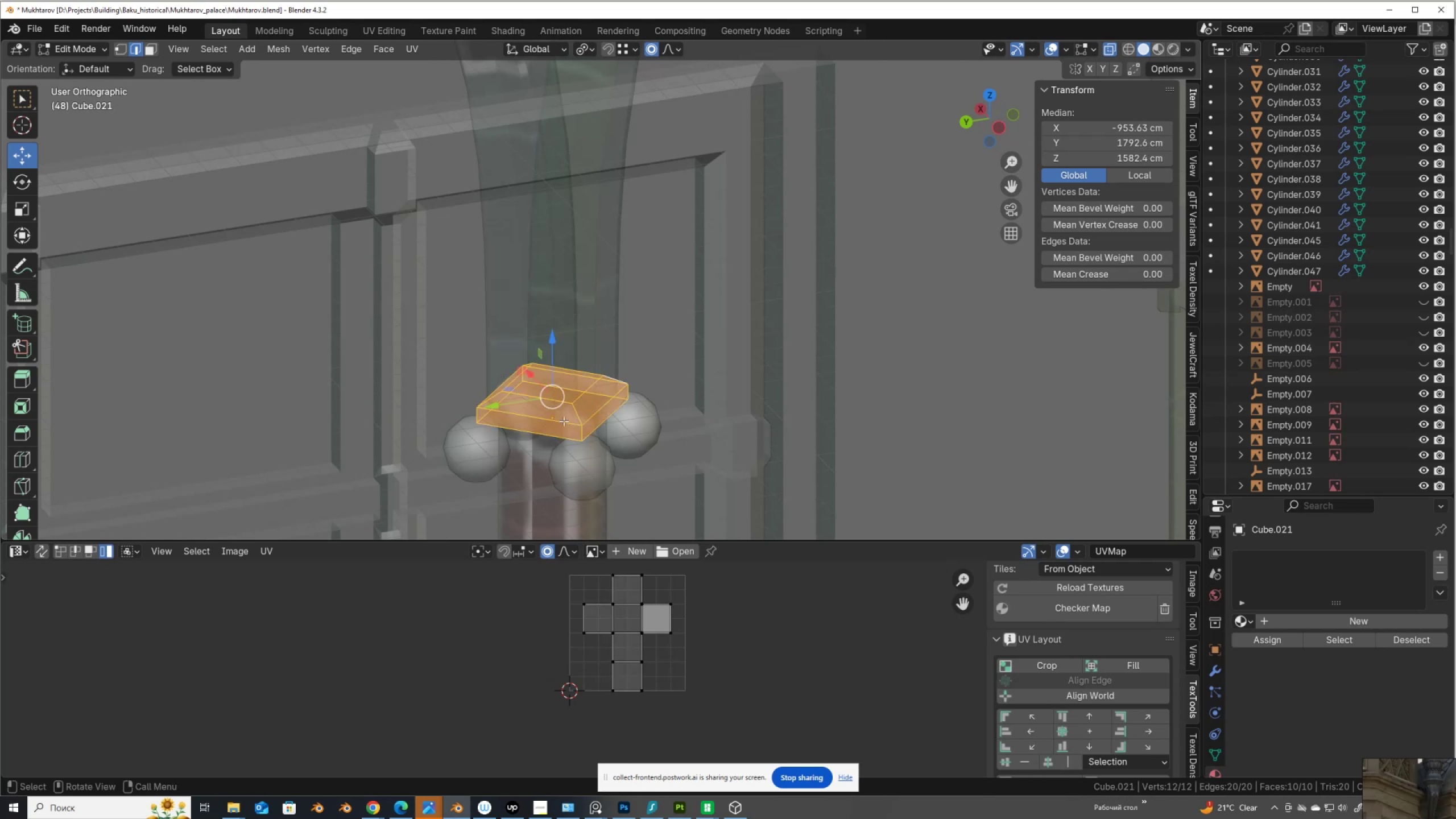 
hold_key(key=ShiftLeft, duration=0.48)
hold_key(key=AltLeft, duration=0.46)
left_click([559, 424])
 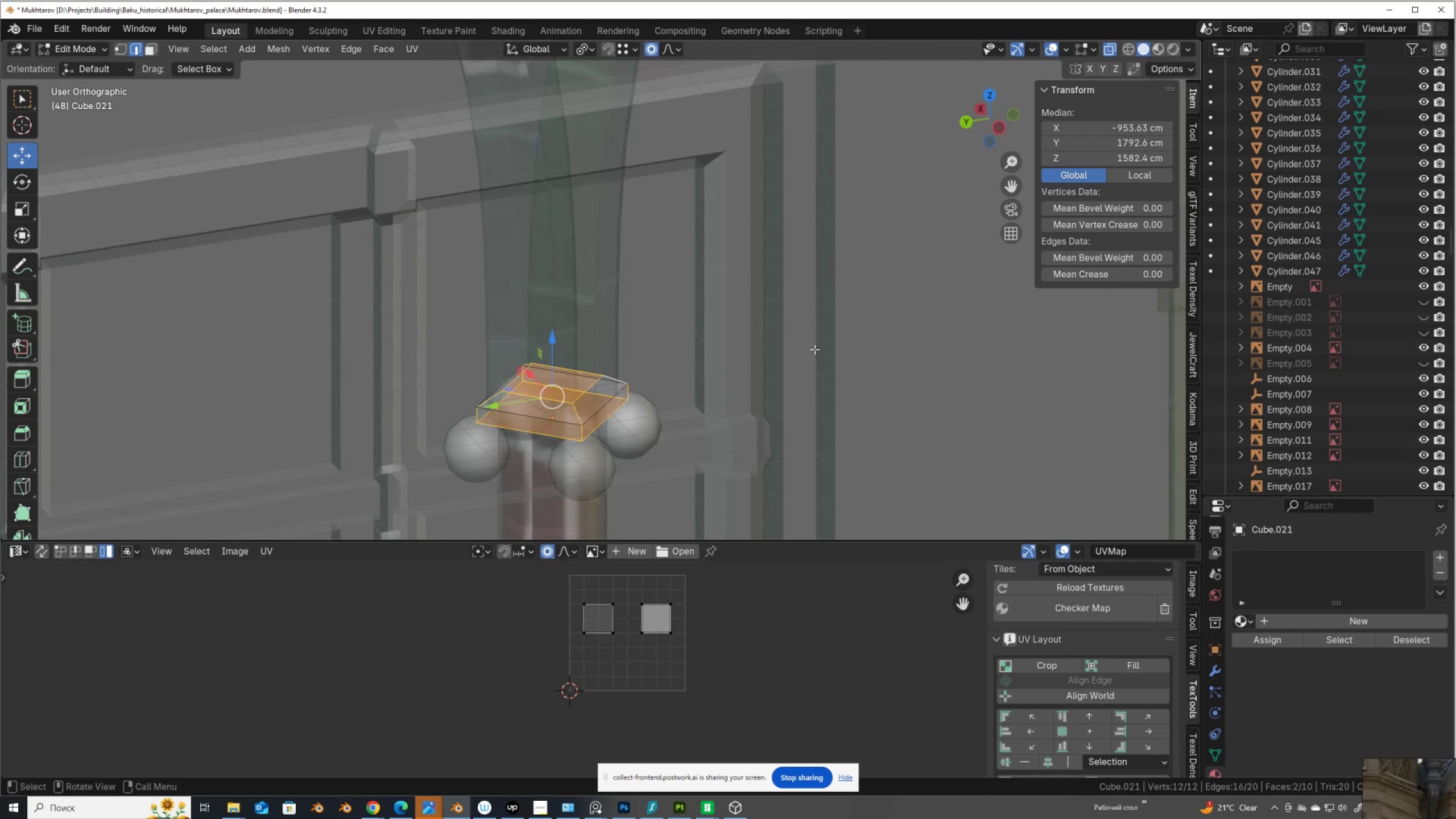 
right_click([814, 349])
 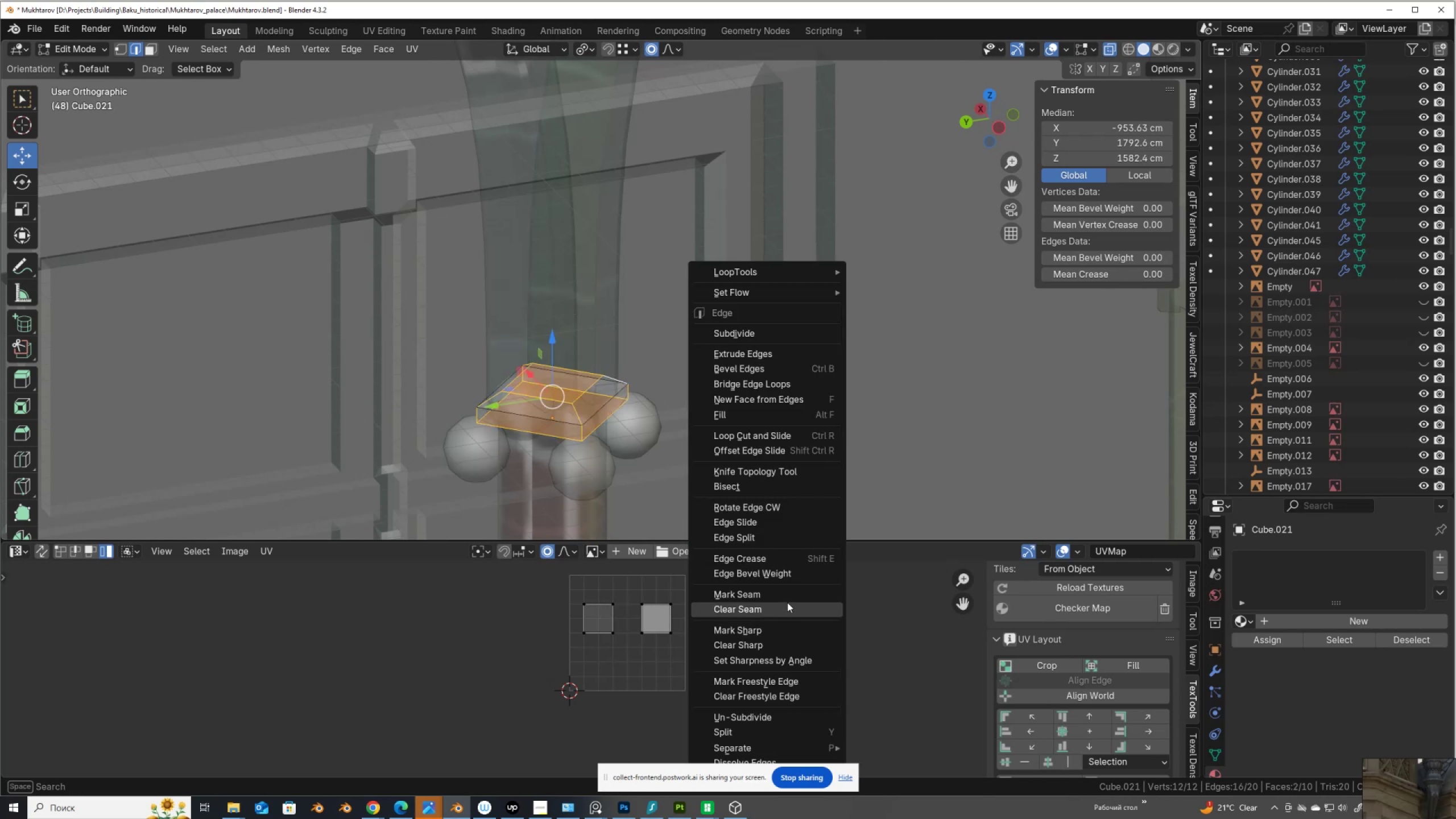 
left_click([790, 592])
 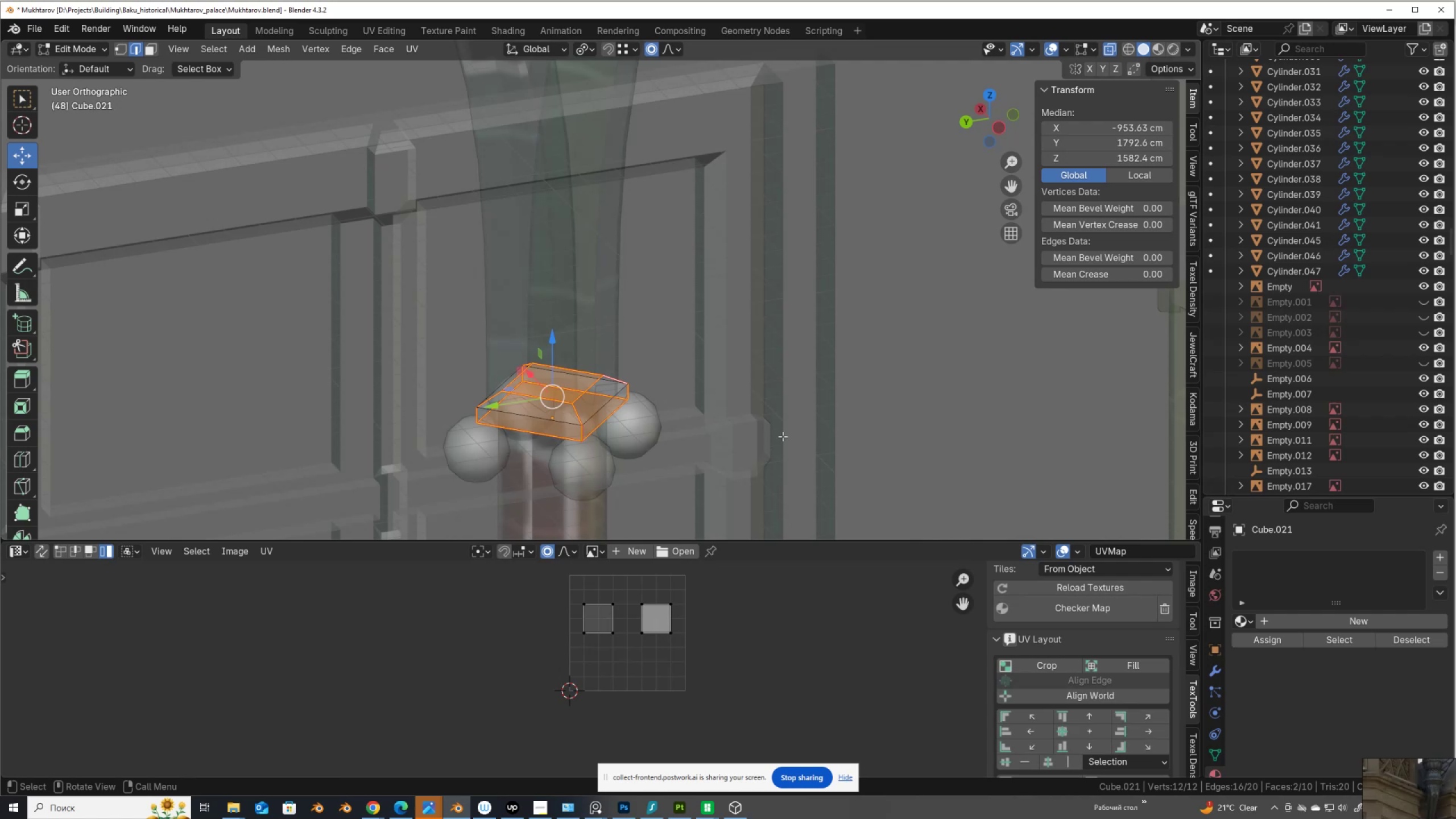 
type(au)
 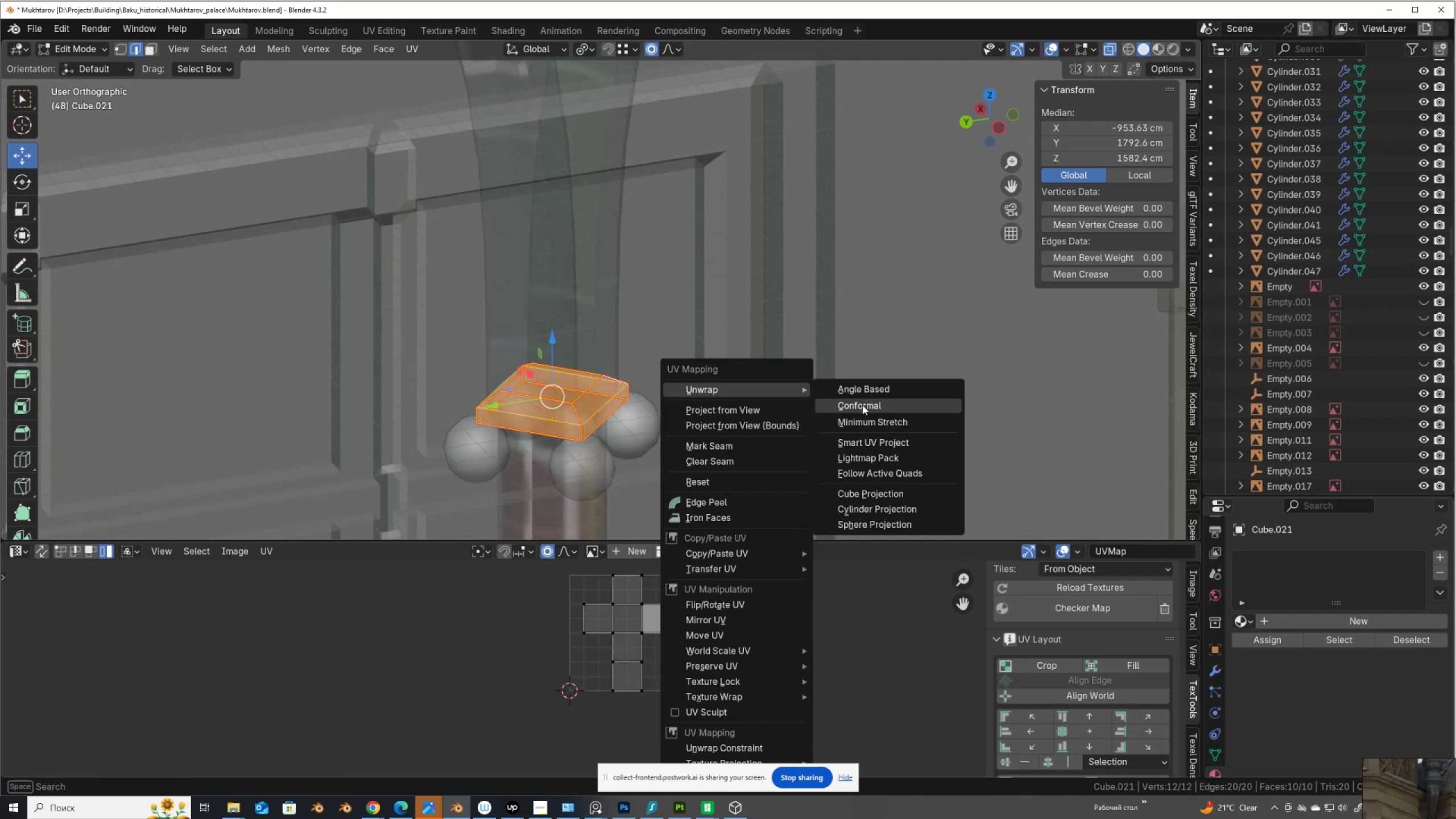 
left_click([863, 404])
 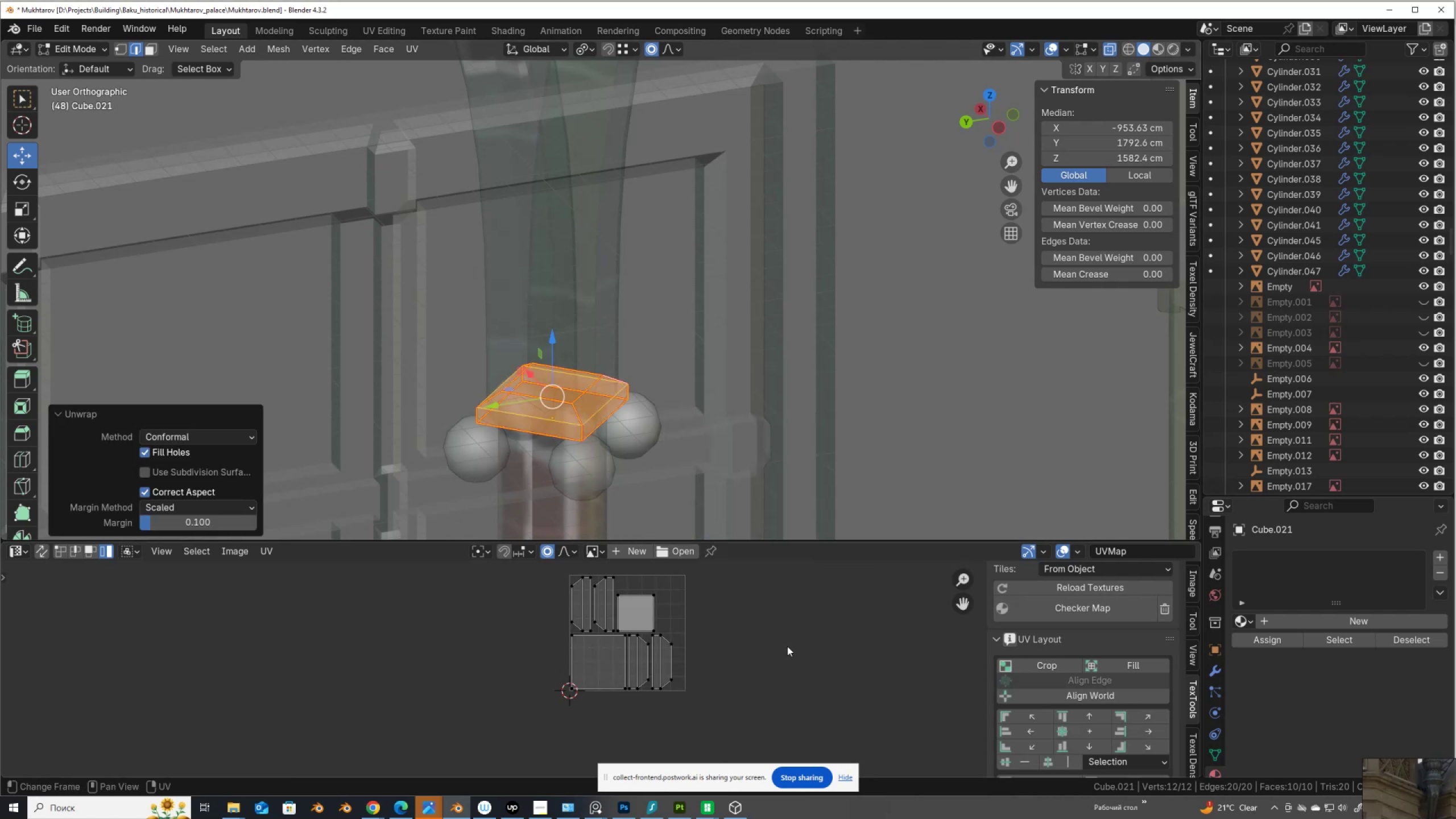 
type(as)
 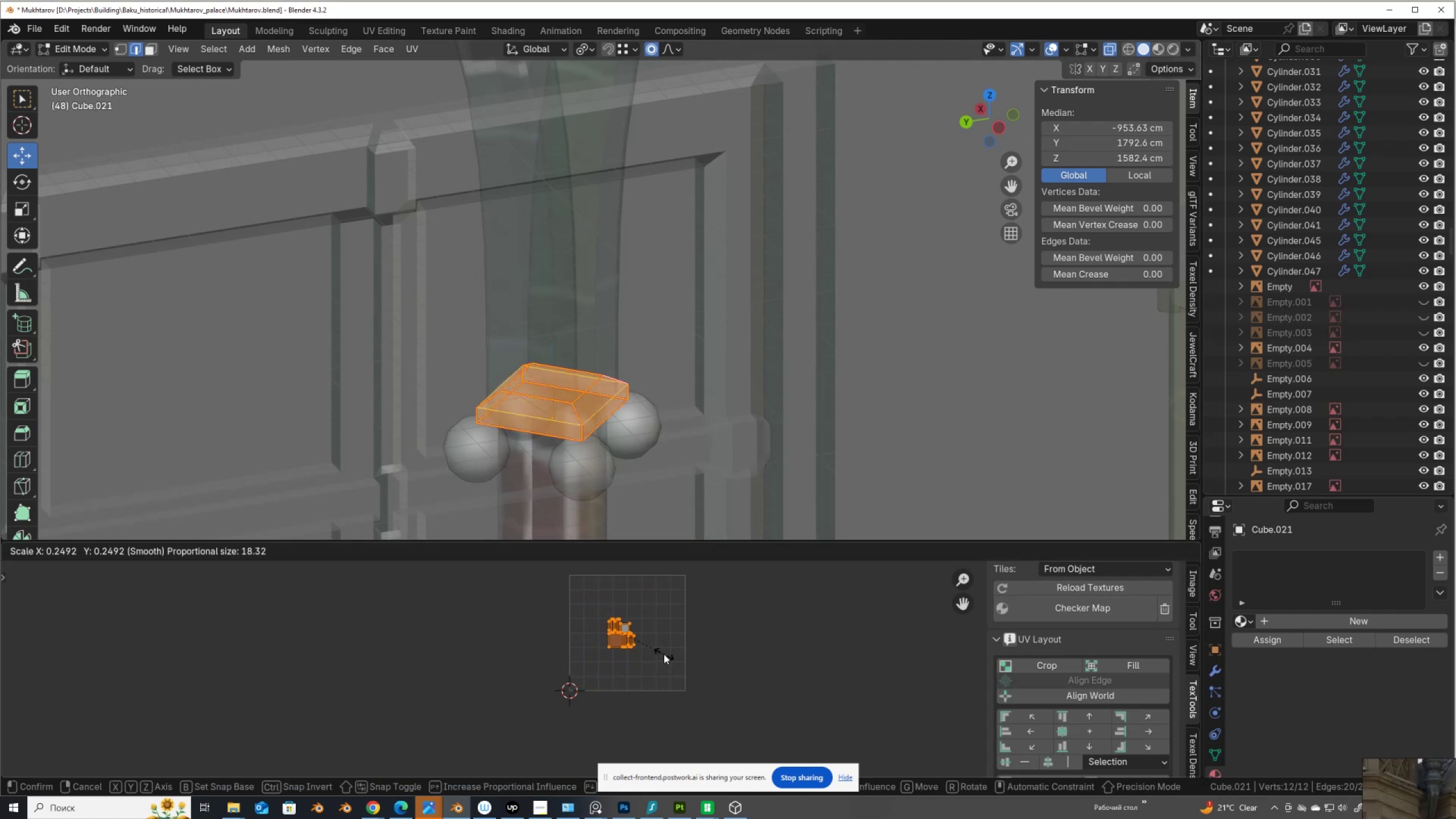 
left_click([664, 654])
 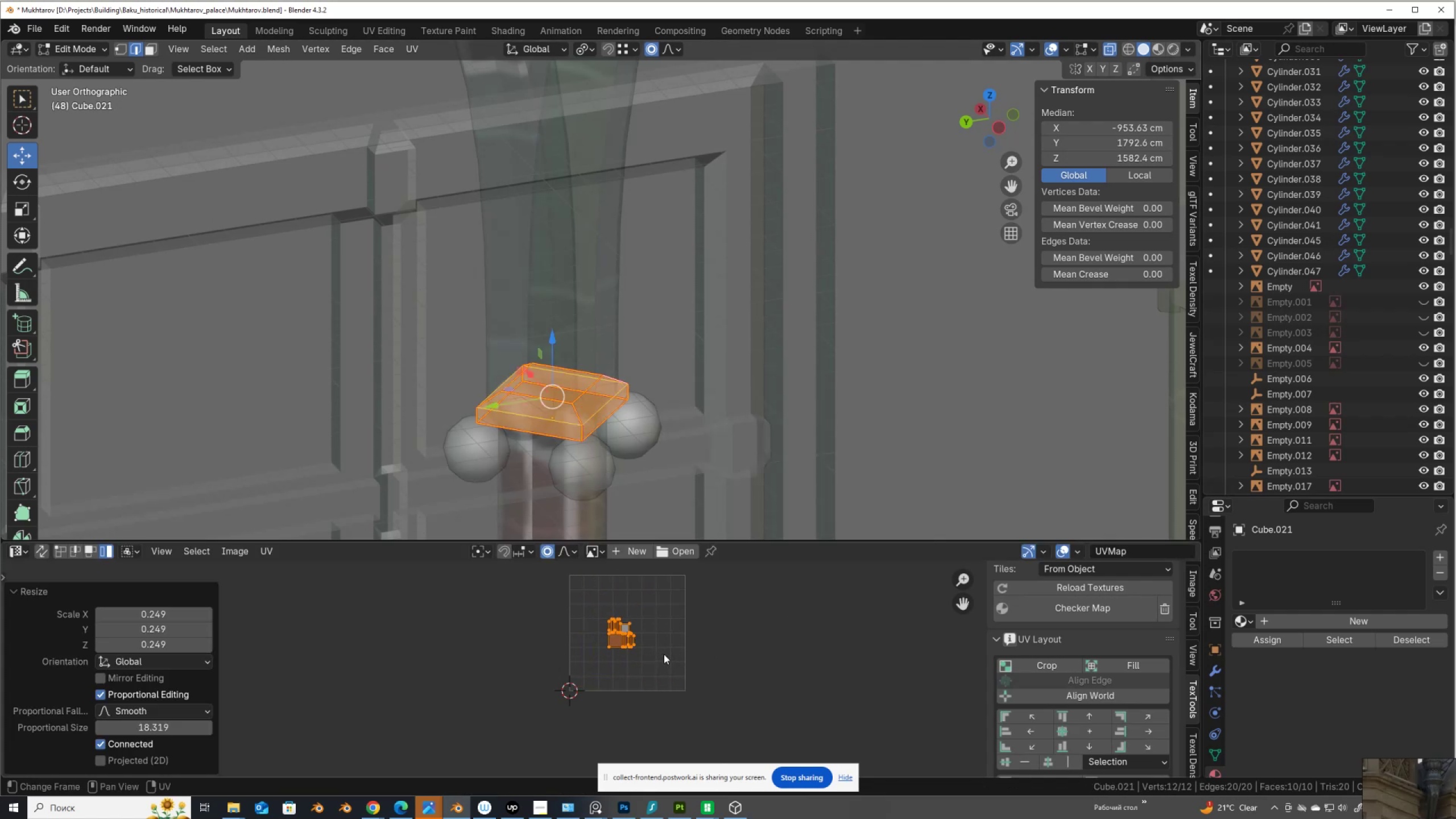 
key(G)
 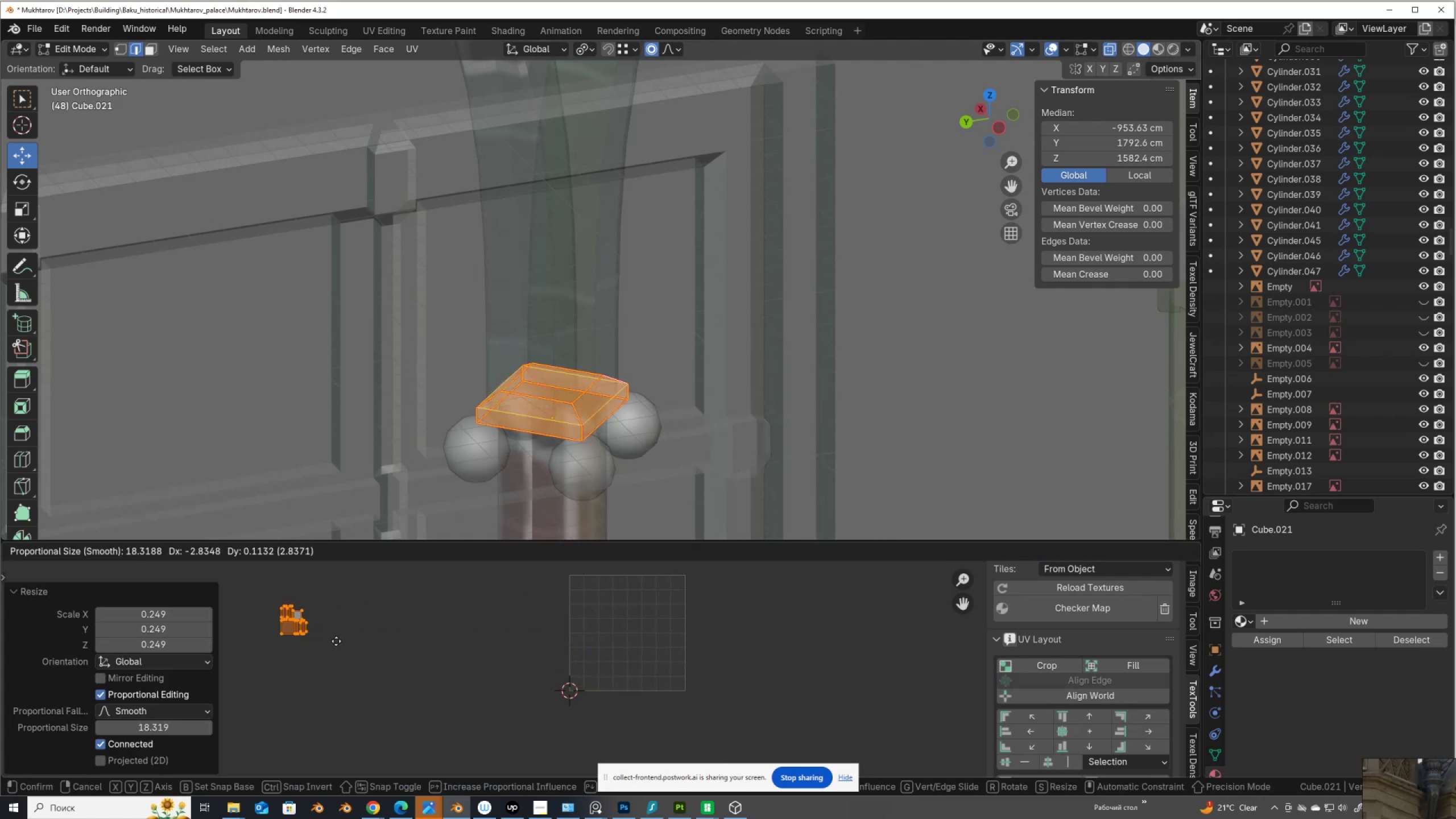 
left_click([336, 641])
 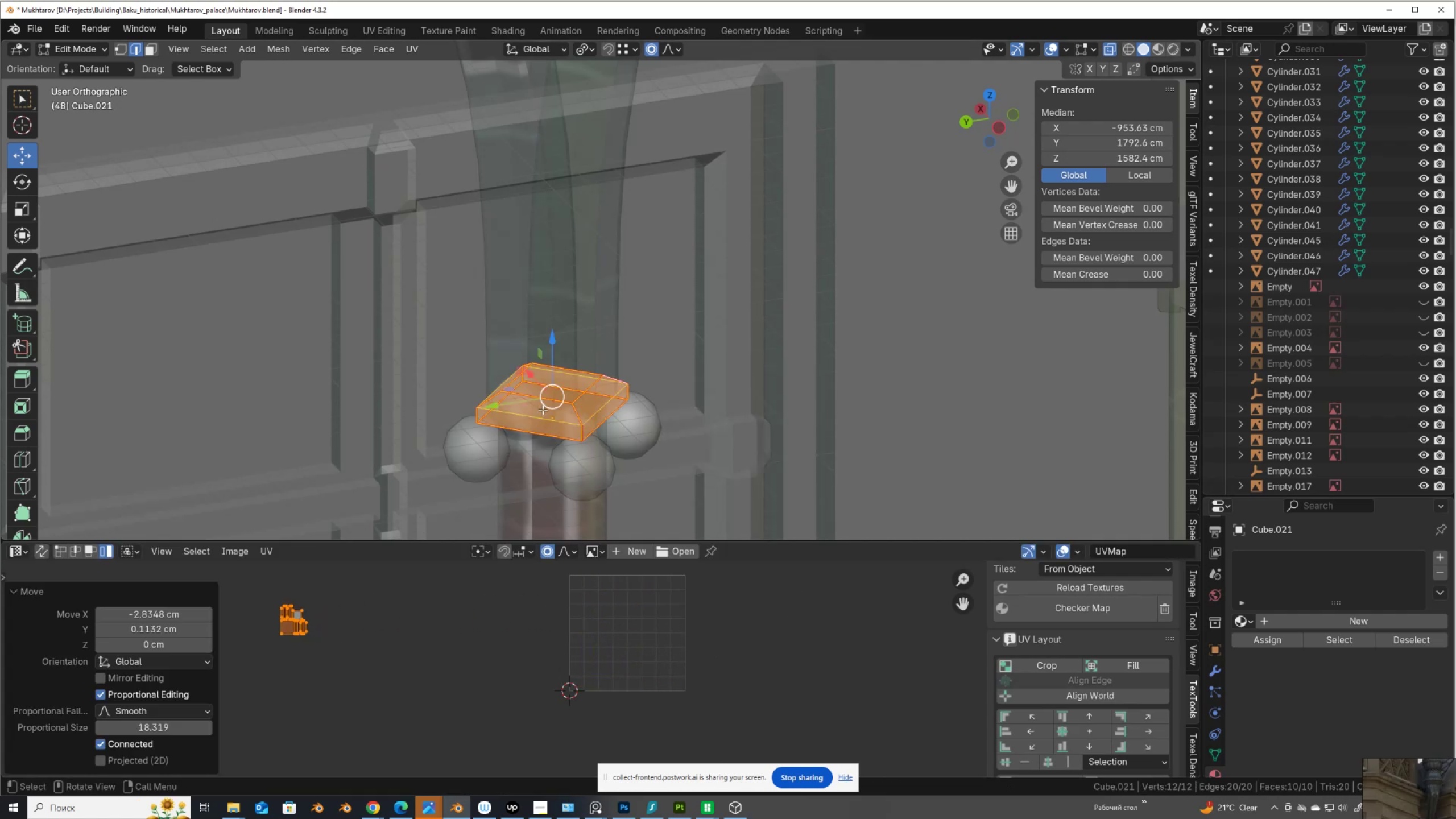 
key(Tab)
 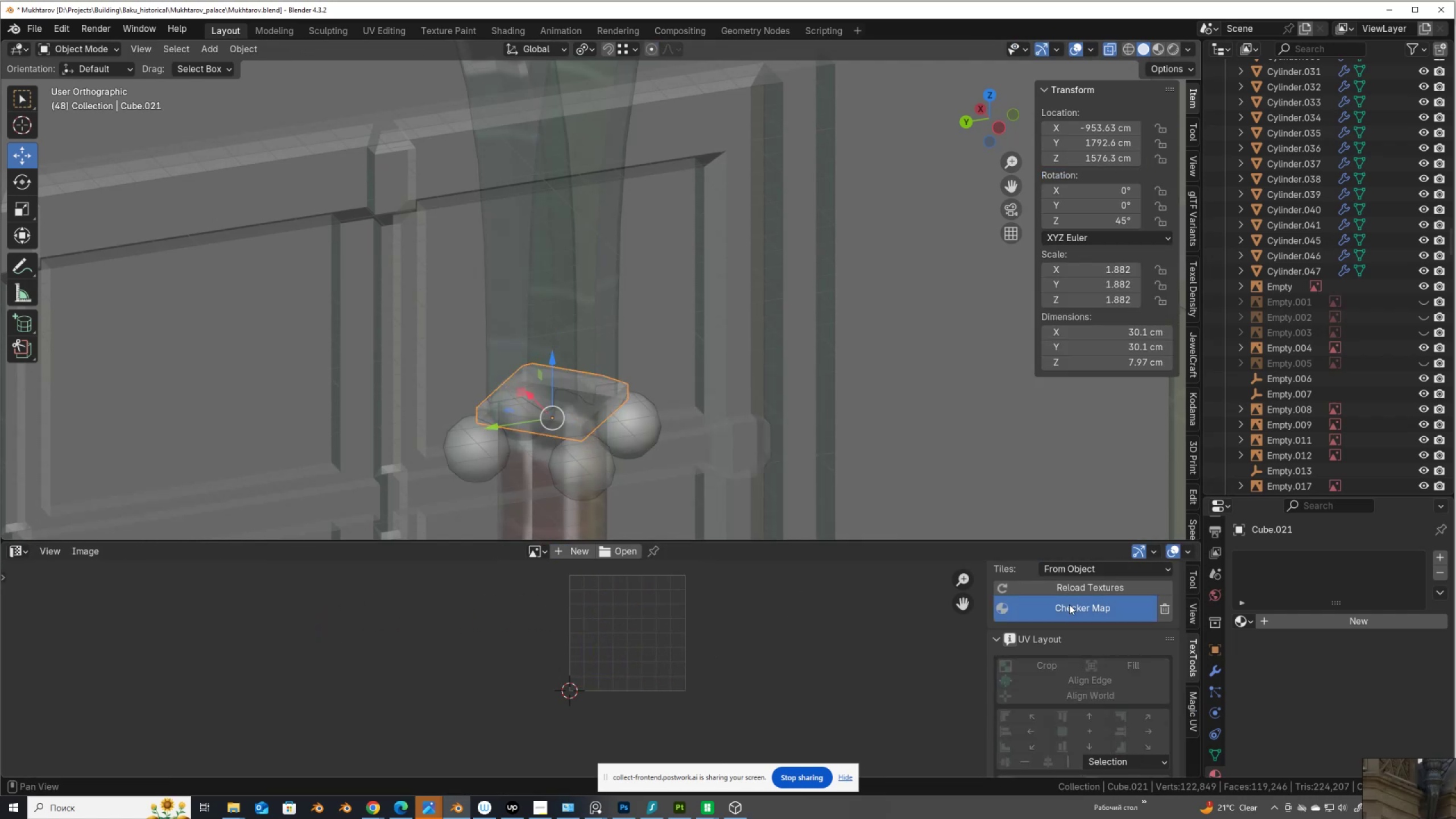 
double_click([1069, 605])
 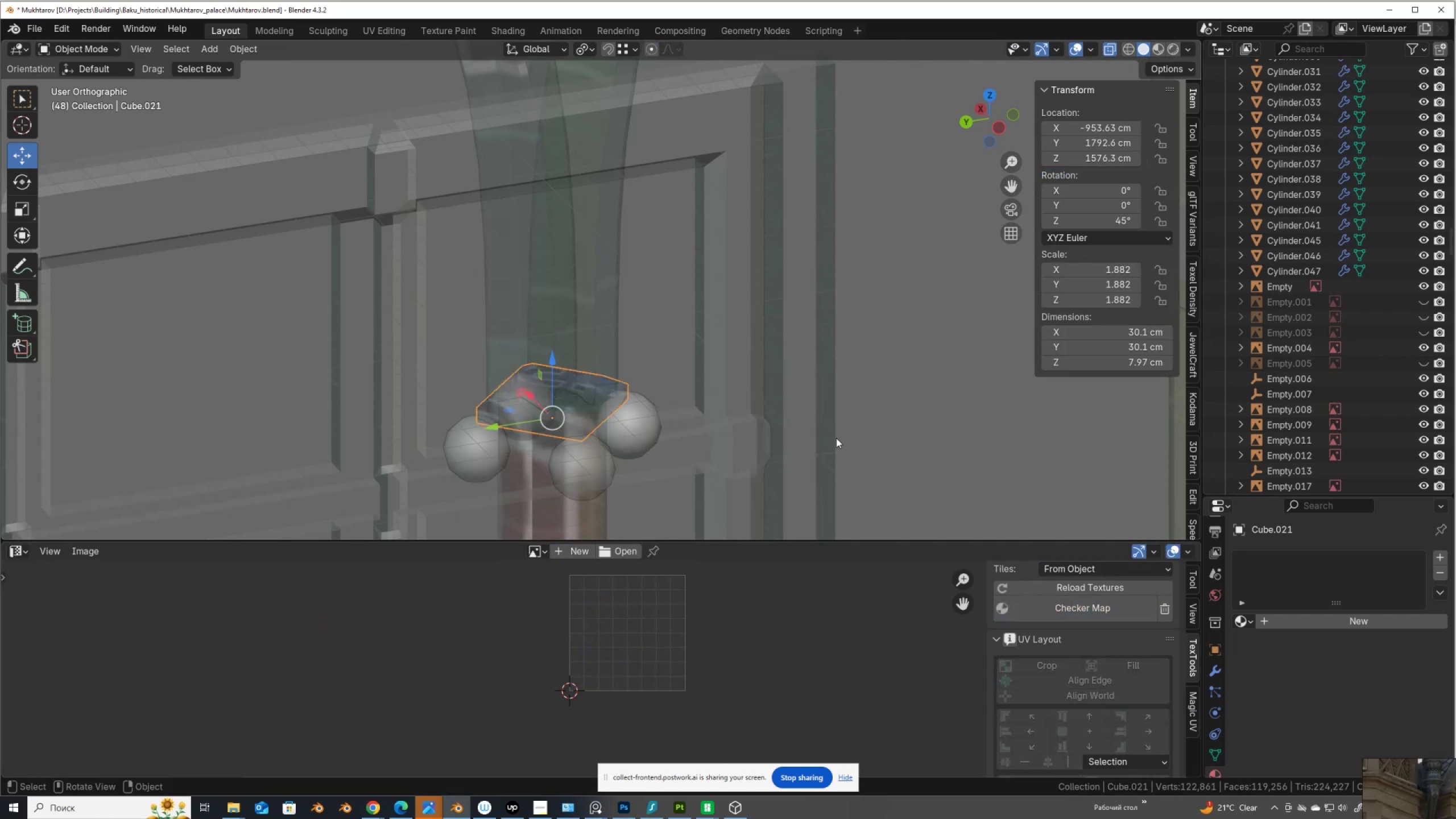 
key(Alt+AltLeft)
 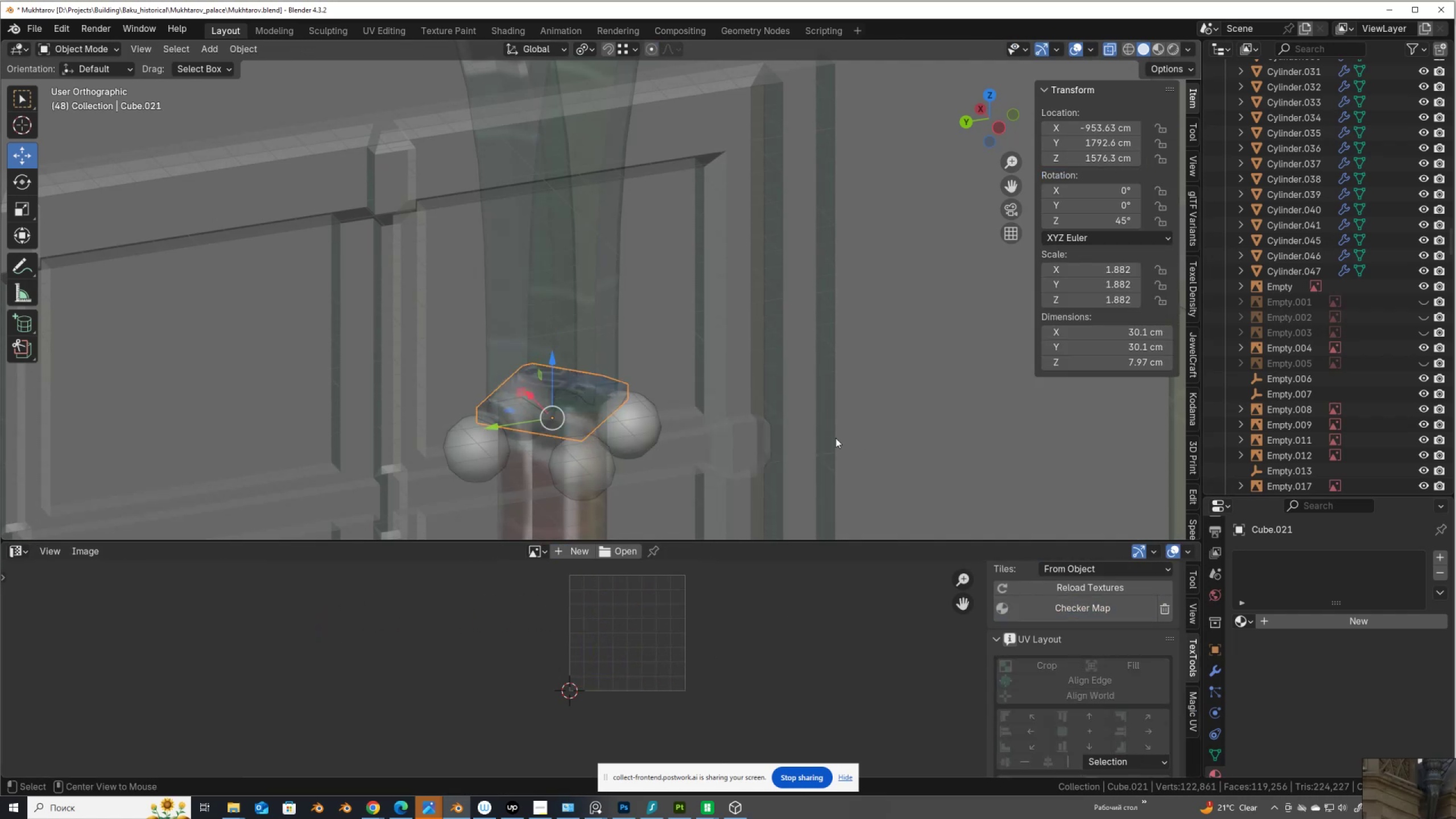 
key(Alt+Z)
 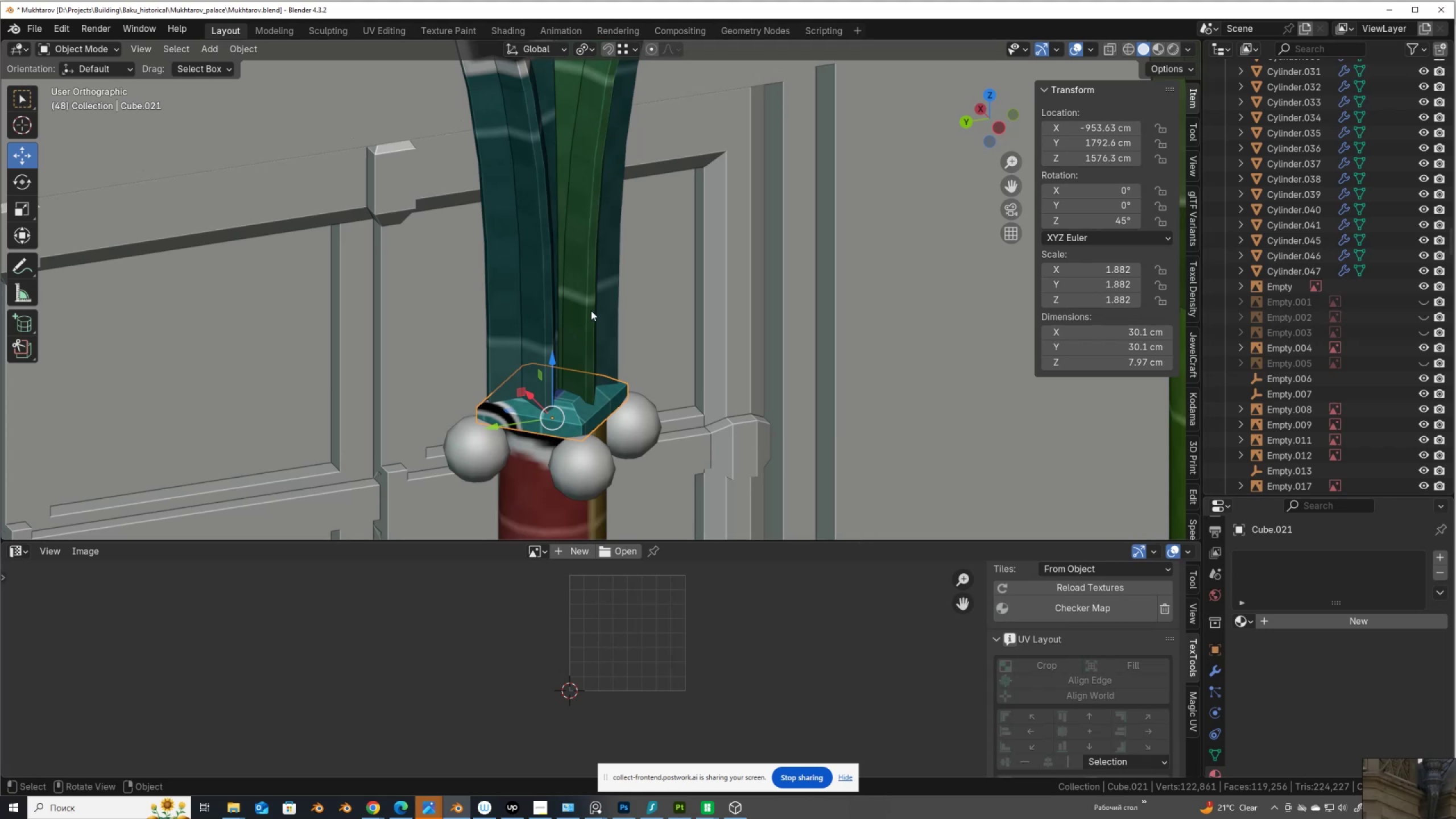 
left_click([597, 467])
 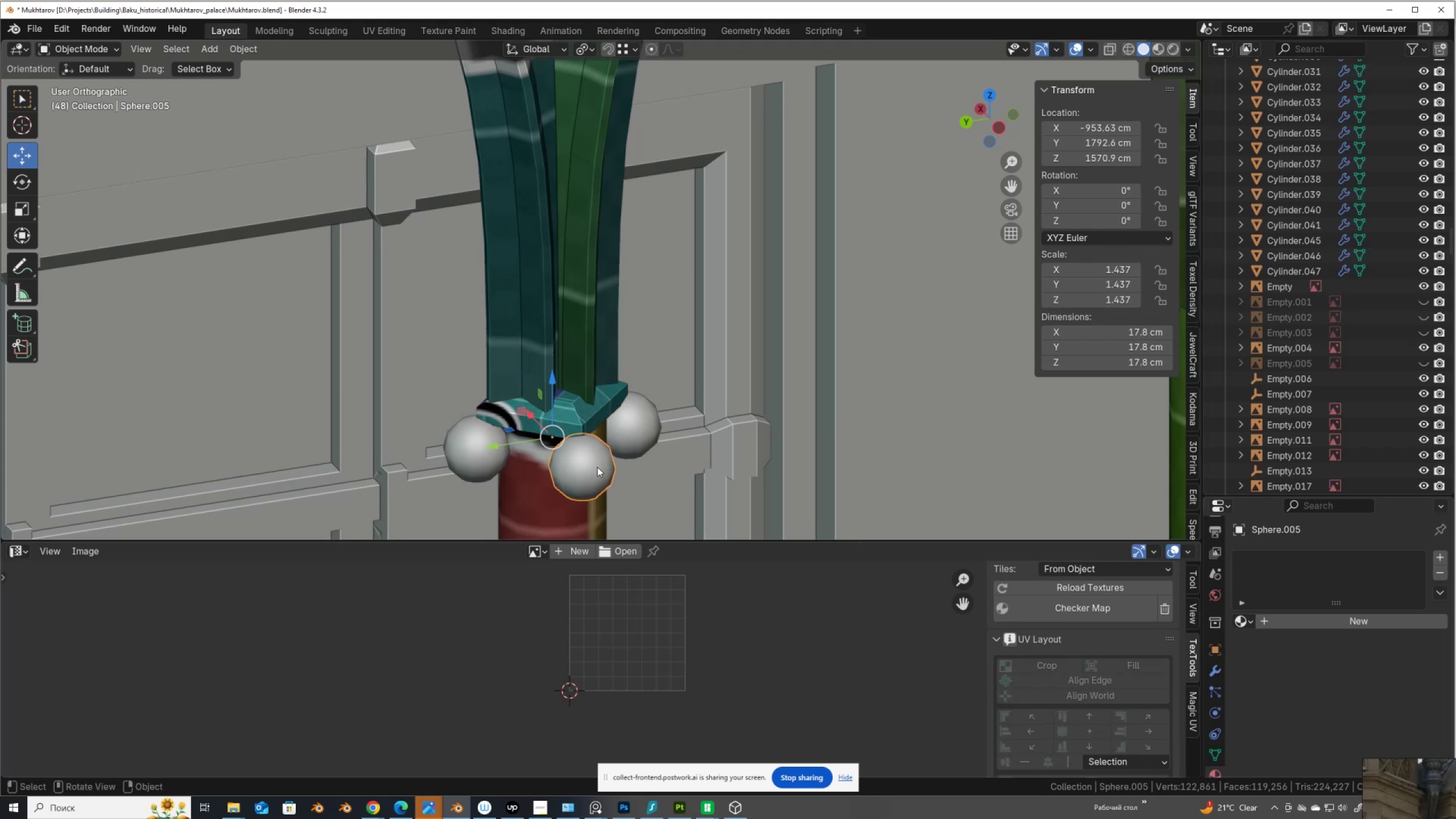 
hold_key(key=ShiftLeft, duration=0.55)
 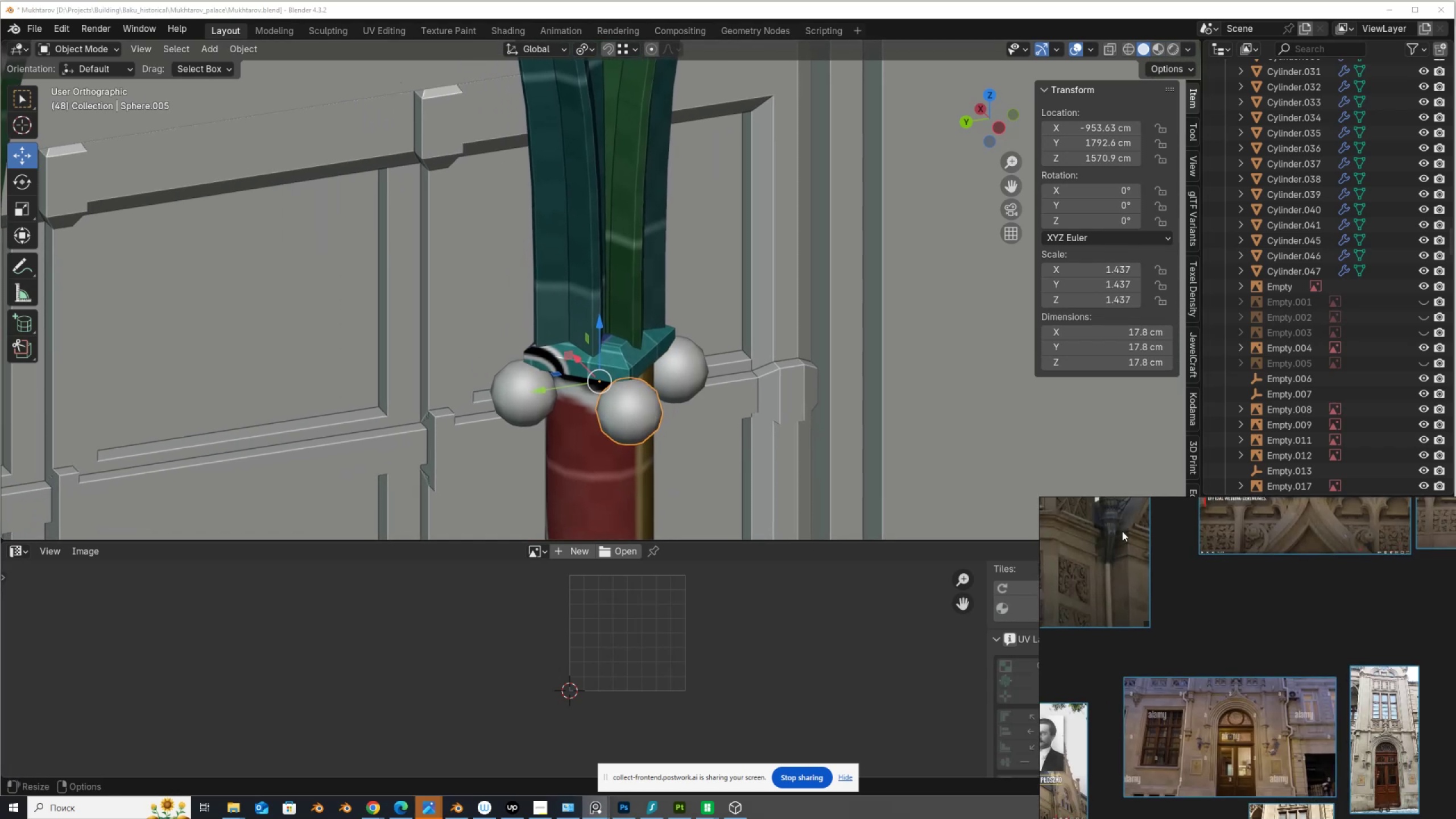 
scroll: coordinate [1103, 733], scroll_direction: down, amount: 5.0
 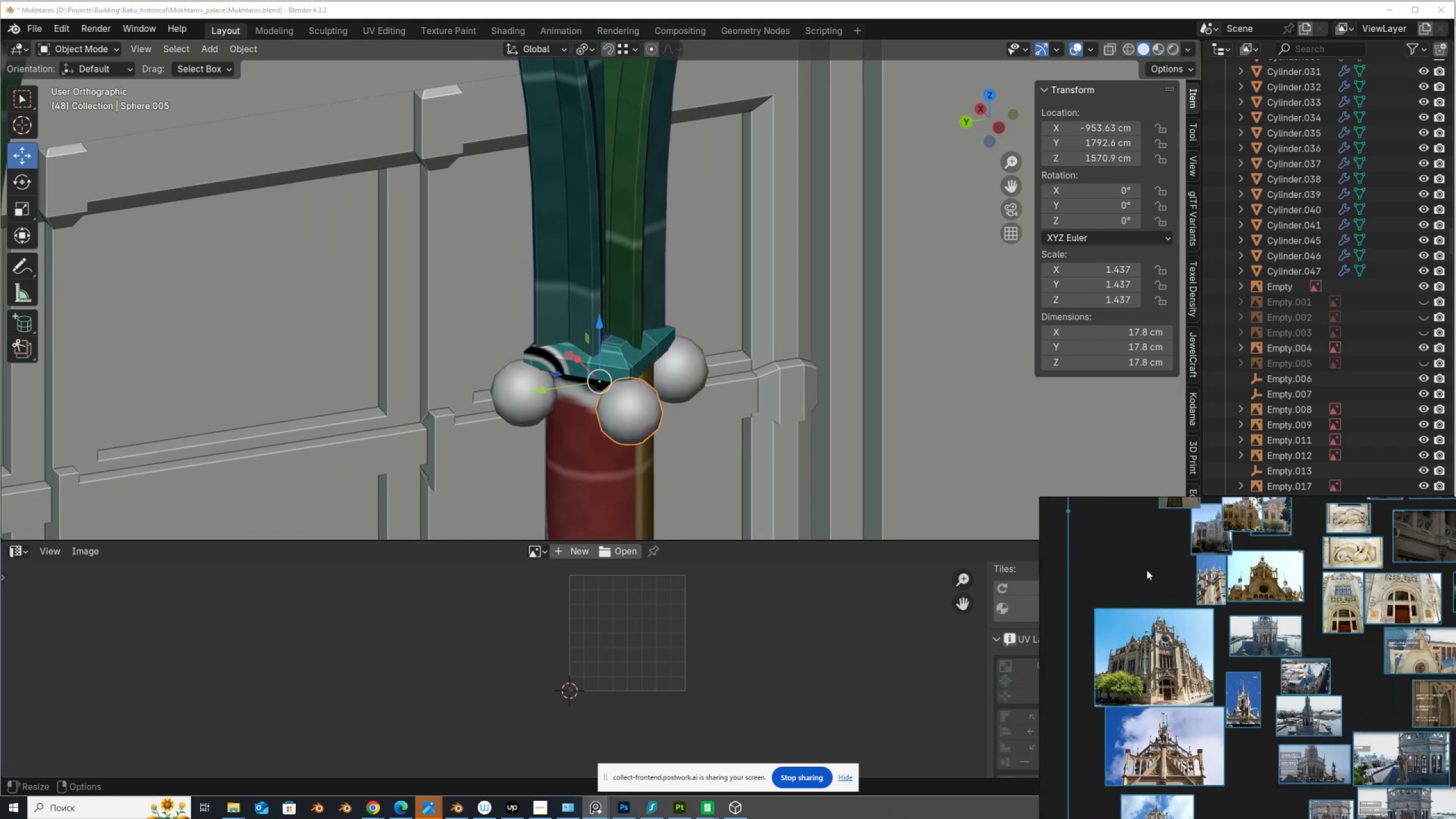 
left_click([1147, 569])
 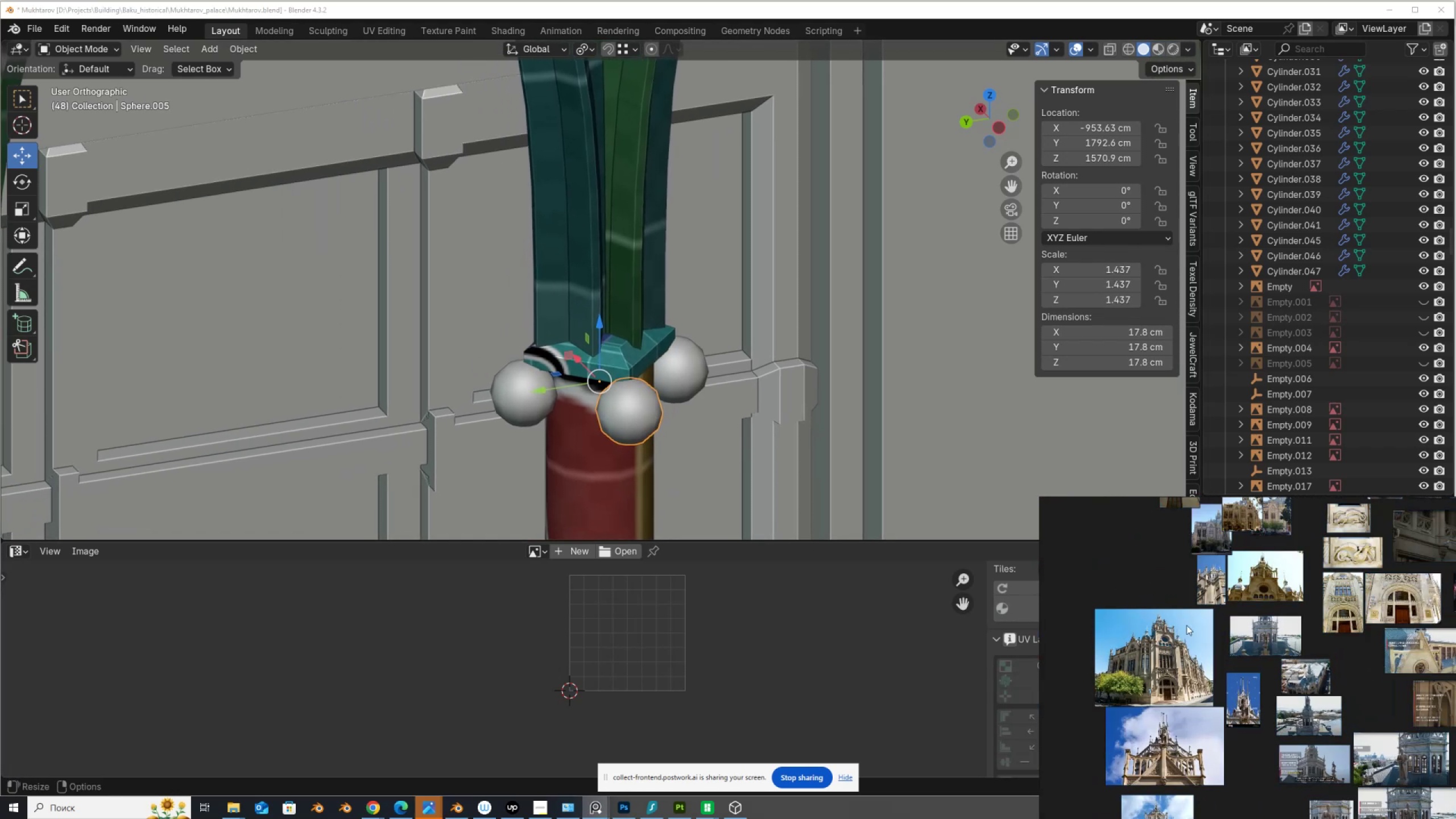 
scroll: coordinate [1173, 676], scroll_direction: up, amount: 4.0
 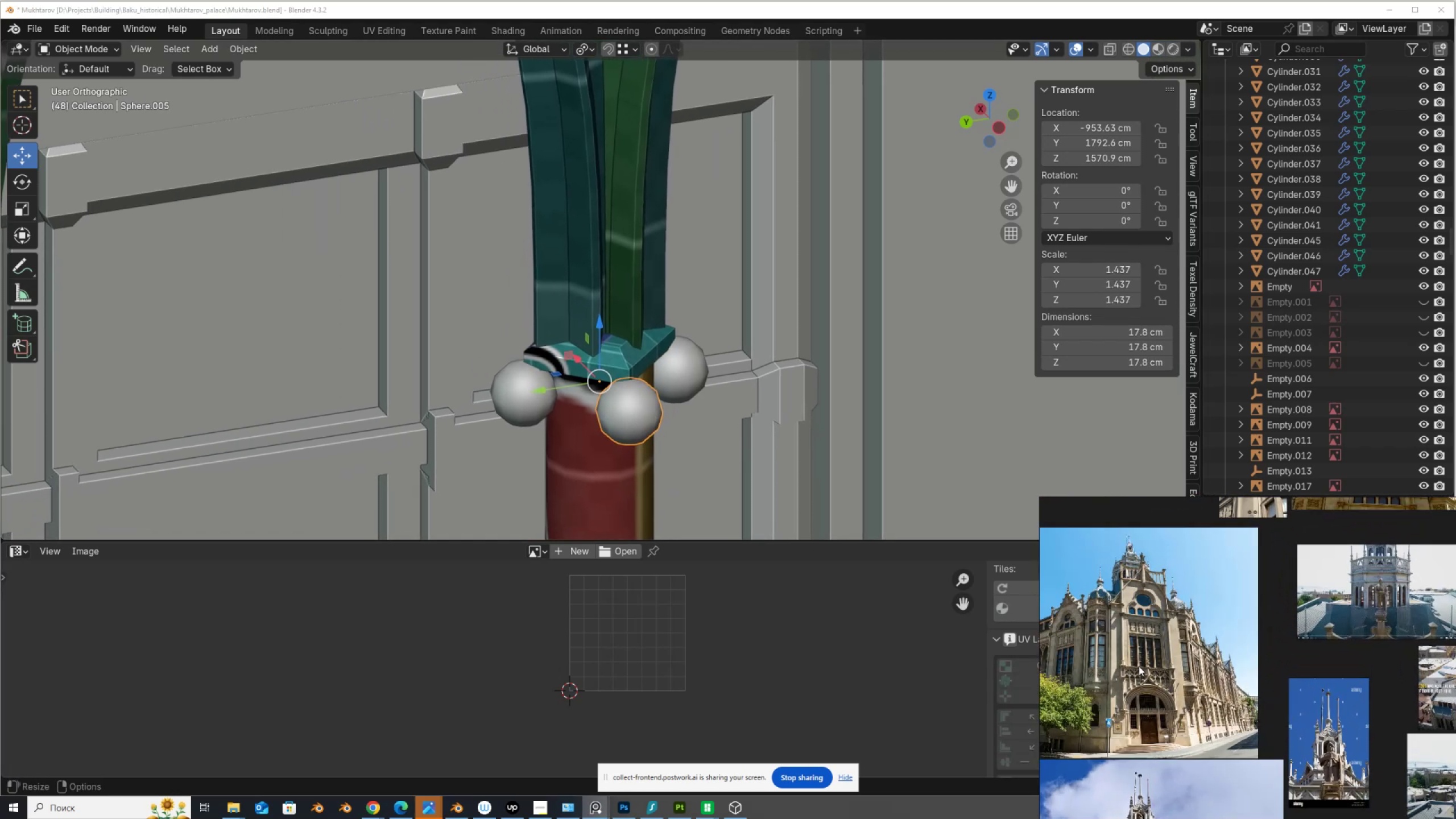 
scroll: coordinate [1130, 645], scroll_direction: down, amount: 3.0
 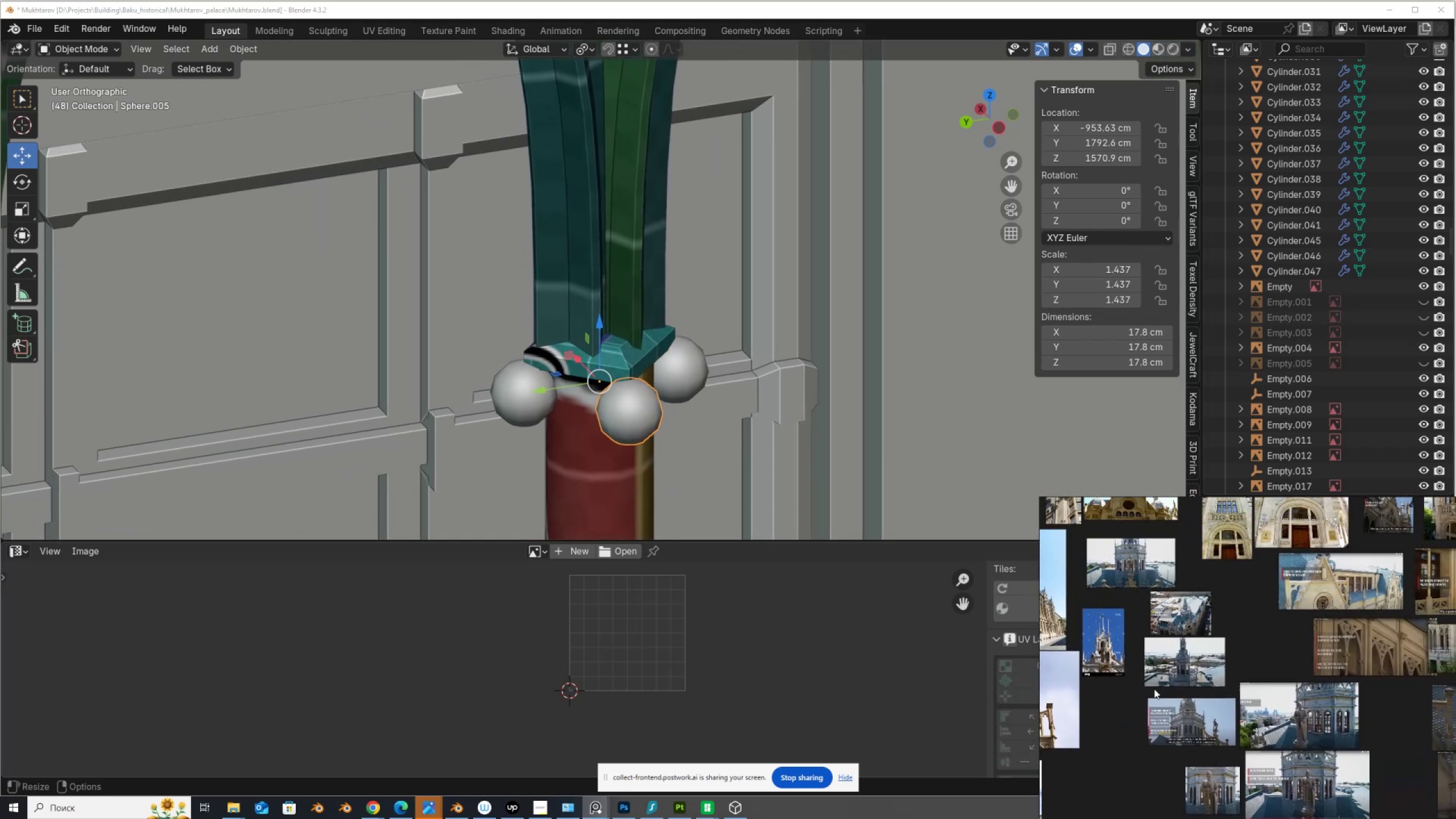 
scroll: coordinate [1367, 583], scroll_direction: up, amount: 12.0
 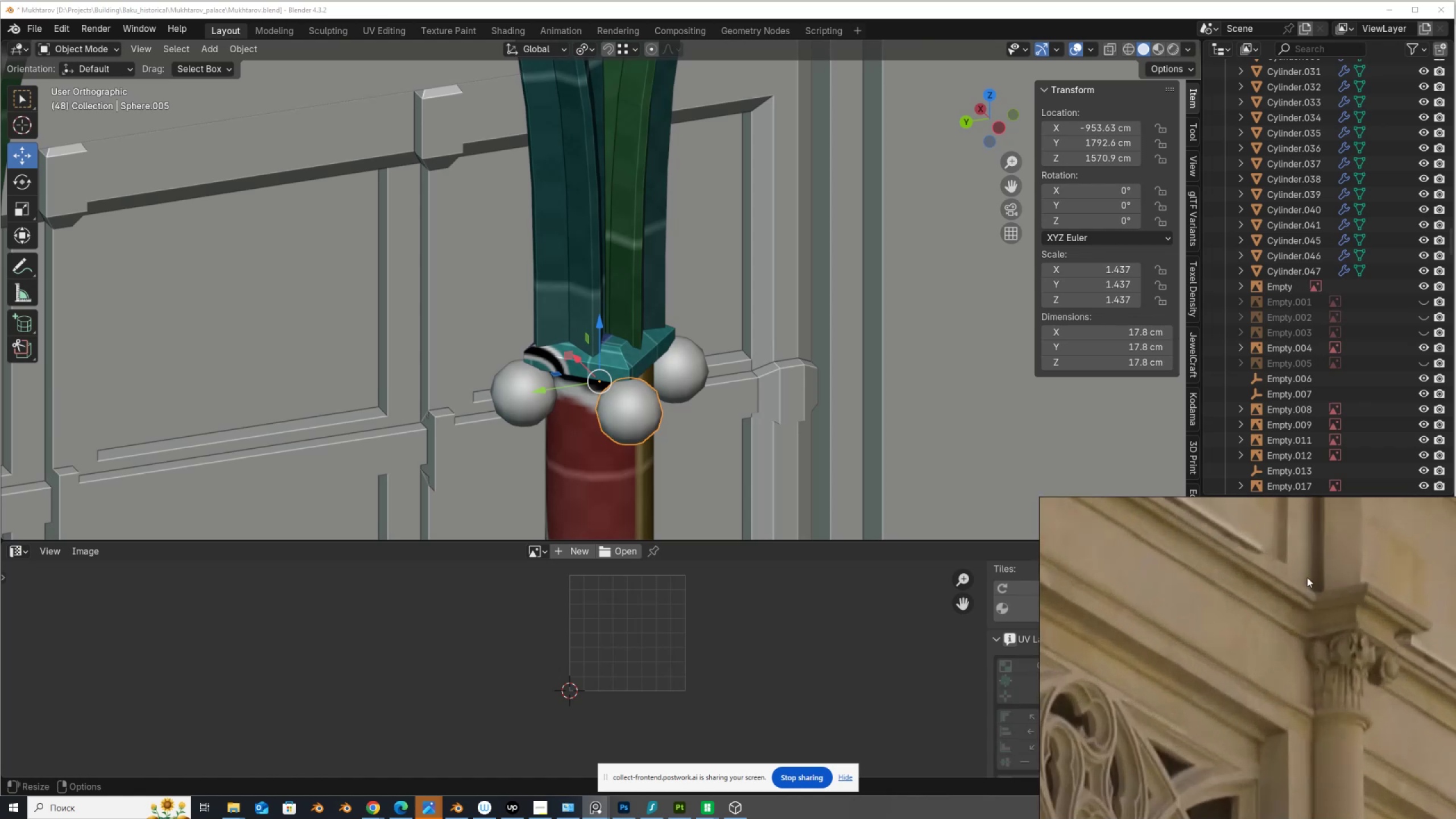 
scroll: coordinate [727, 379], scroll_direction: down, amount: 6.0
 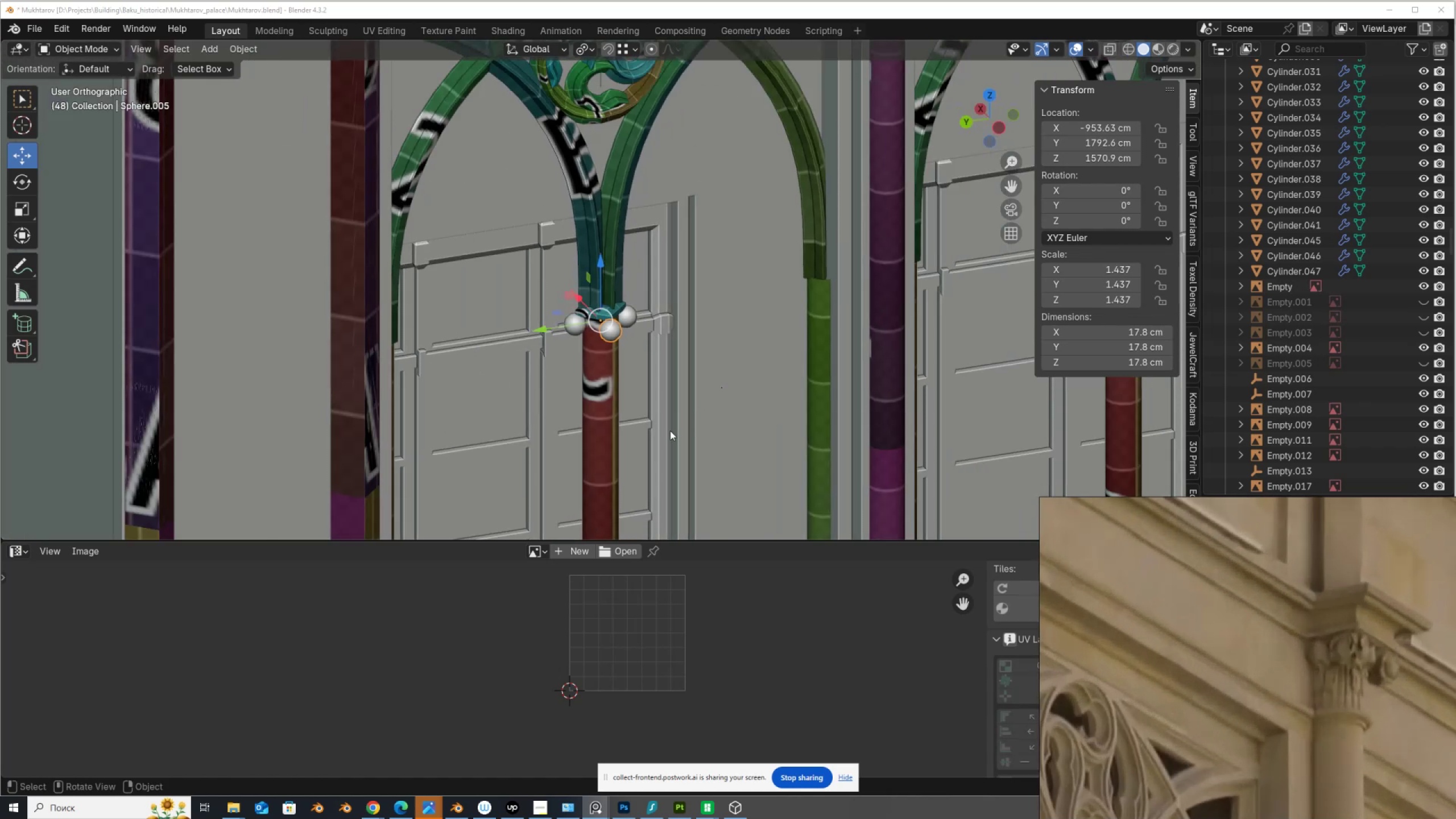 
wait(5.19)
 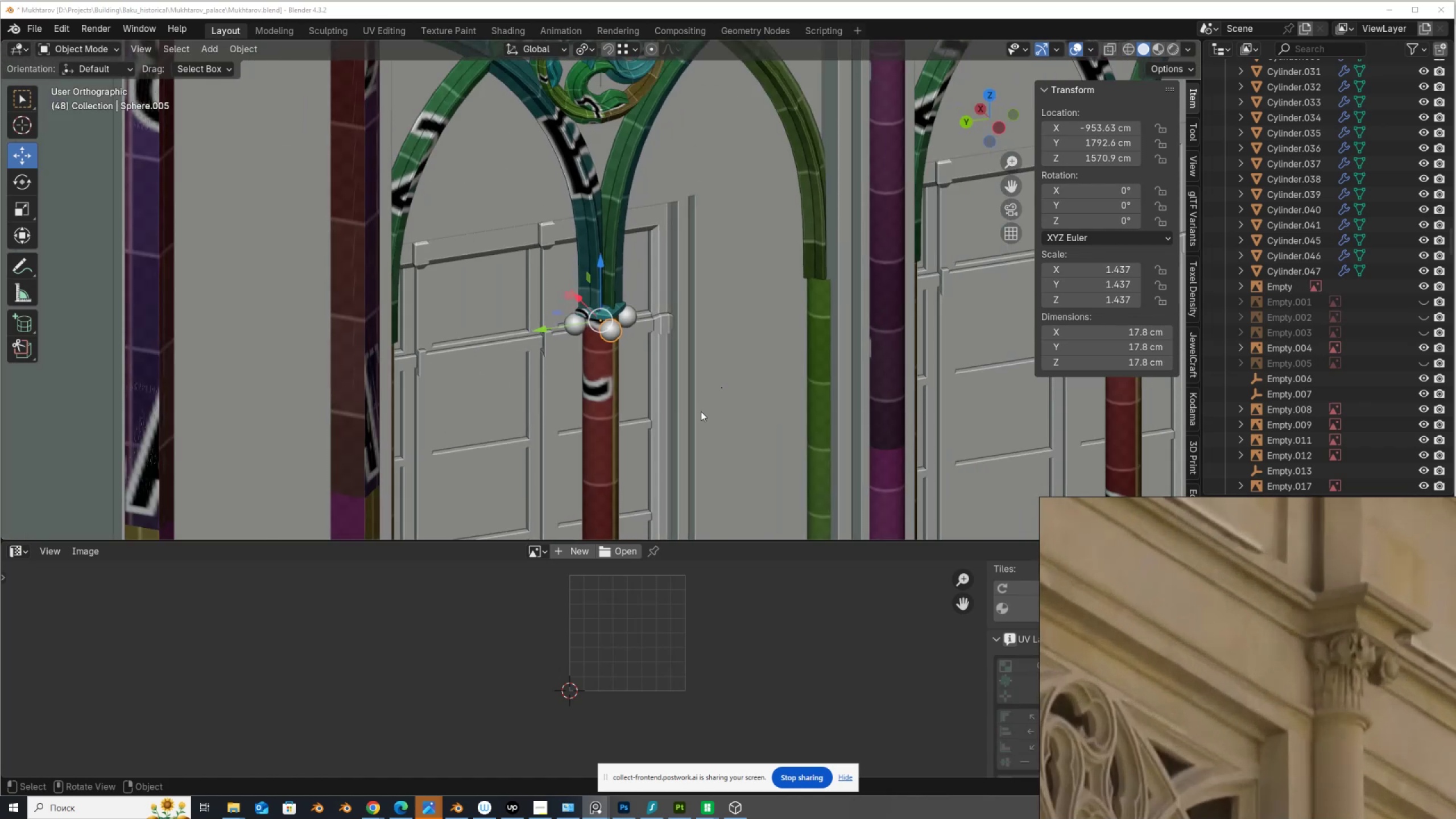 
scroll: coordinate [1153, 729], scroll_direction: down, amount: 2.0
 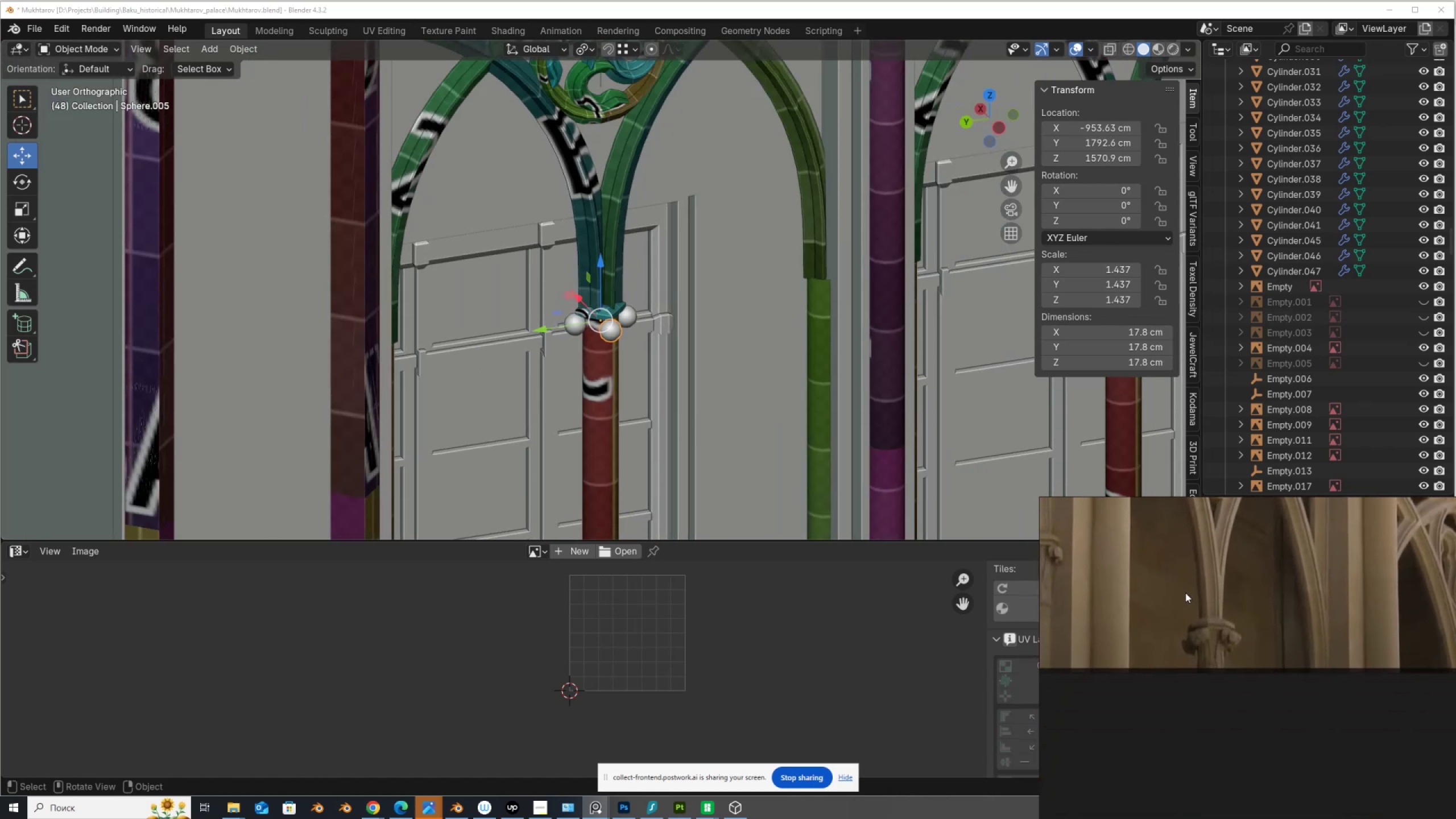 
scroll: coordinate [1218, 660], scroll_direction: up, amount: 3.0
 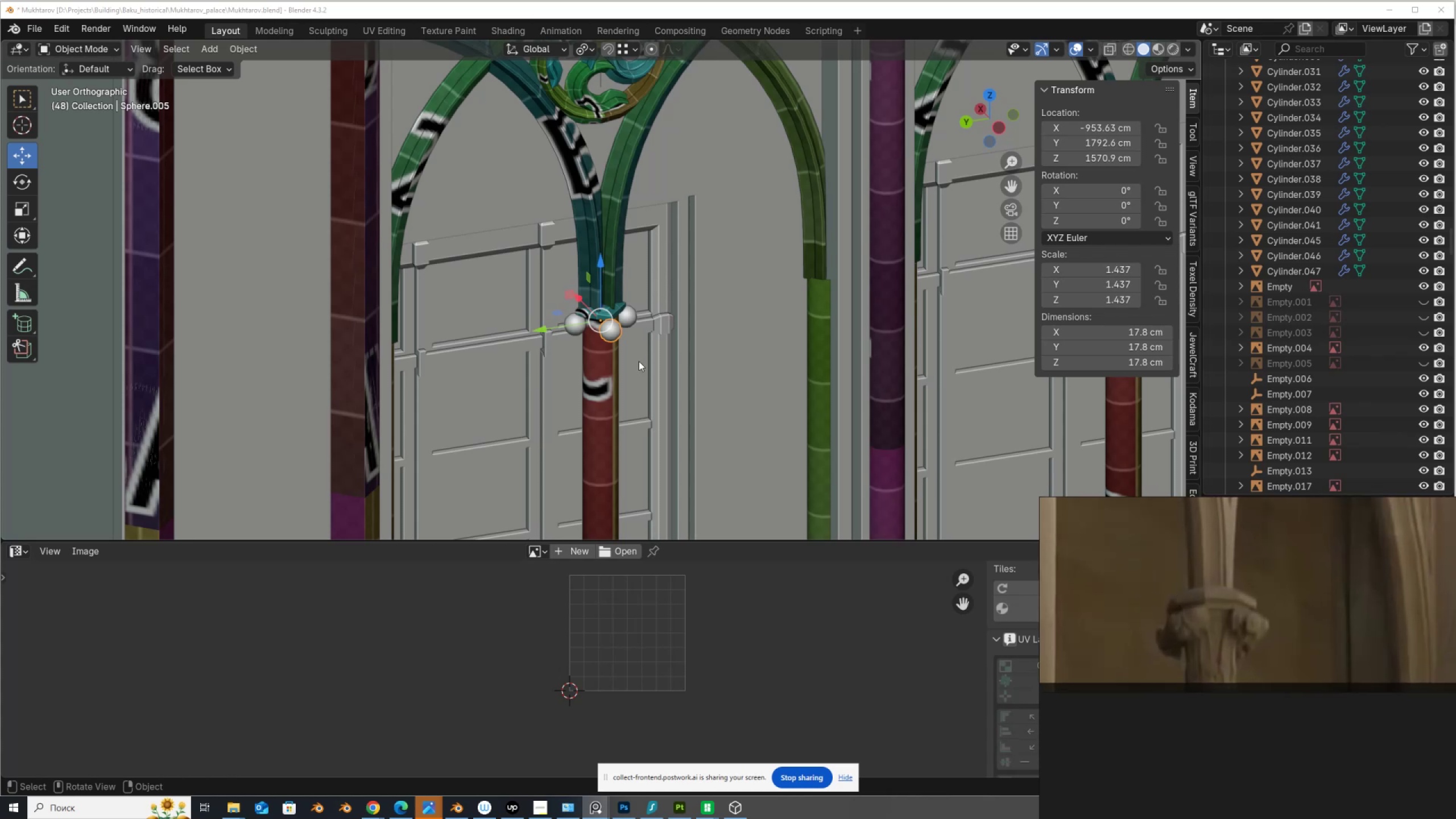 
scroll: coordinate [1175, 550], scroll_direction: down, amount: 2.0
 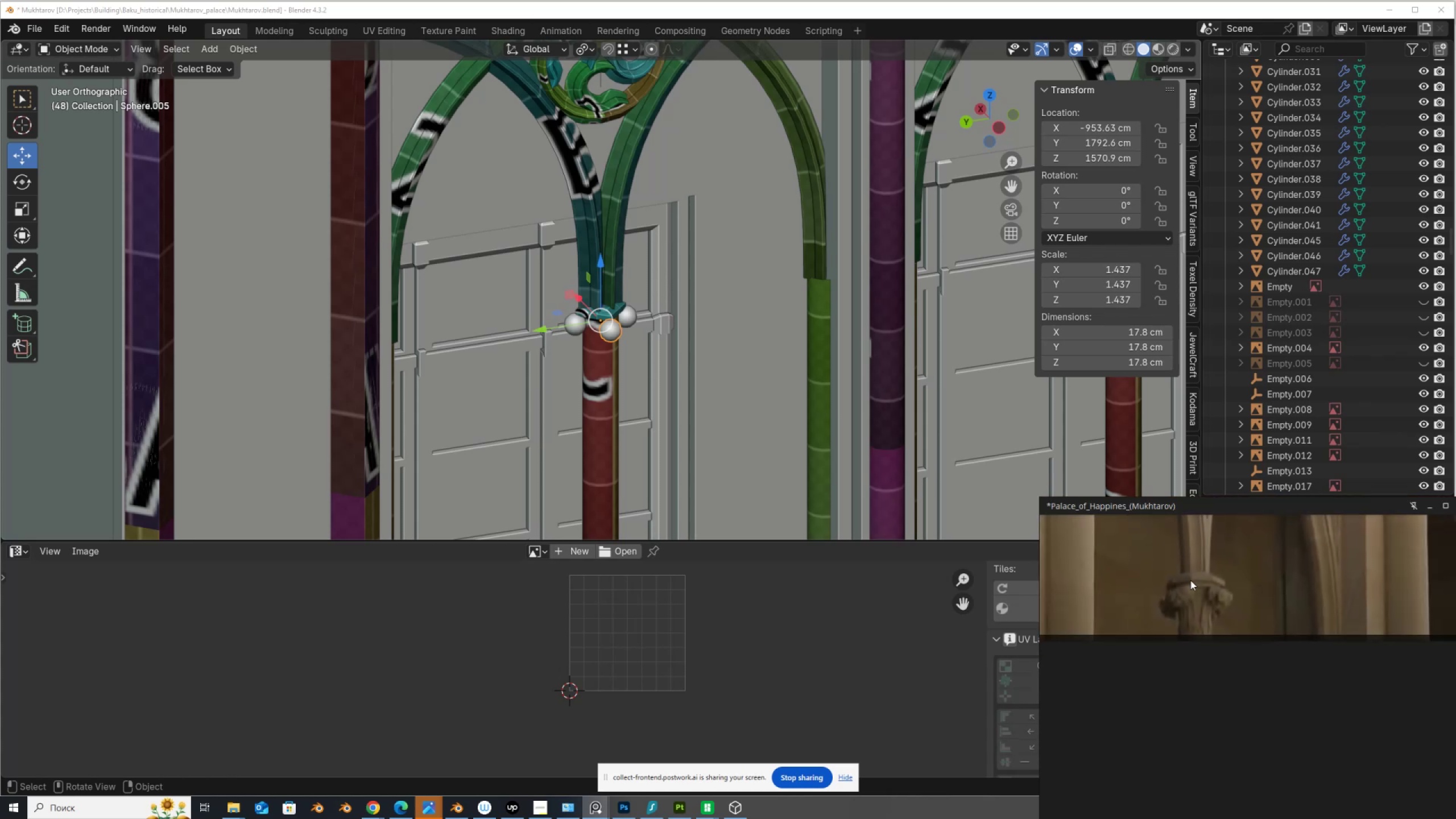 
scroll: coordinate [1060, 550], scroll_direction: up, amount: 2.0
 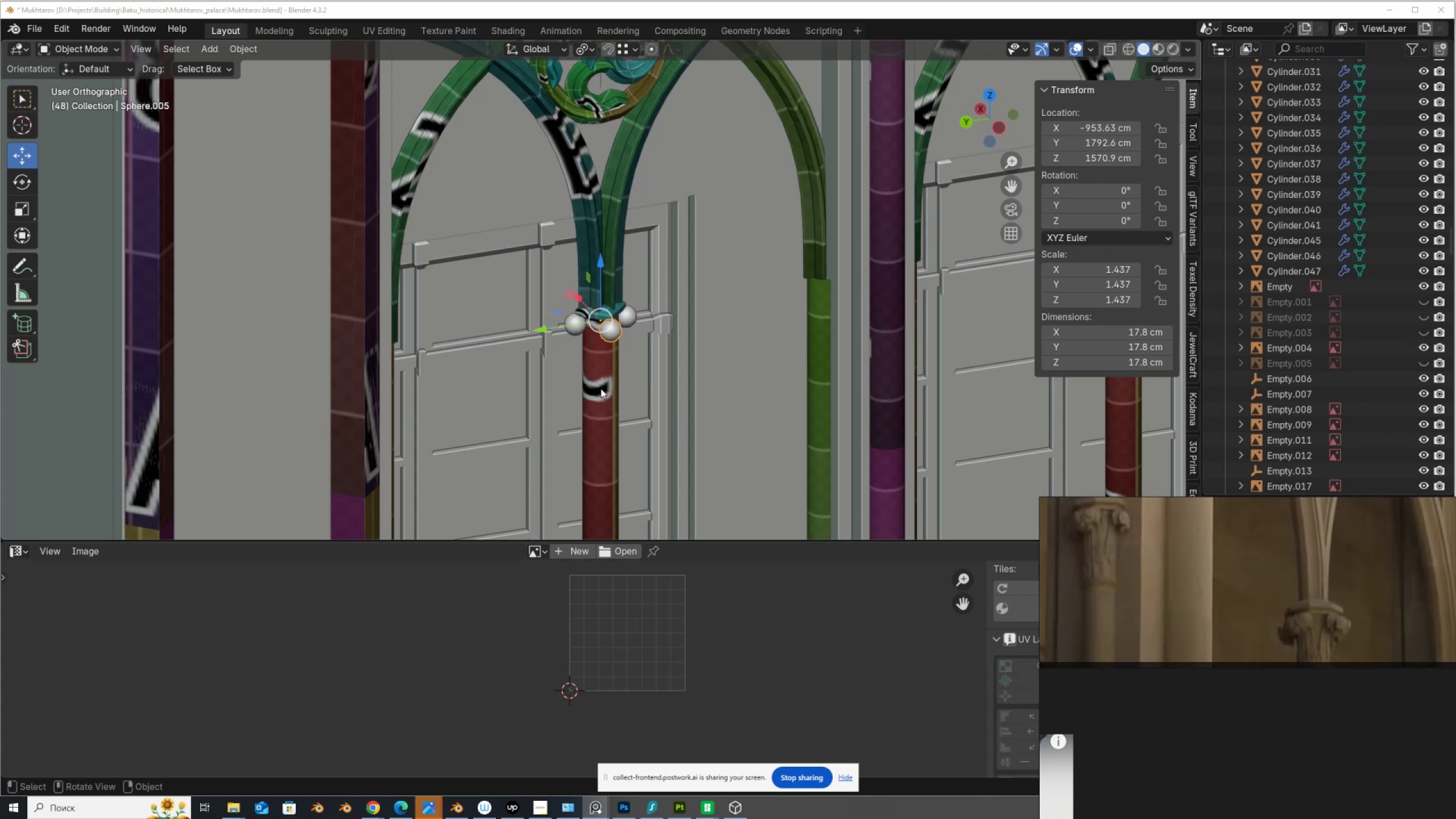 
left_click([601, 388])
 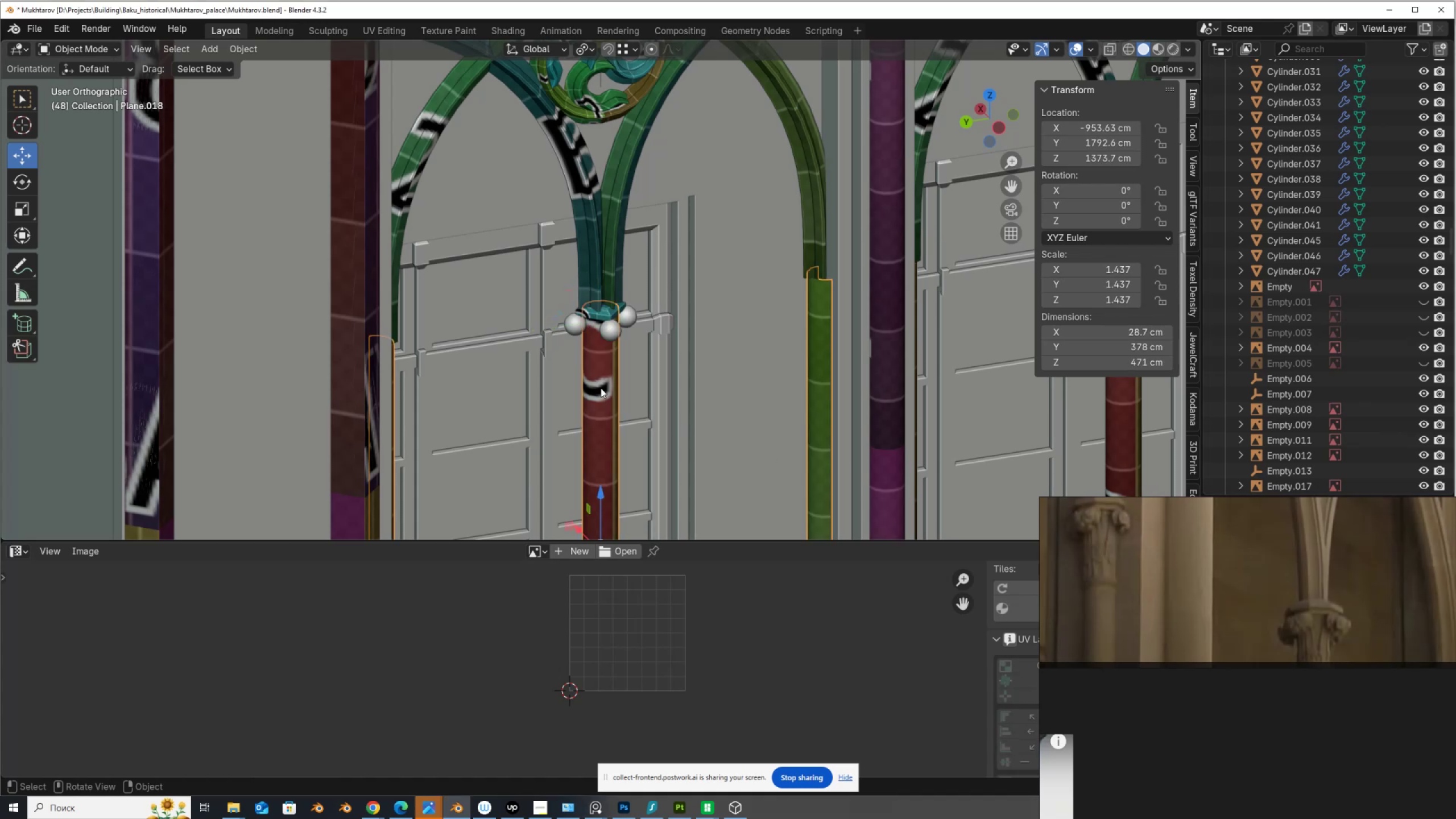 
key(Tab)
 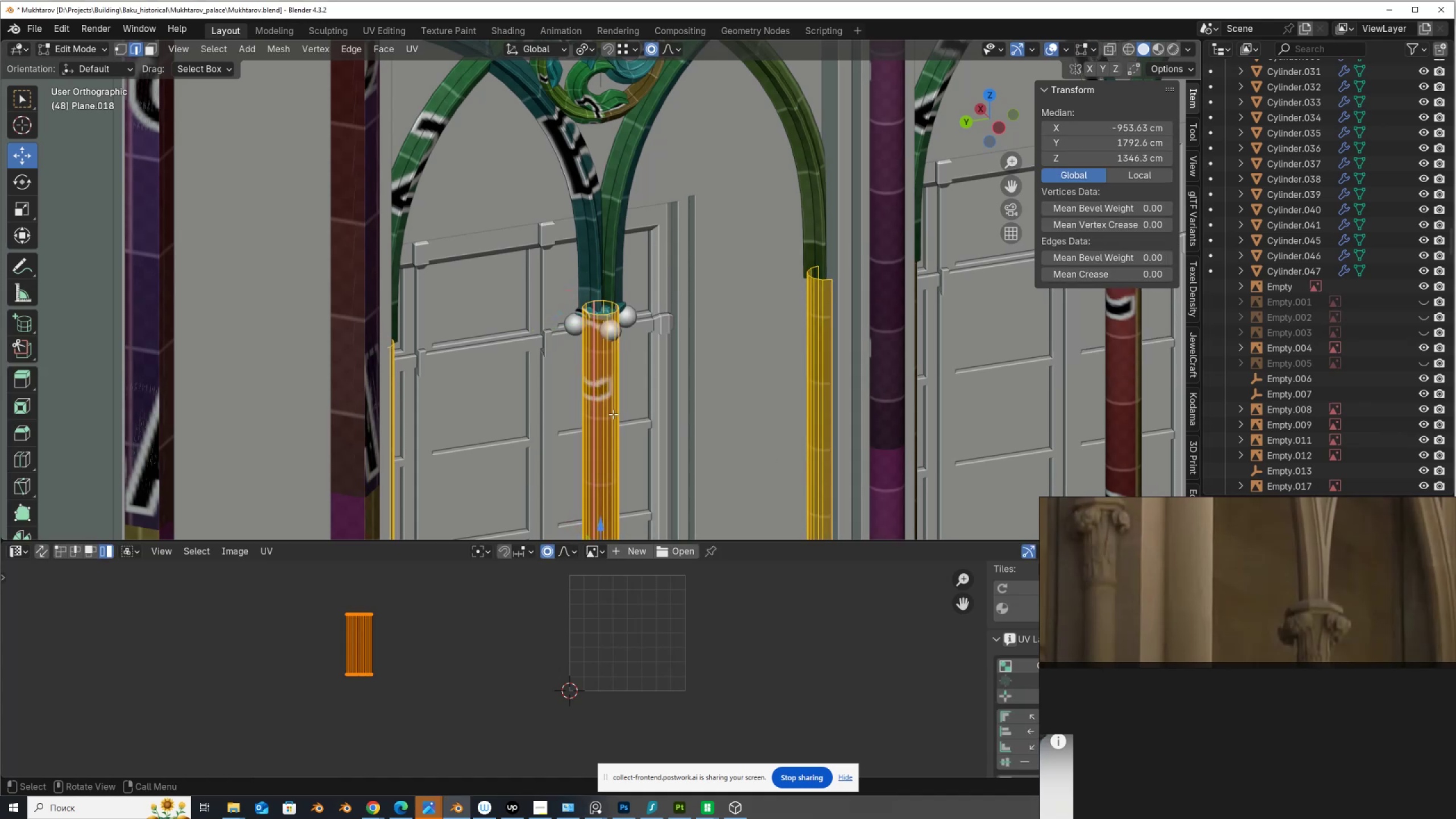 
scroll: coordinate [613, 414], scroll_direction: down, amount: 5.0
 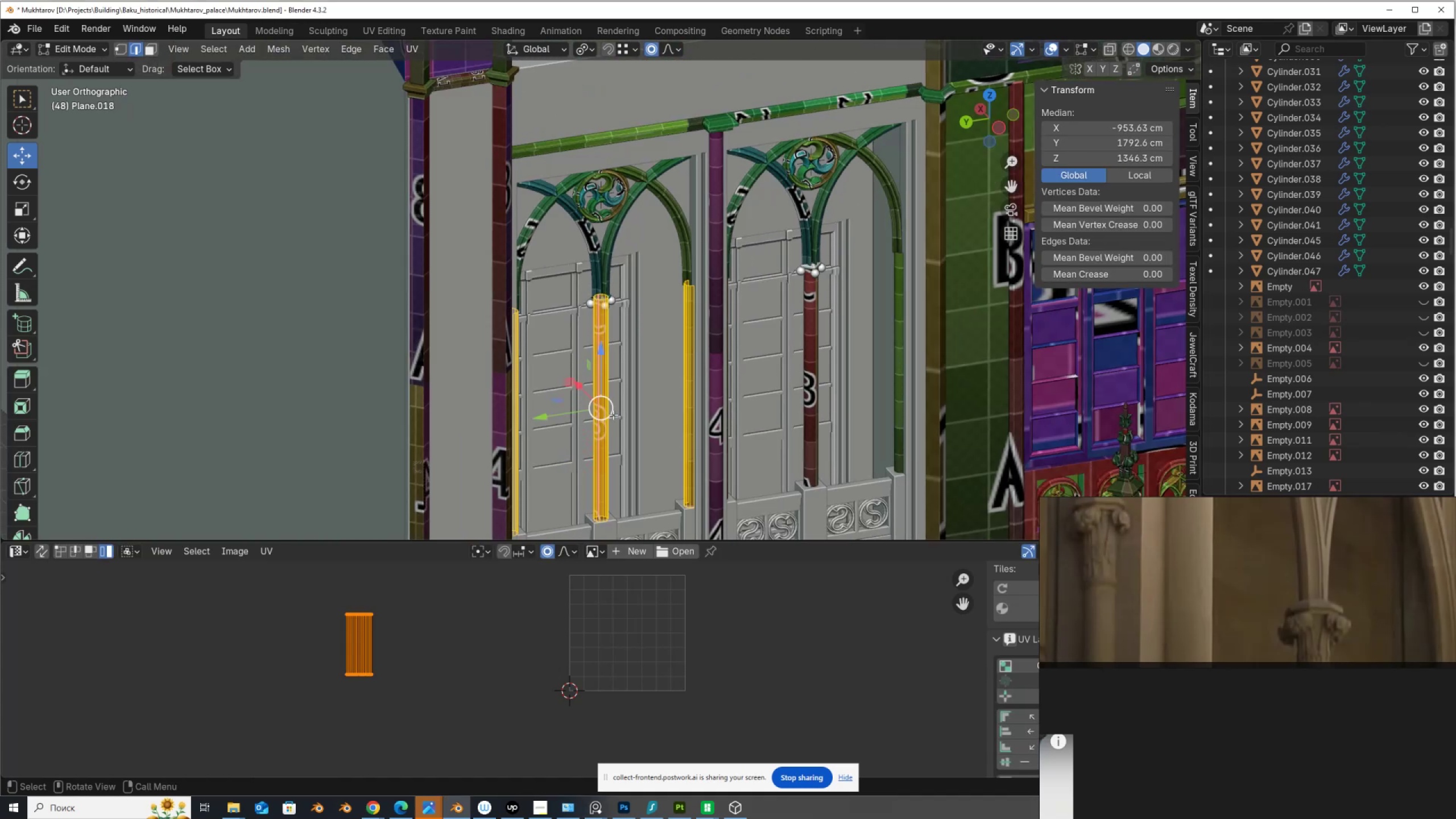 
scroll: coordinate [611, 367], scroll_direction: up, amount: 10.0
 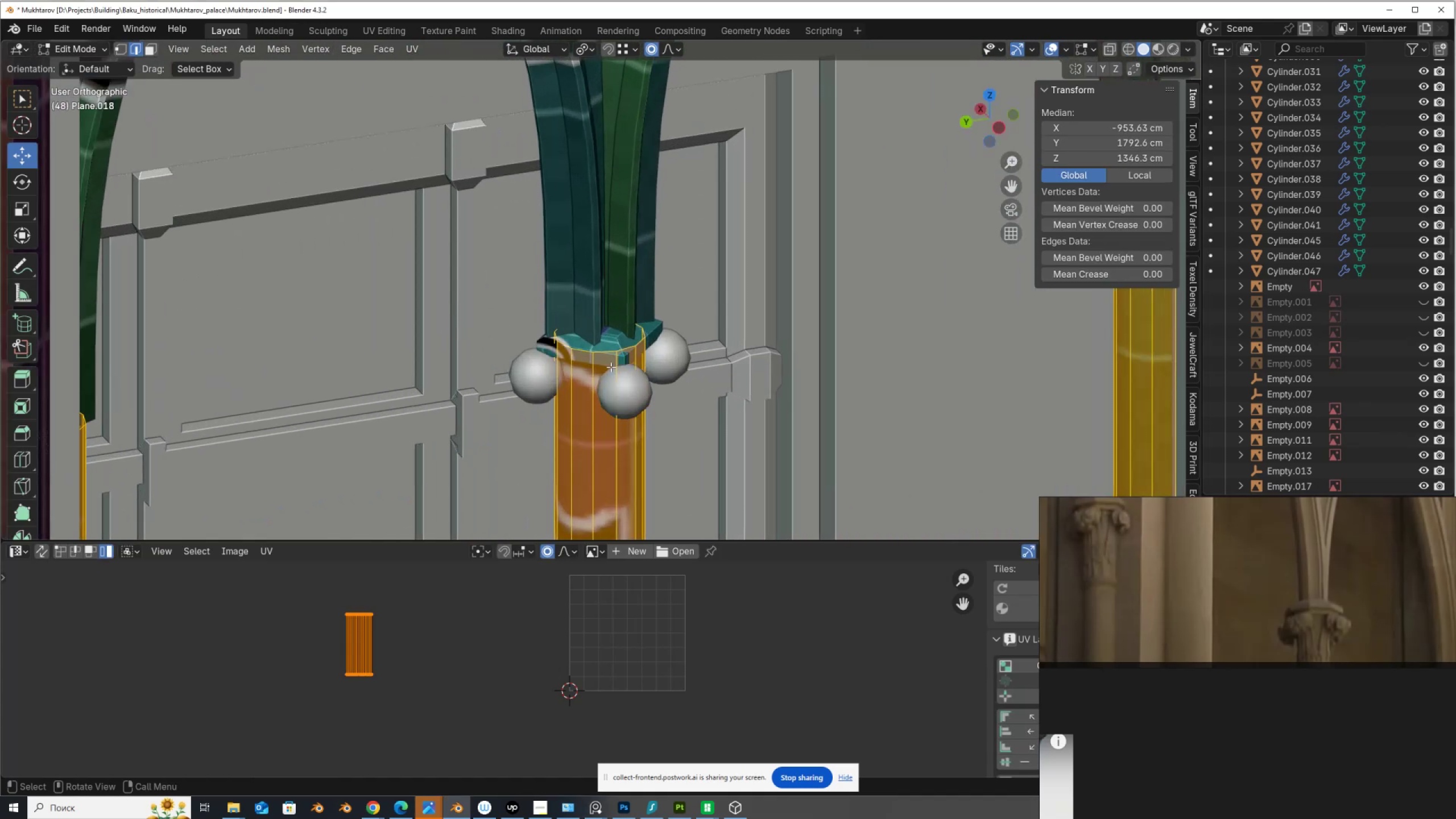 
key(Tab)
 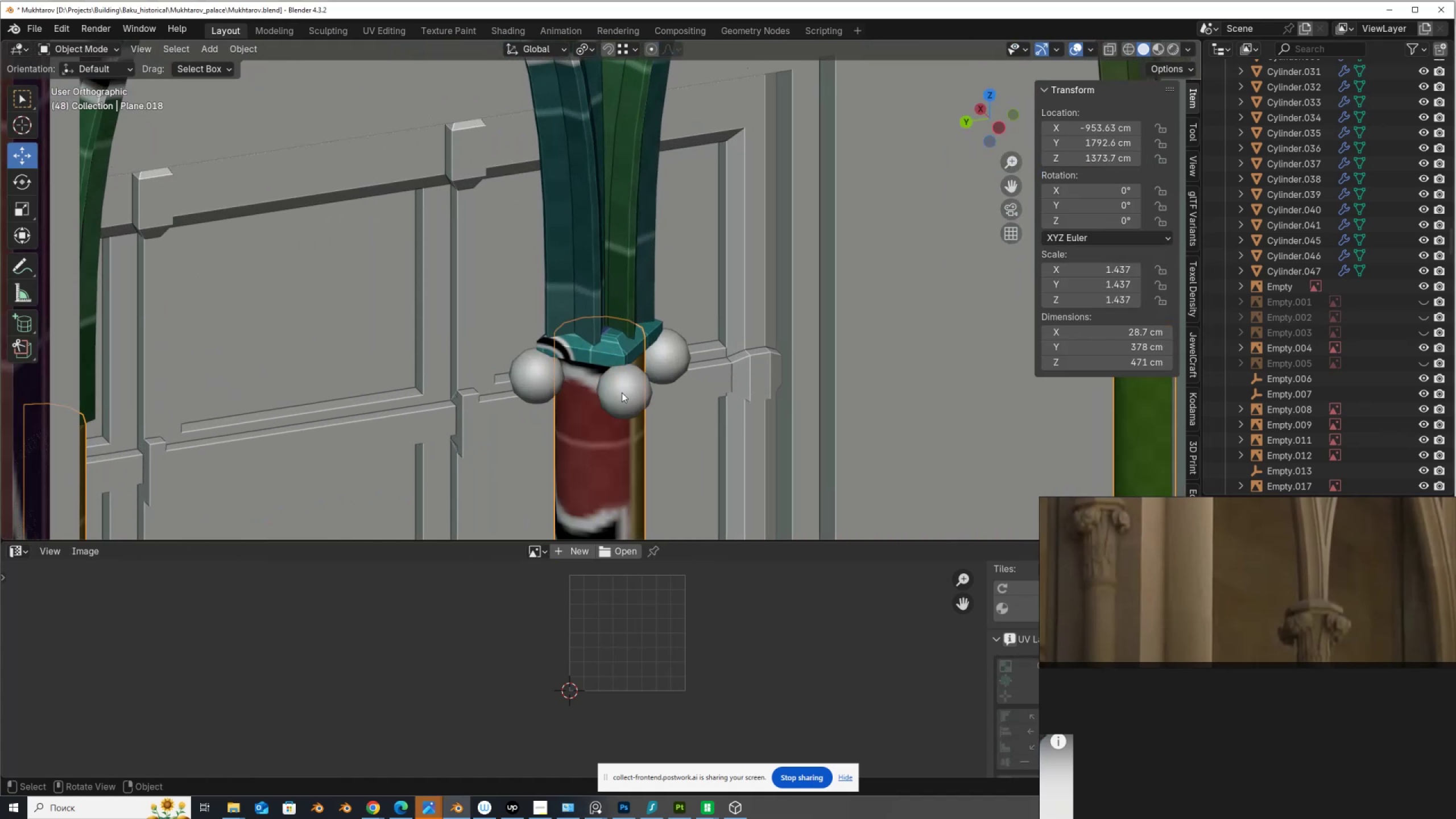 
left_click([622, 392])
 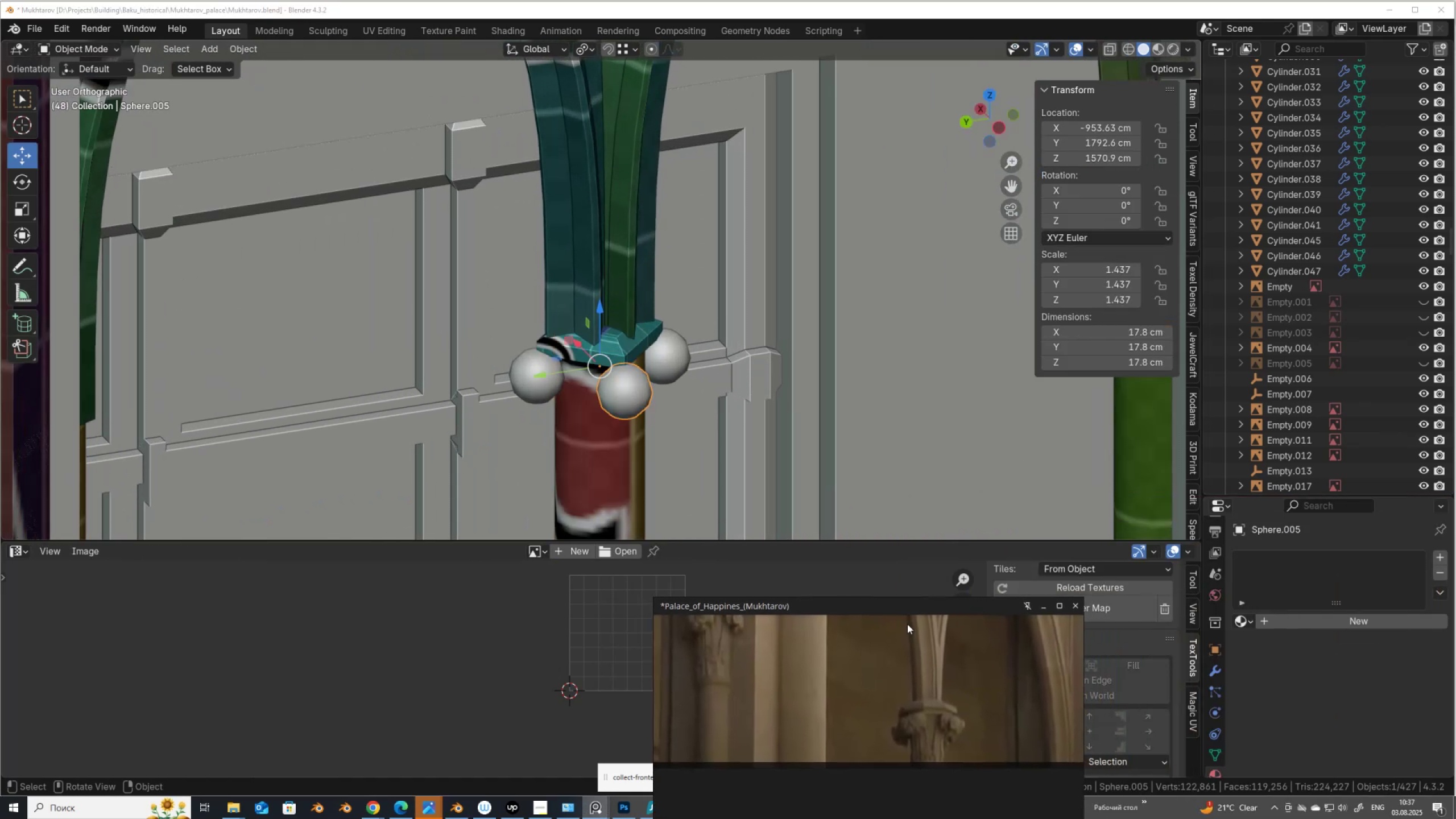 
left_click([1223, 669])
 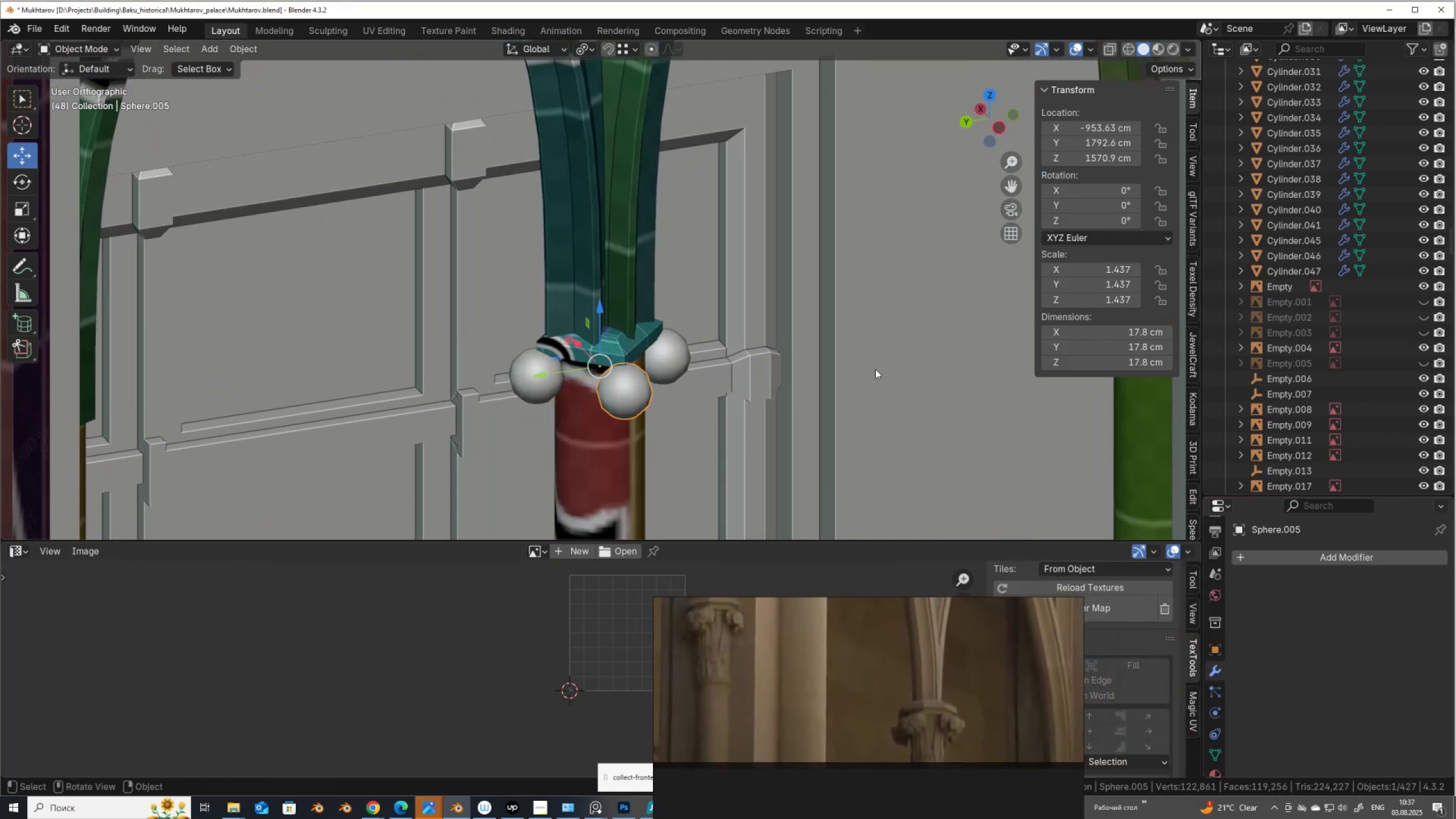 
key(Tab)
 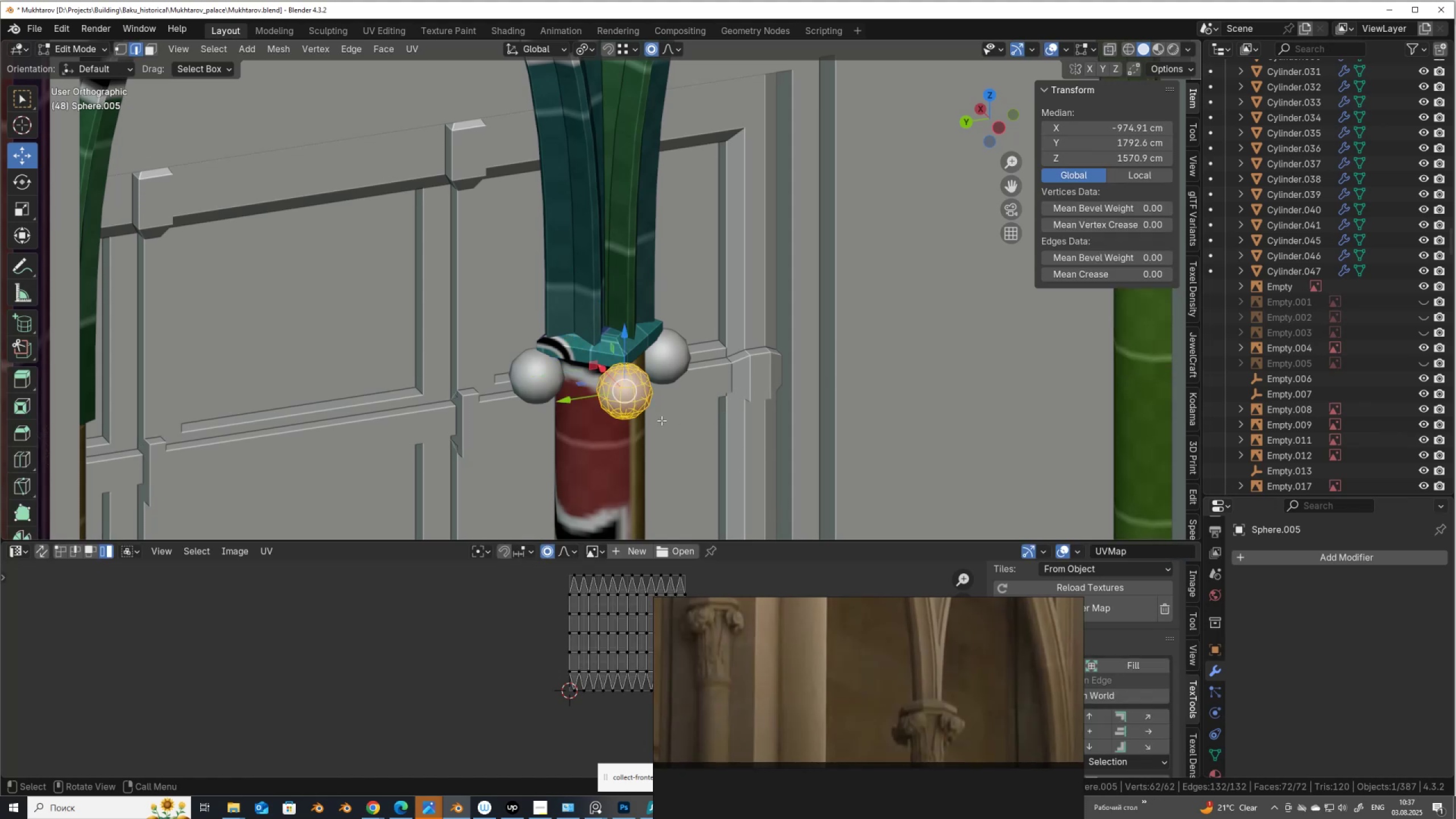 
key(Tab)
 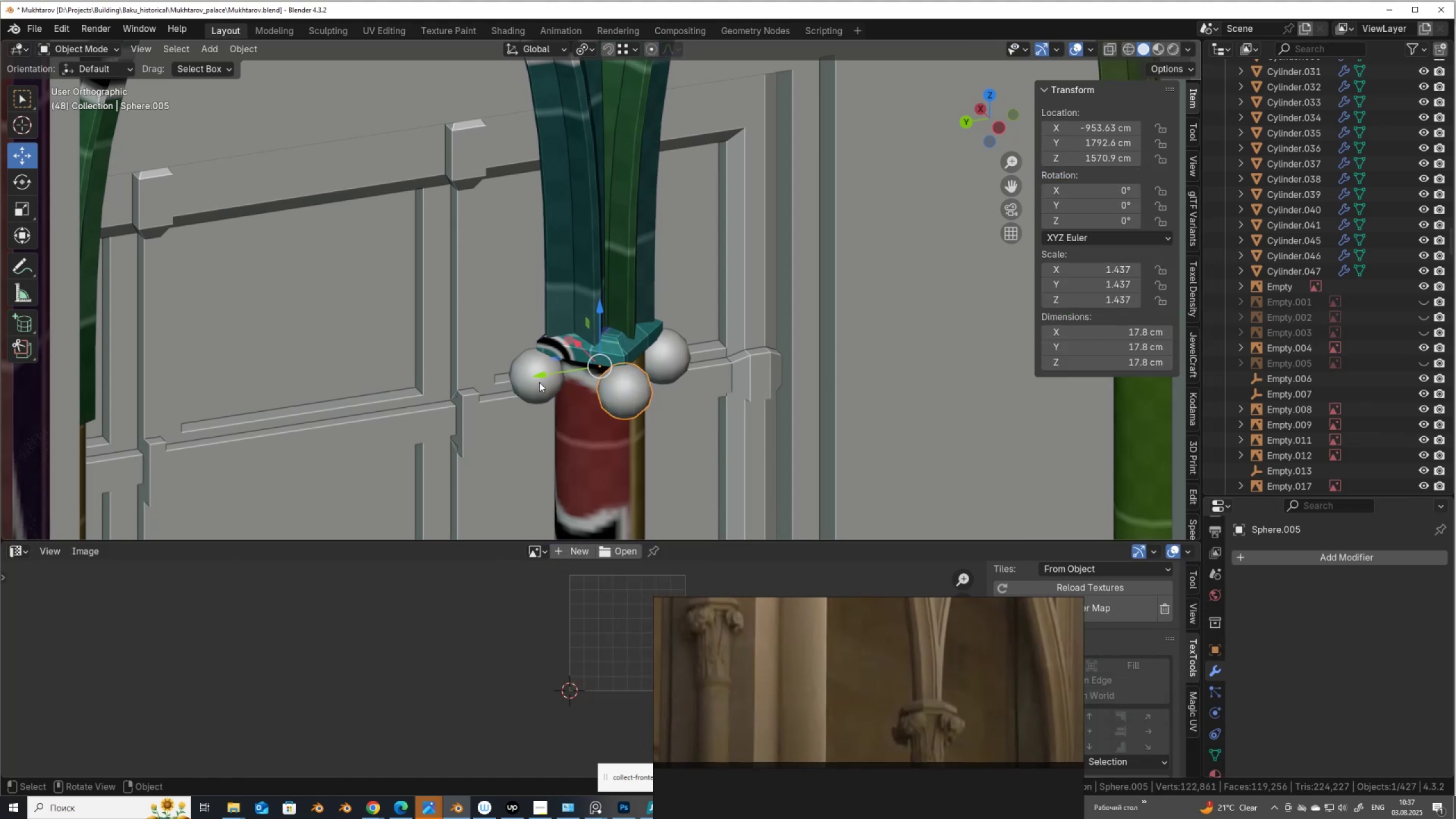 
left_click([539, 382])
 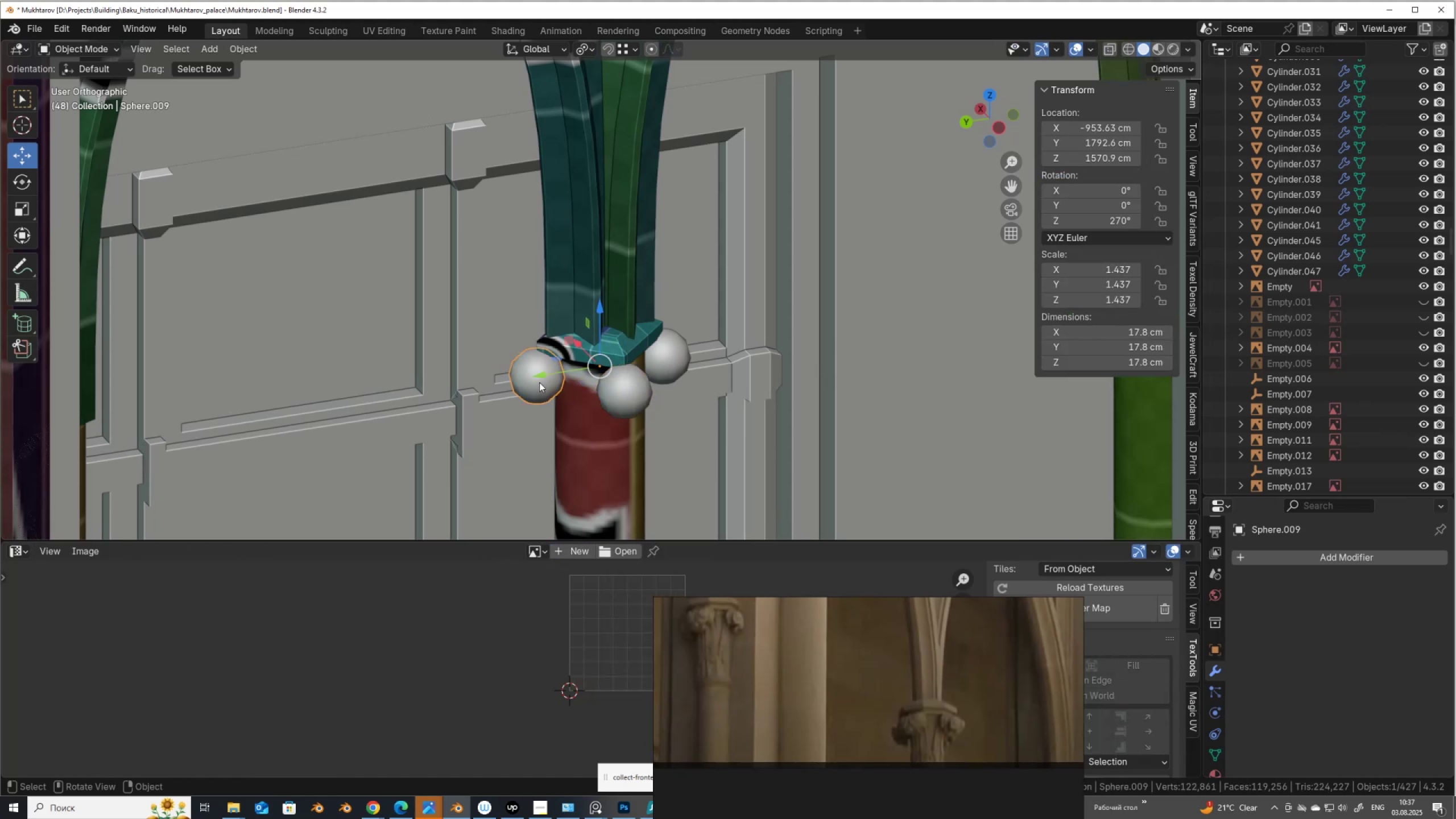 
key(Tab)
 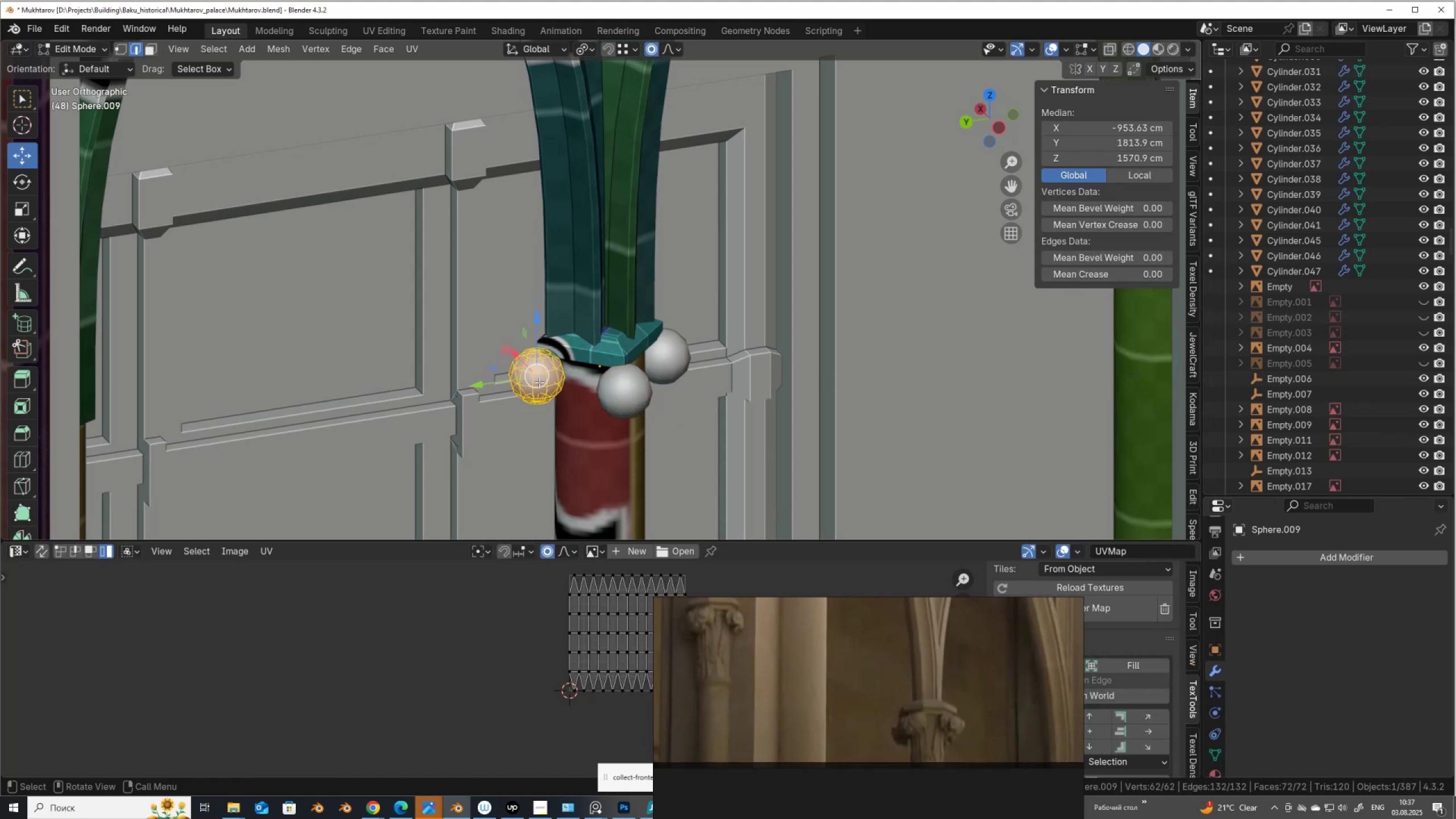 
key(Tab)
 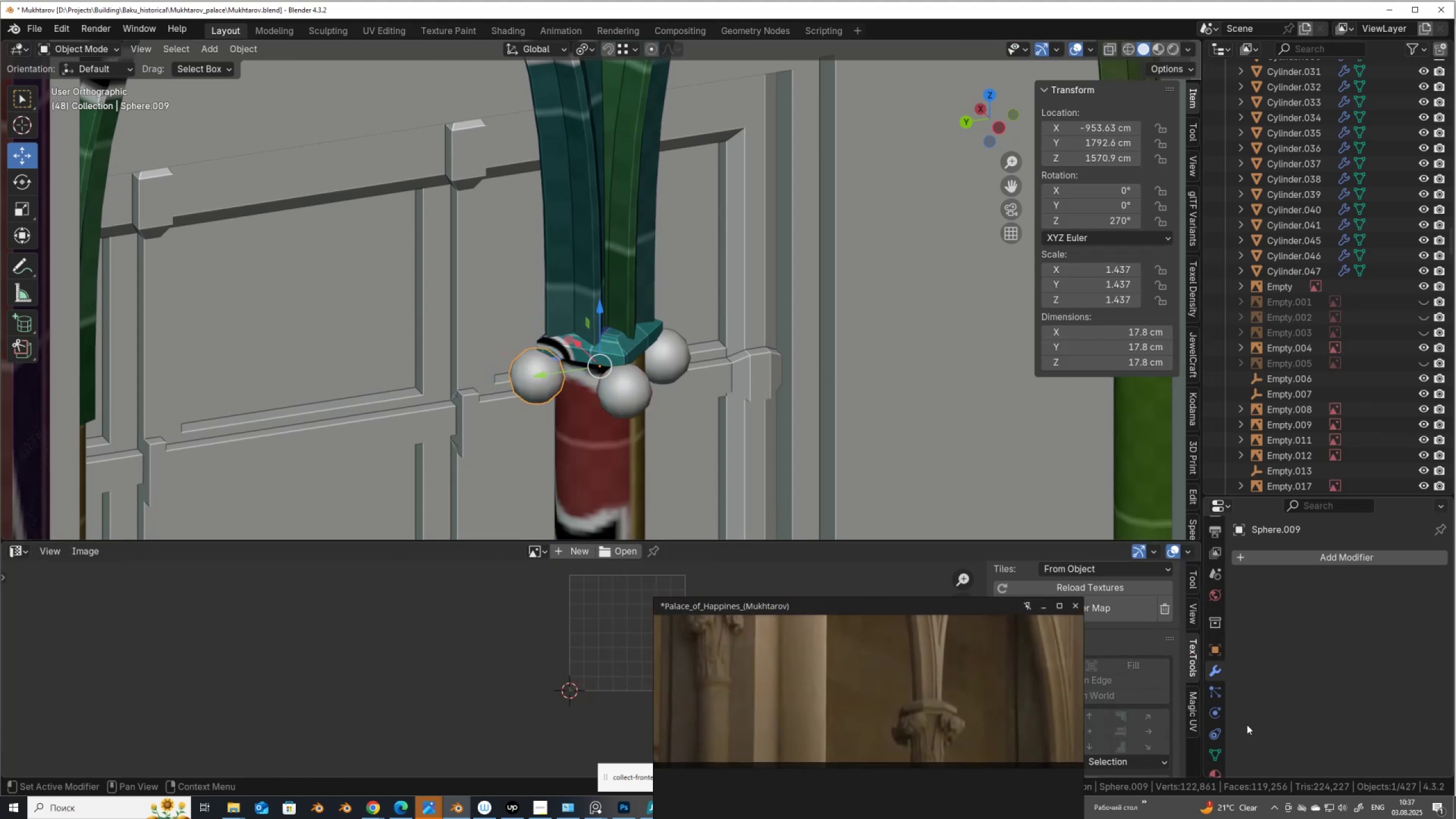 
left_click([1217, 753])
 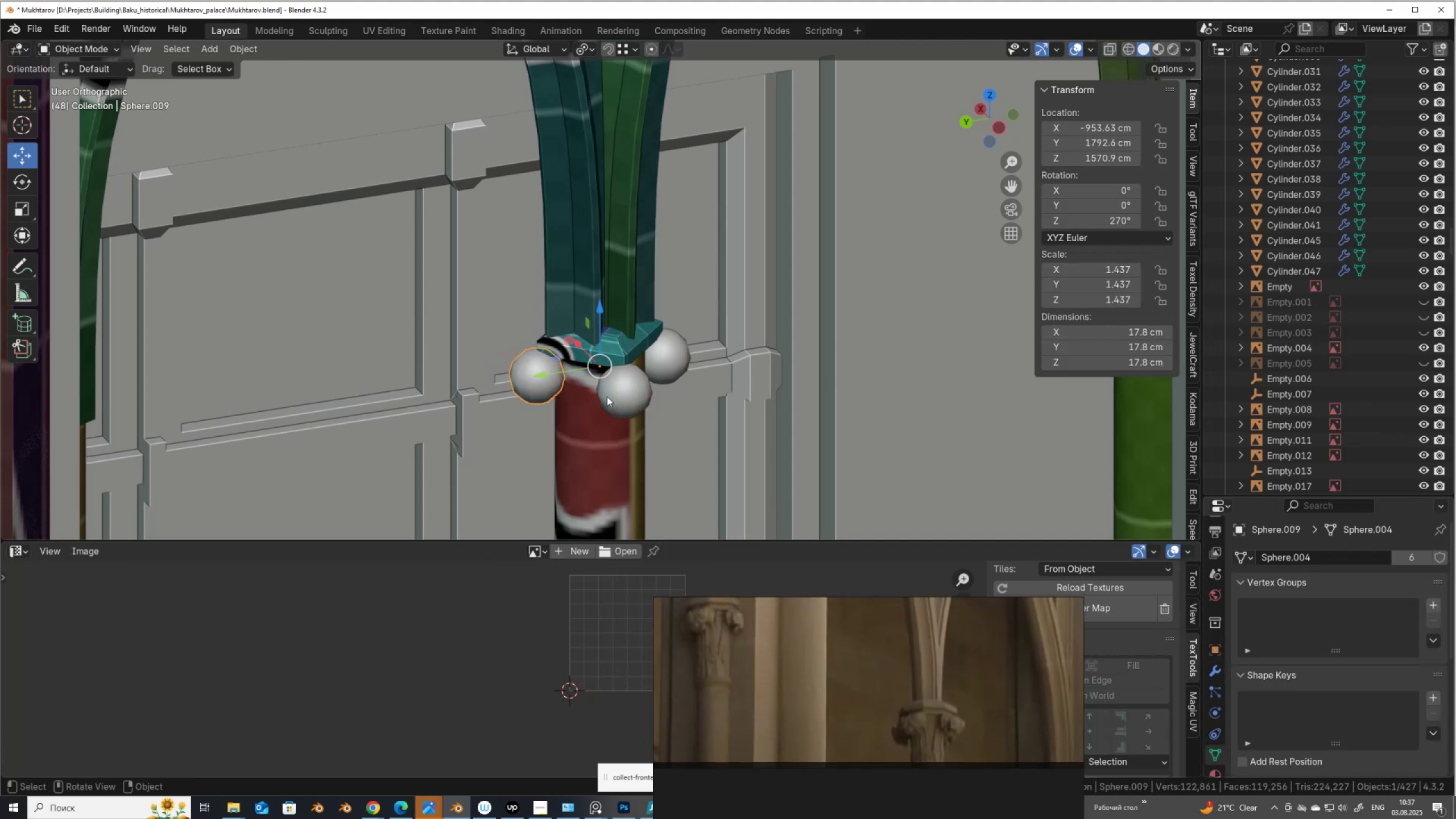 
left_click([619, 394])
 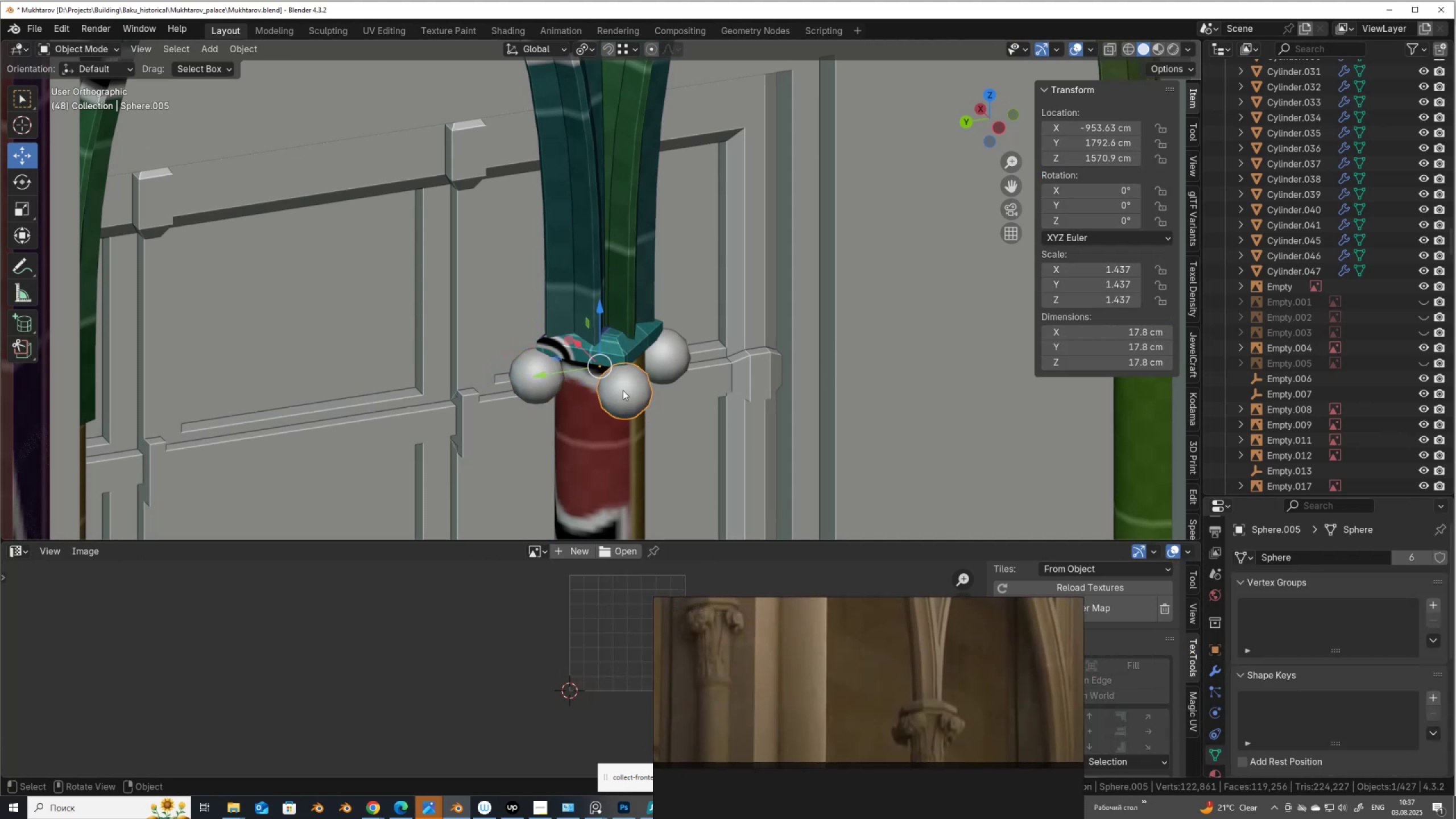 
scroll: coordinate [653, 387], scroll_direction: down, amount: 8.0
 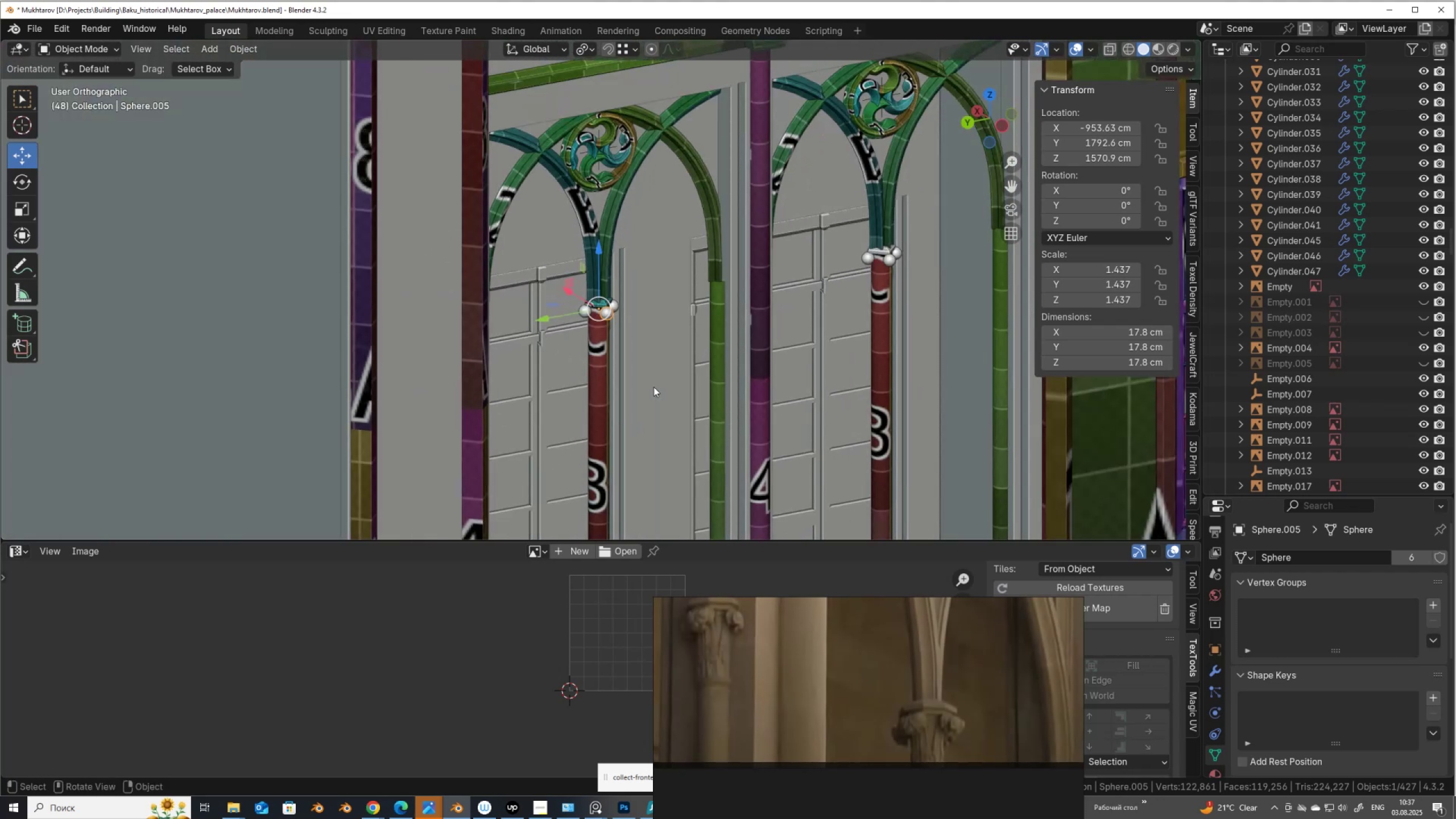 
scroll: coordinate [653, 387], scroll_direction: up, amount: 9.0
 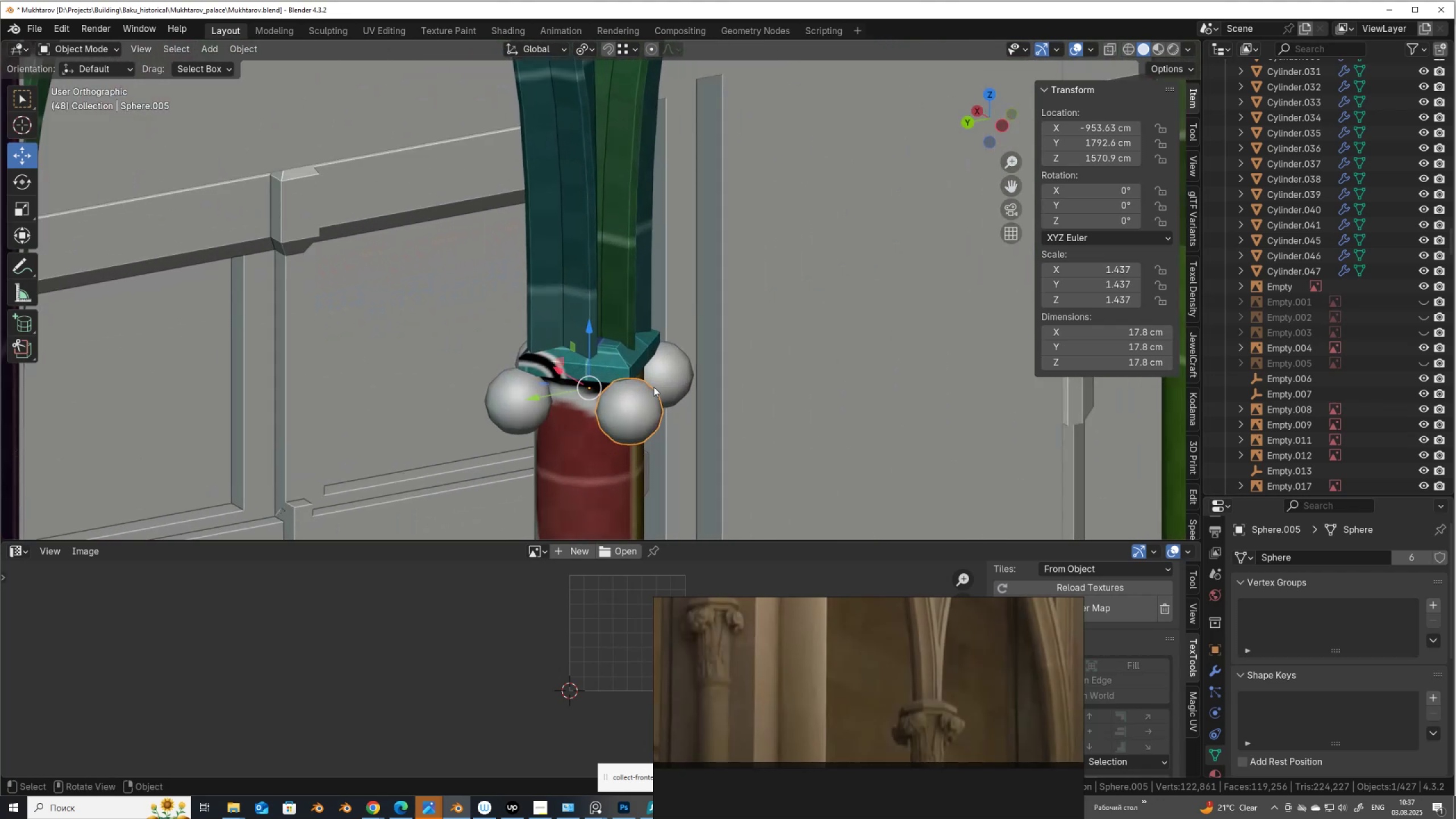 
left_click([679, 370])
 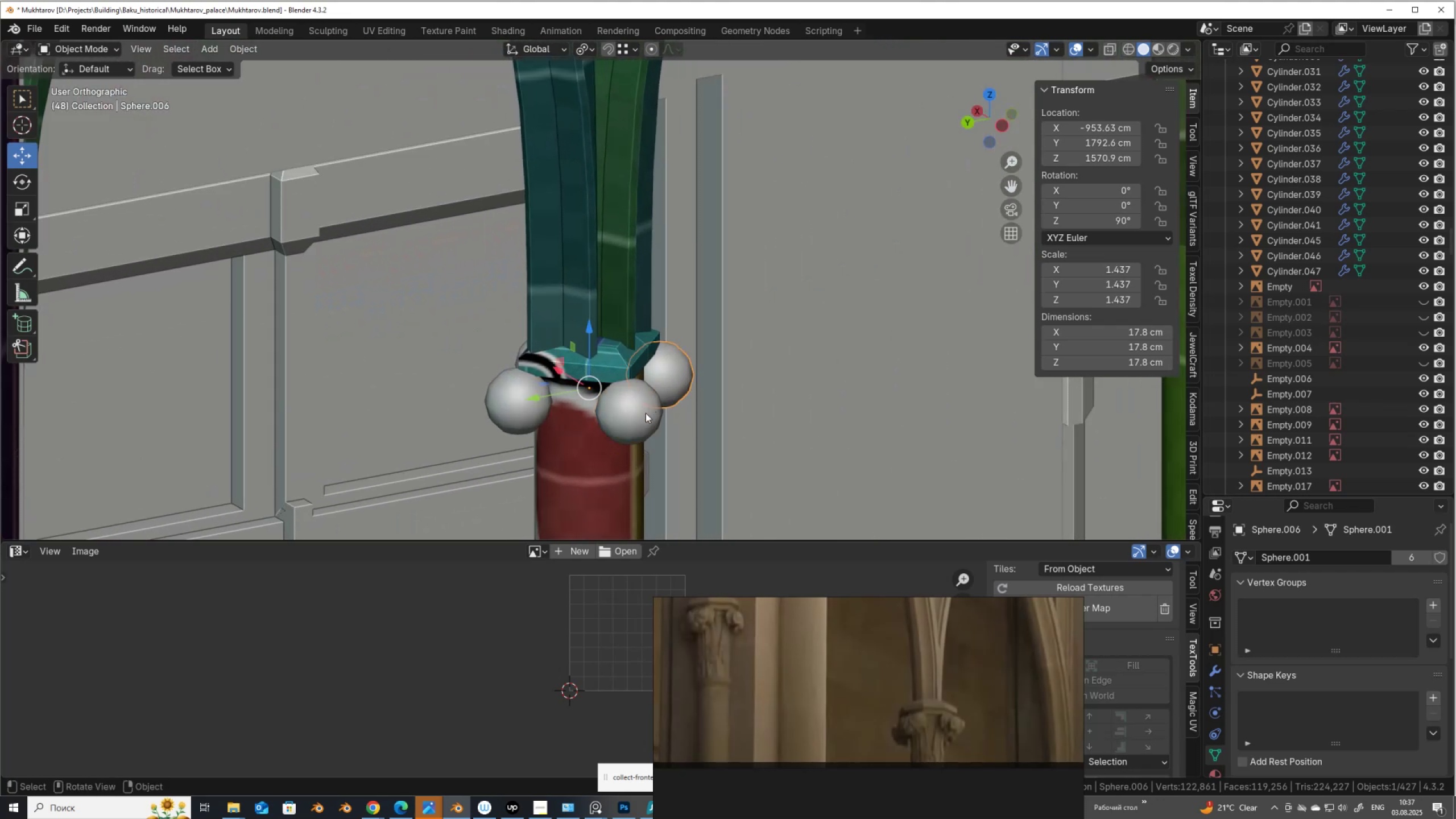 
left_click([645, 415])
 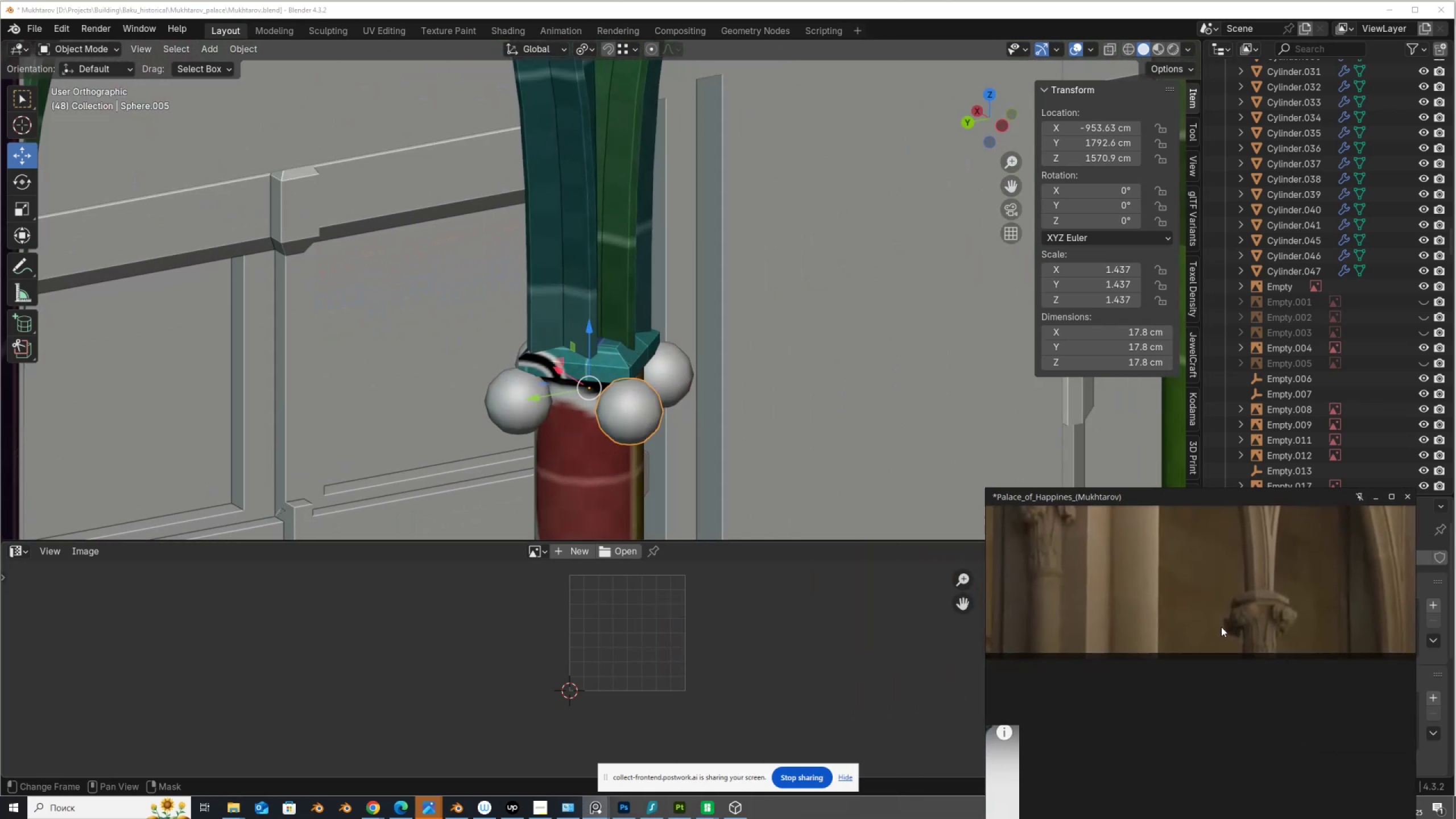 
scroll: coordinate [714, 431], scroll_direction: down, amount: 5.0
 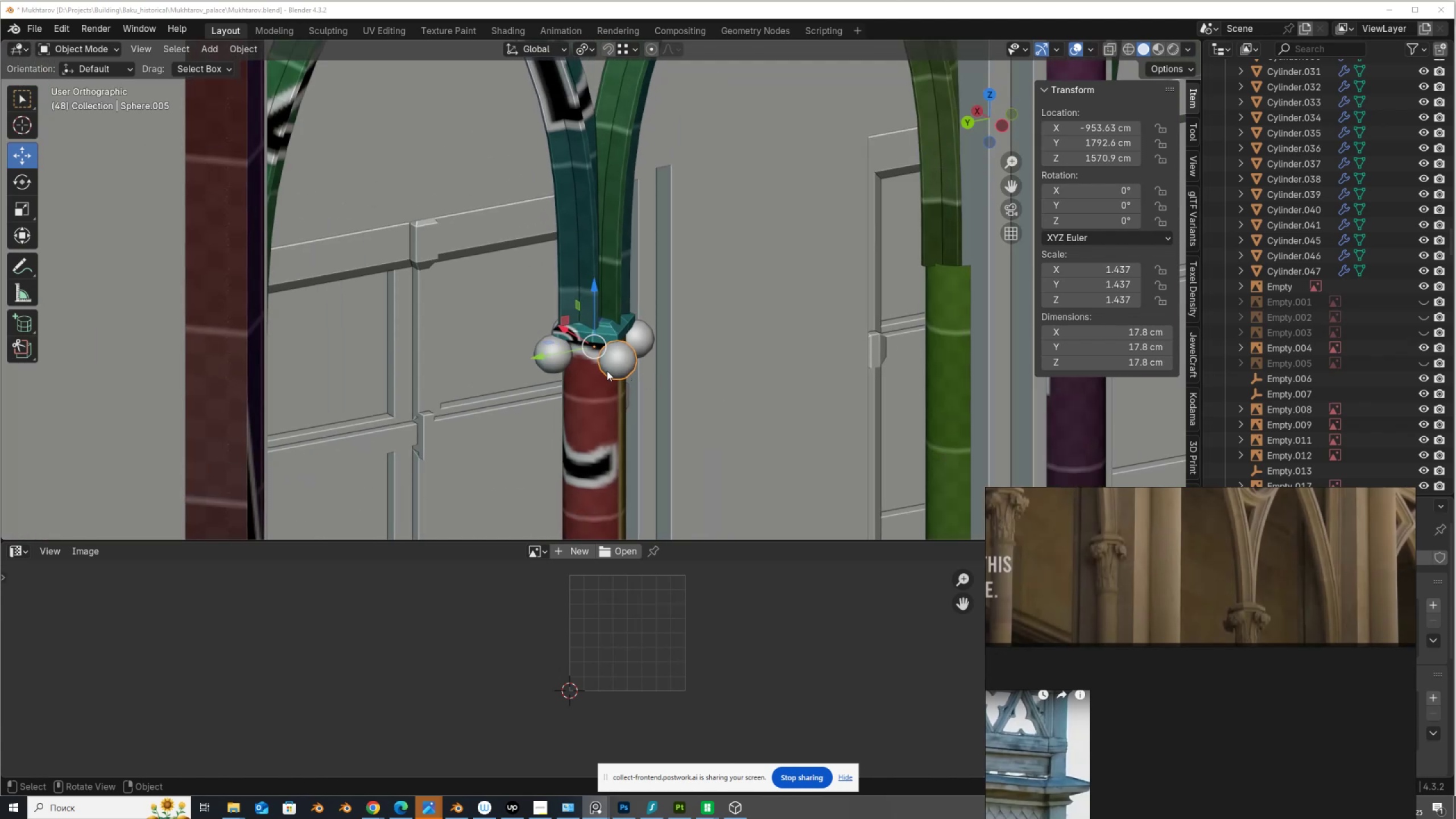 
wait(10.15)
 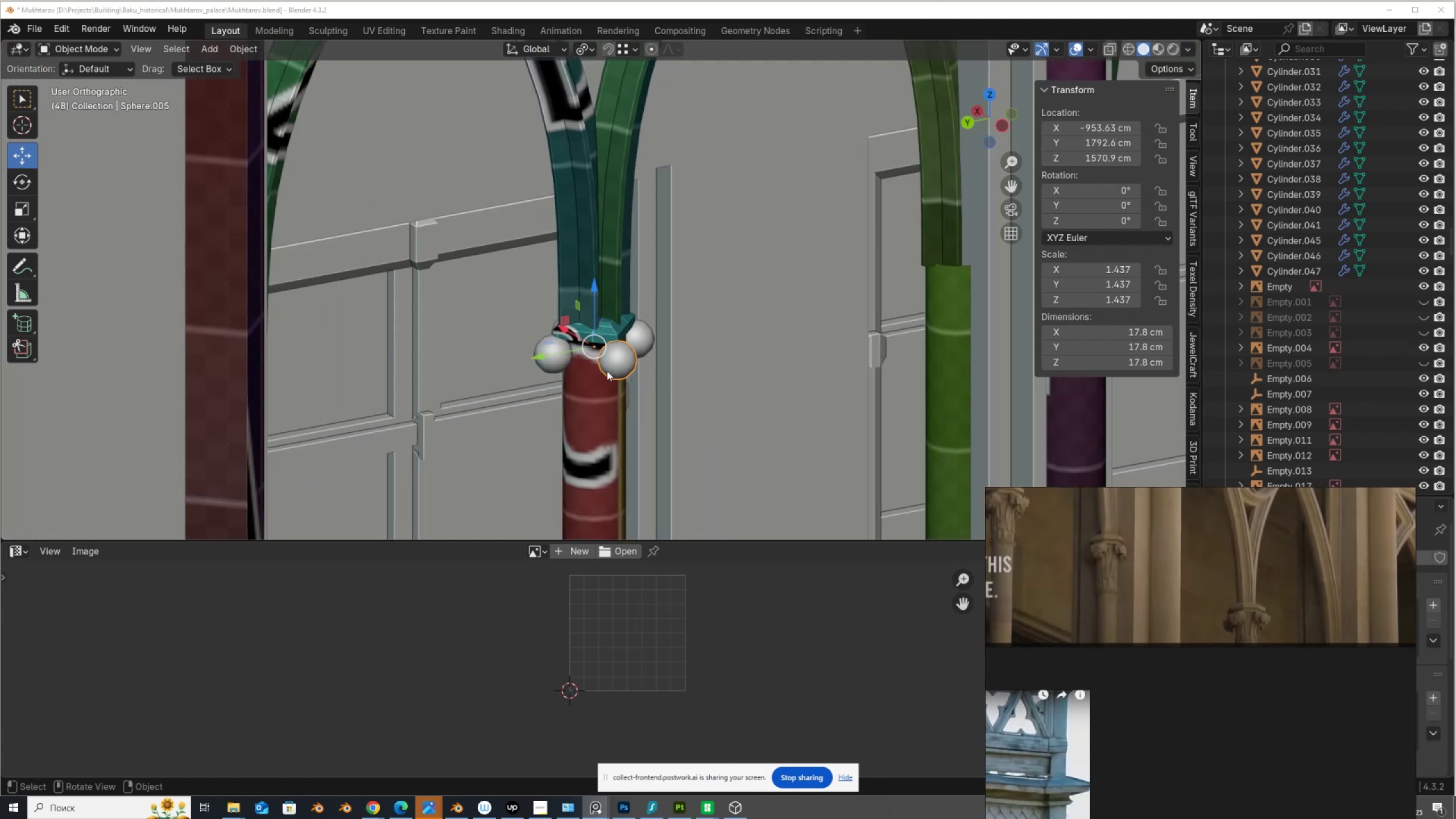 
key(Shift+ShiftLeft)
 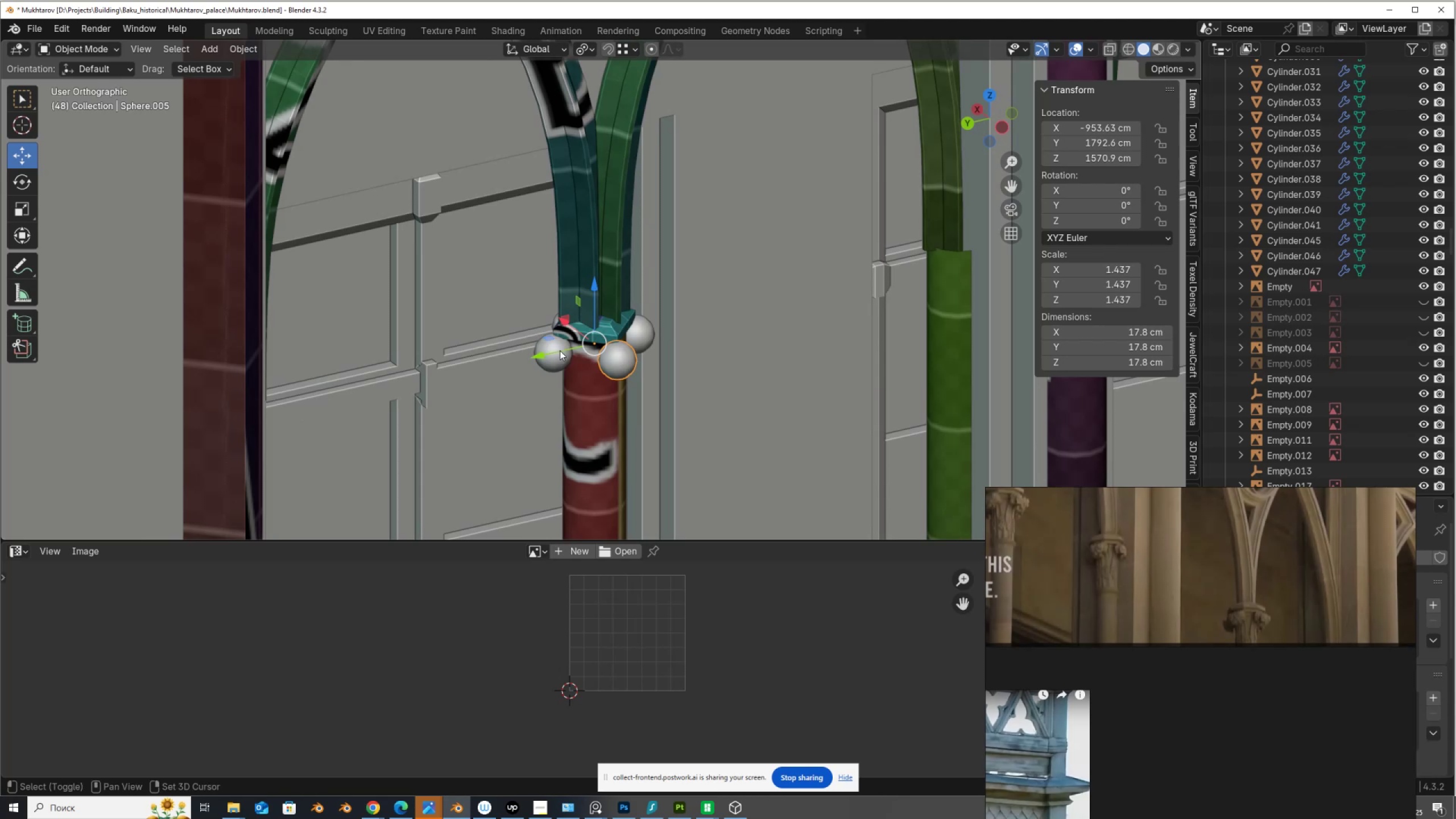 
left_click([560, 350])
 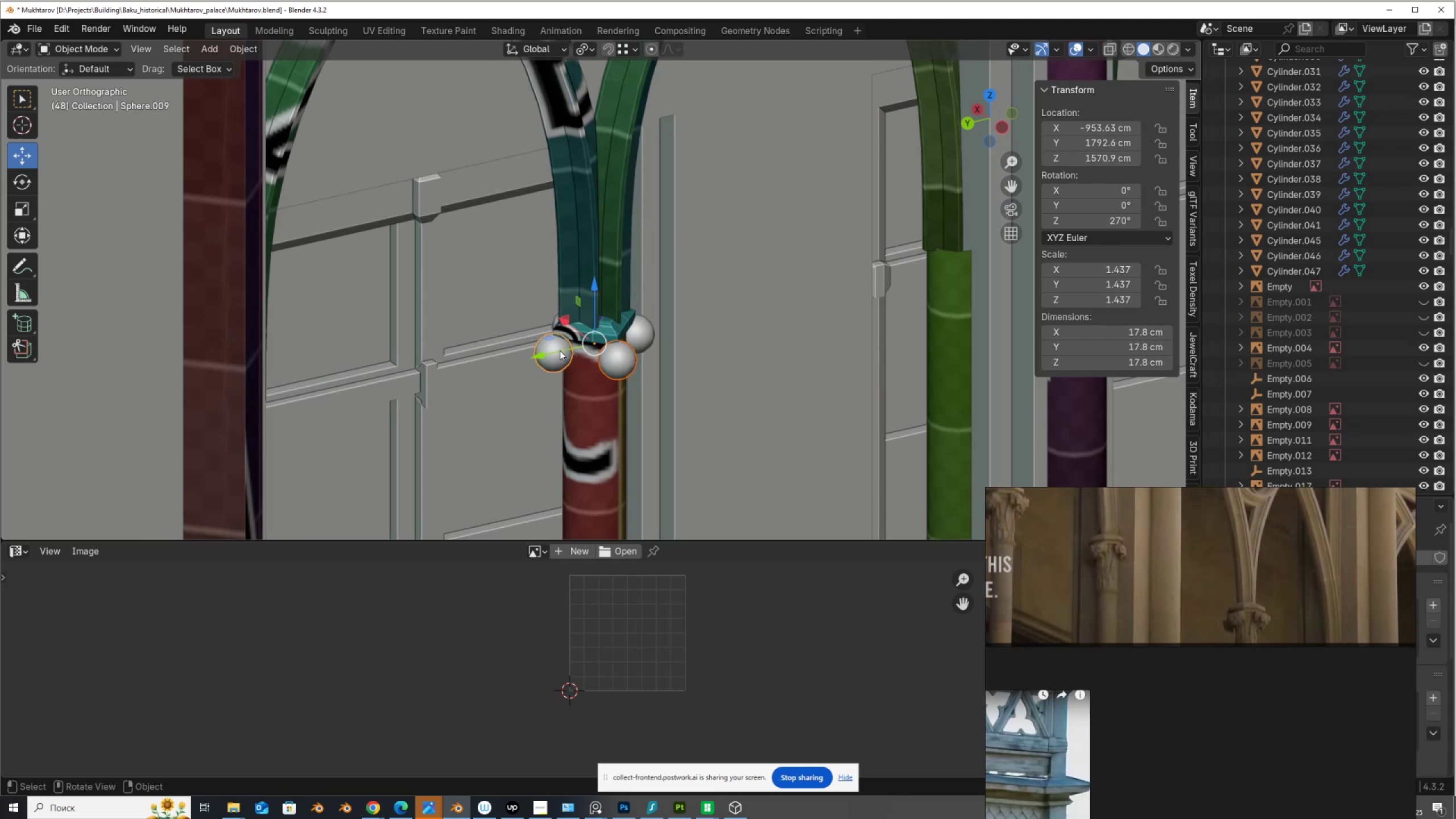 
key(Control+J)
 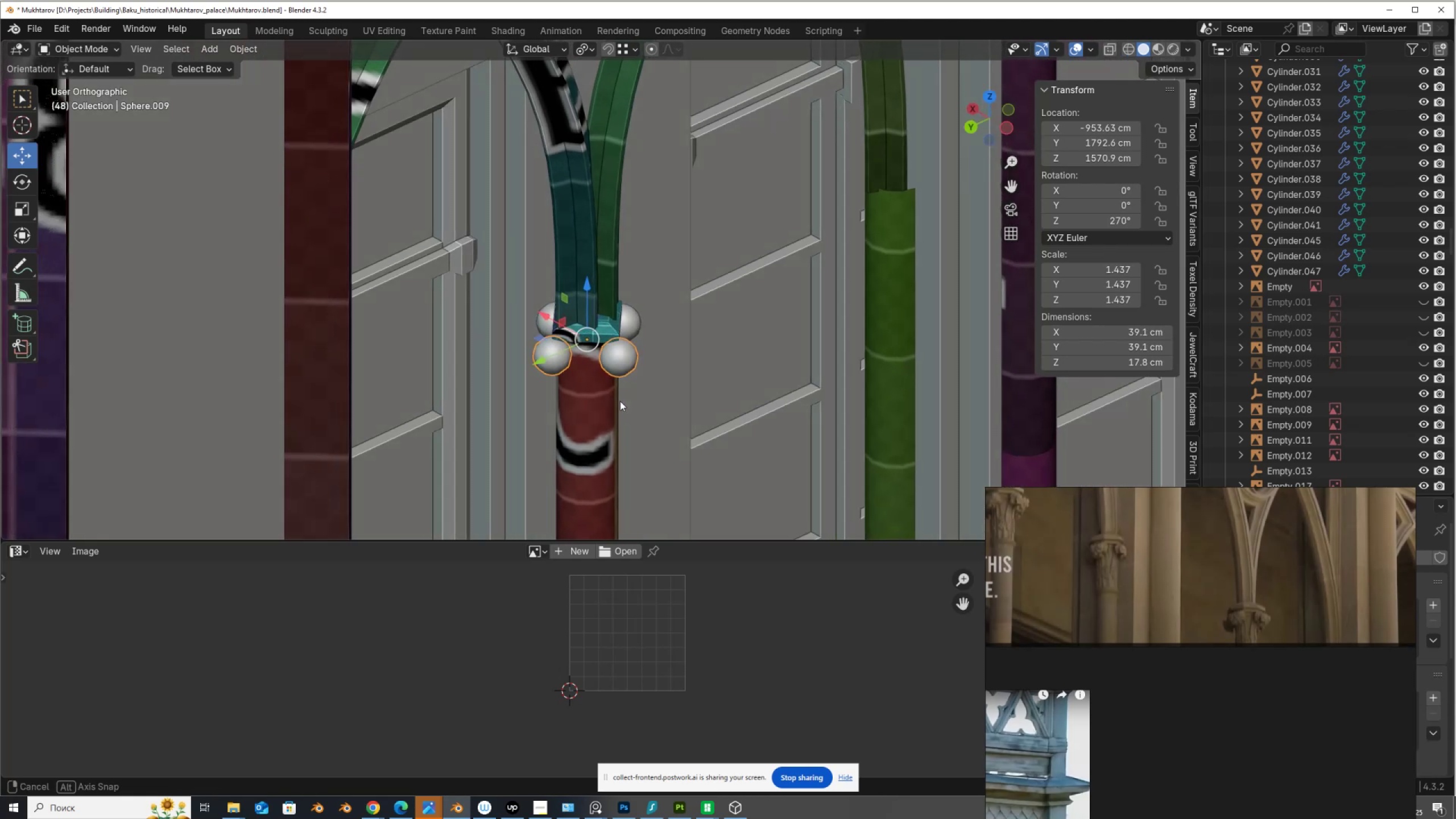 
hold_key(key=ShiftLeft, duration=0.4)
left_click([634, 319])
 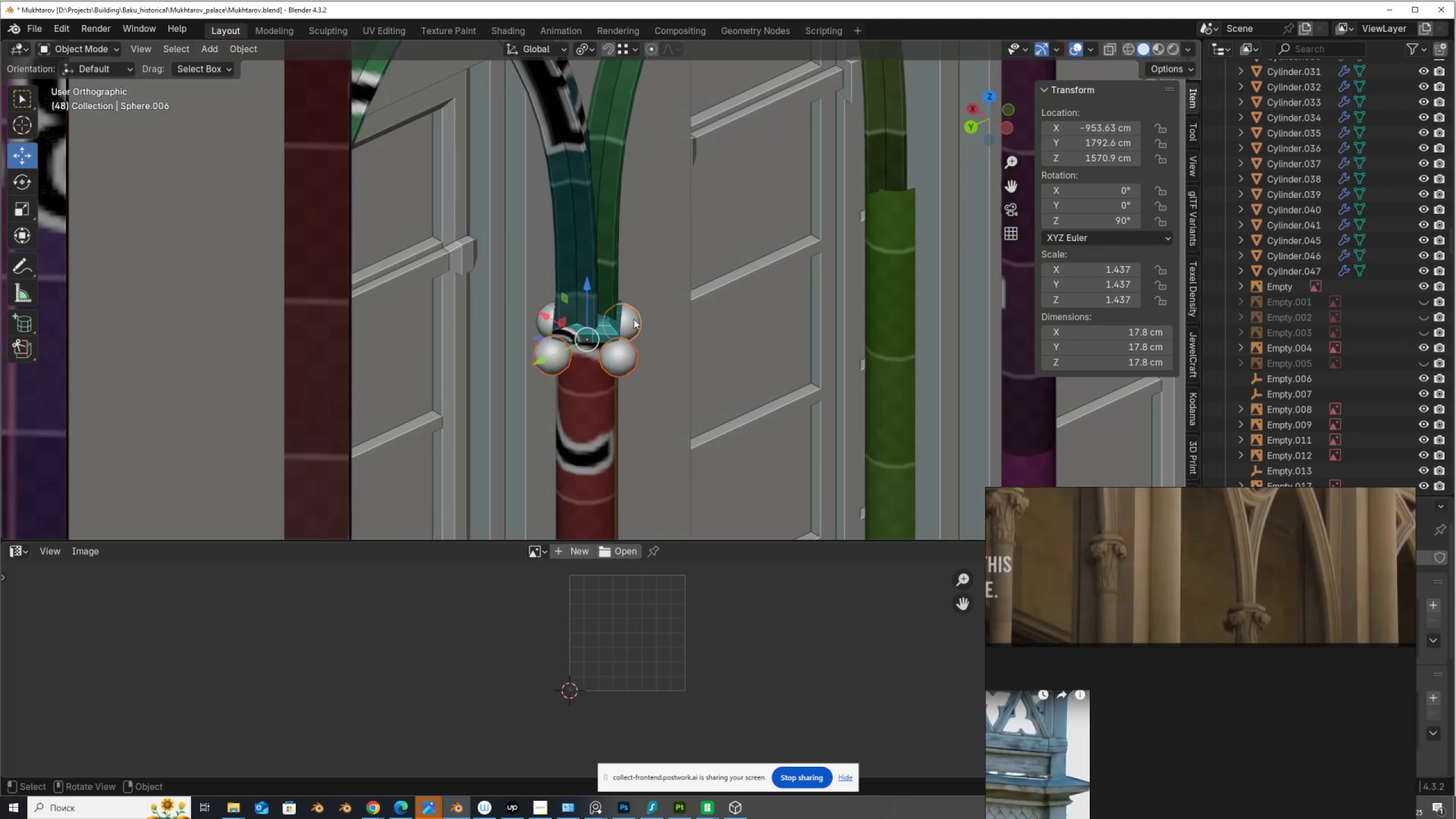 
key(Control+J)
 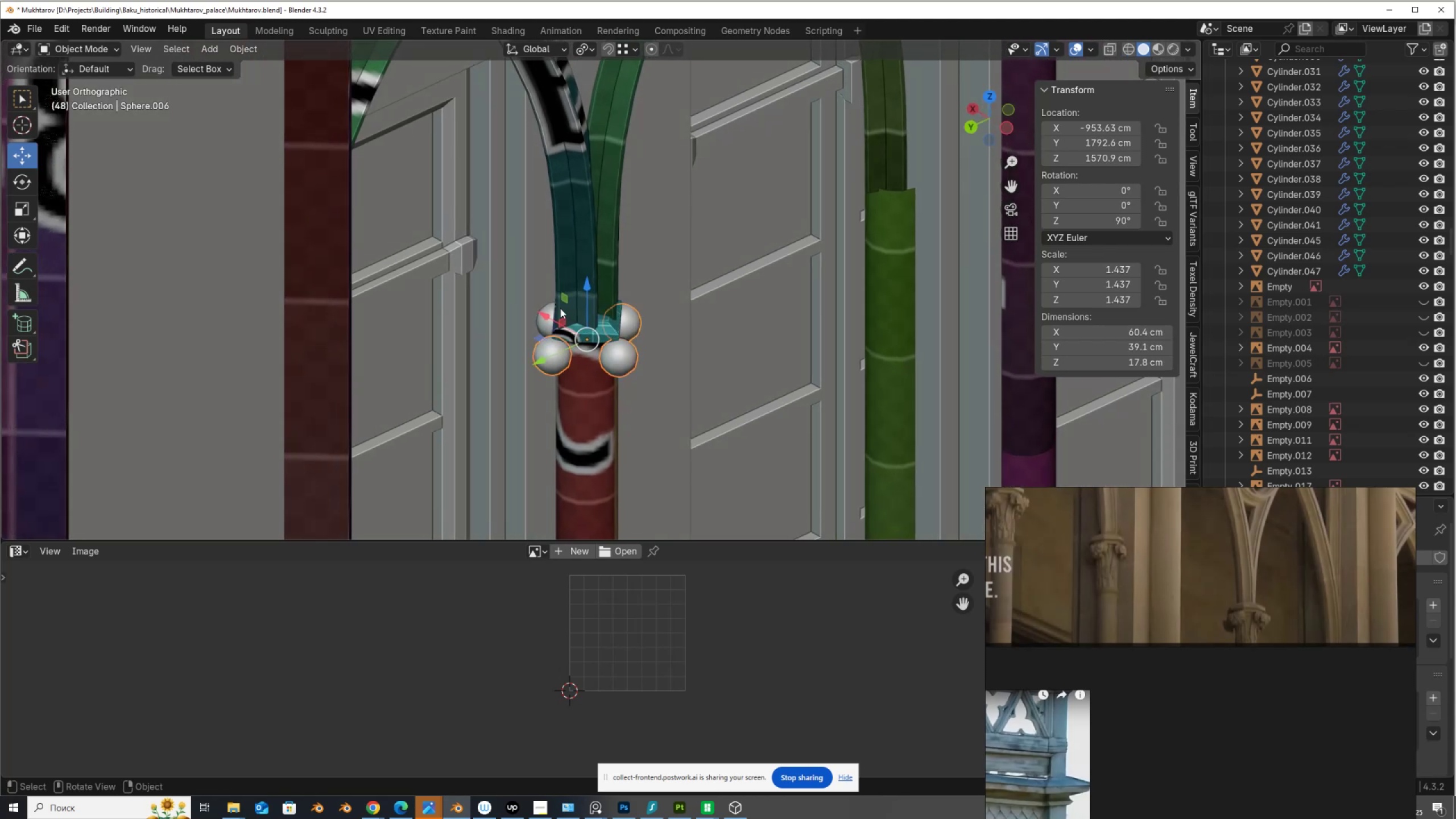 
hold_key(key=ShiftLeft, duration=1.5)
left_click([552, 312])
 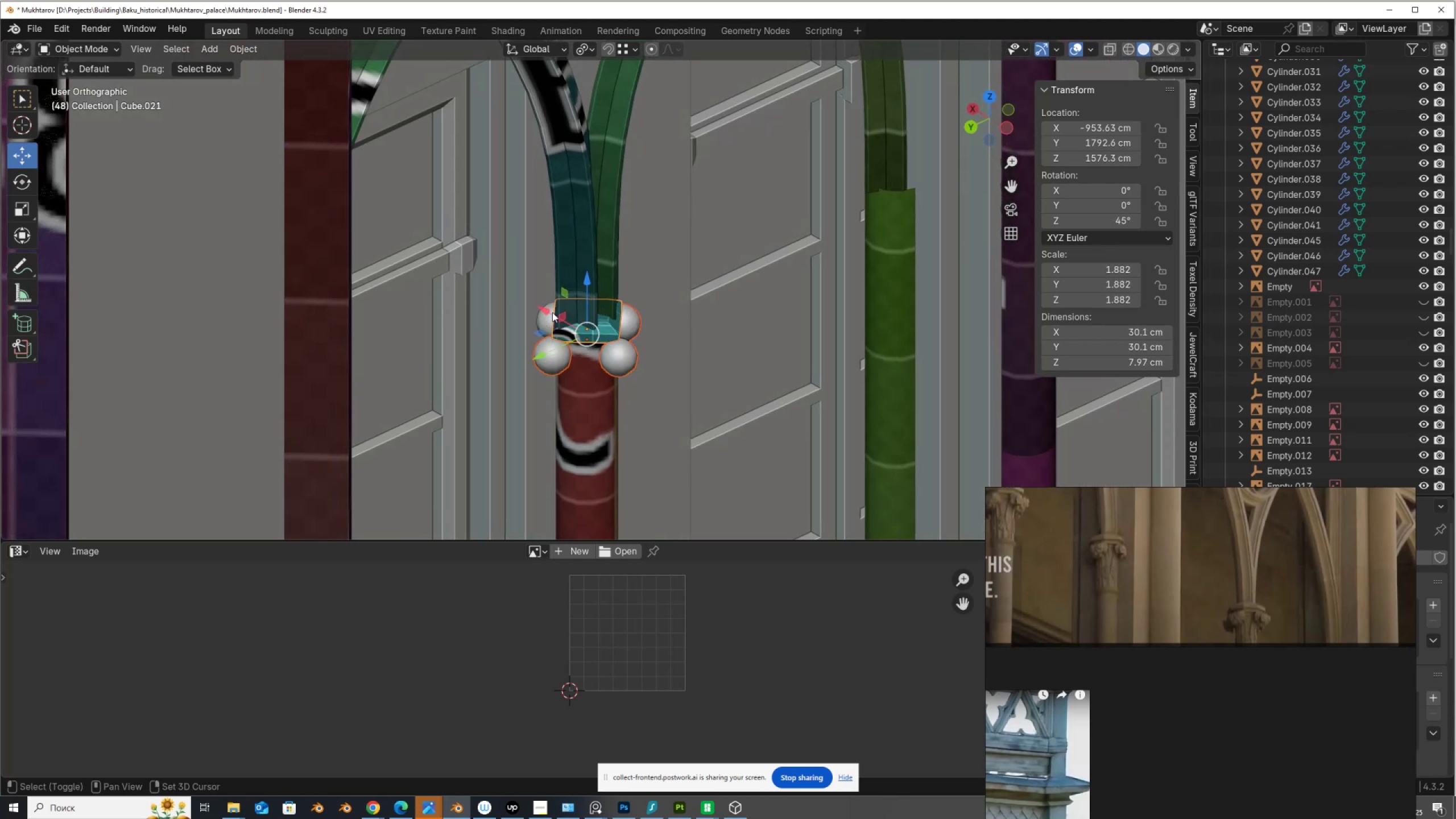 
key(Shift+ShiftLeft)
 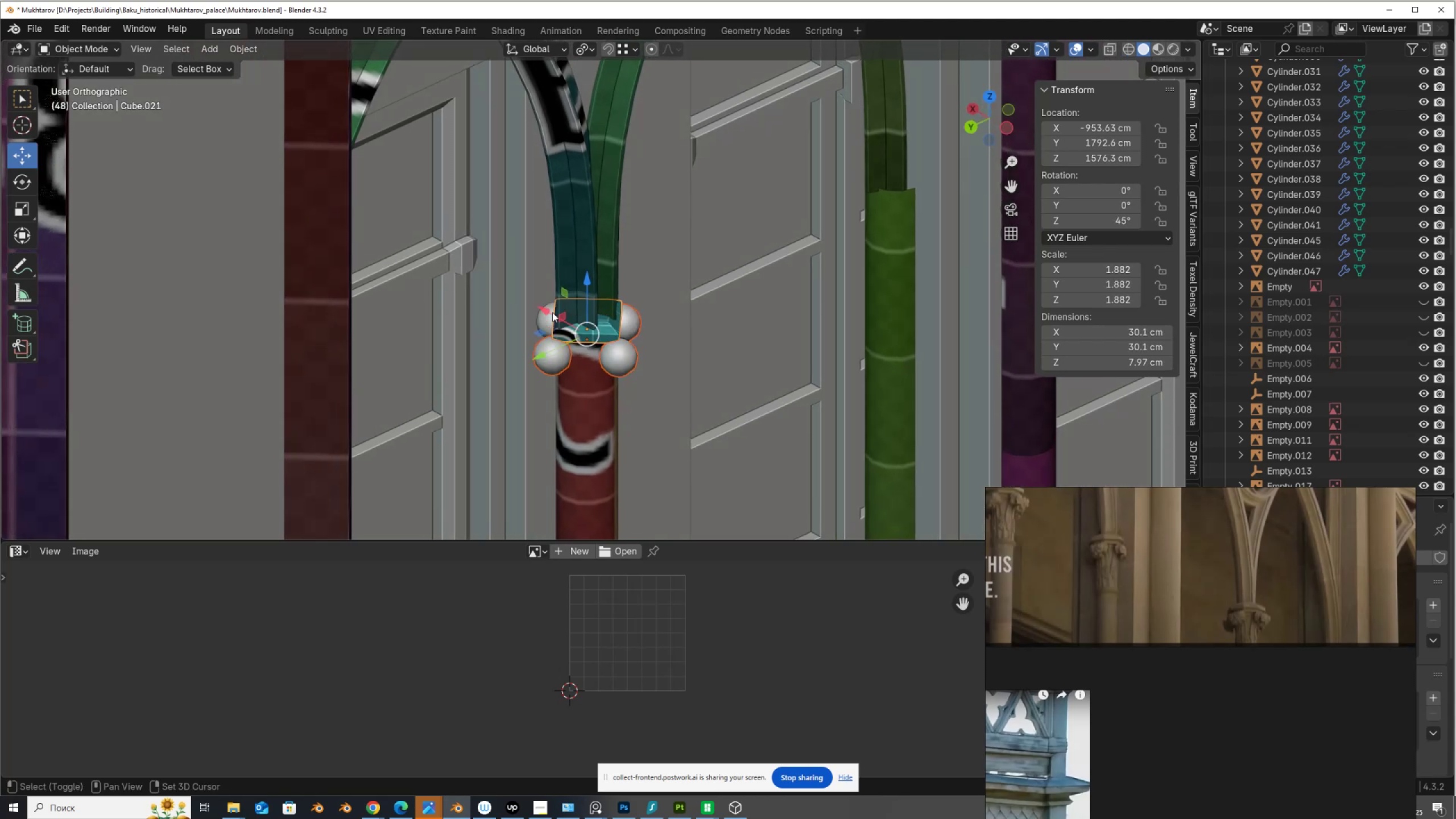 
key(Shift+ShiftLeft)
 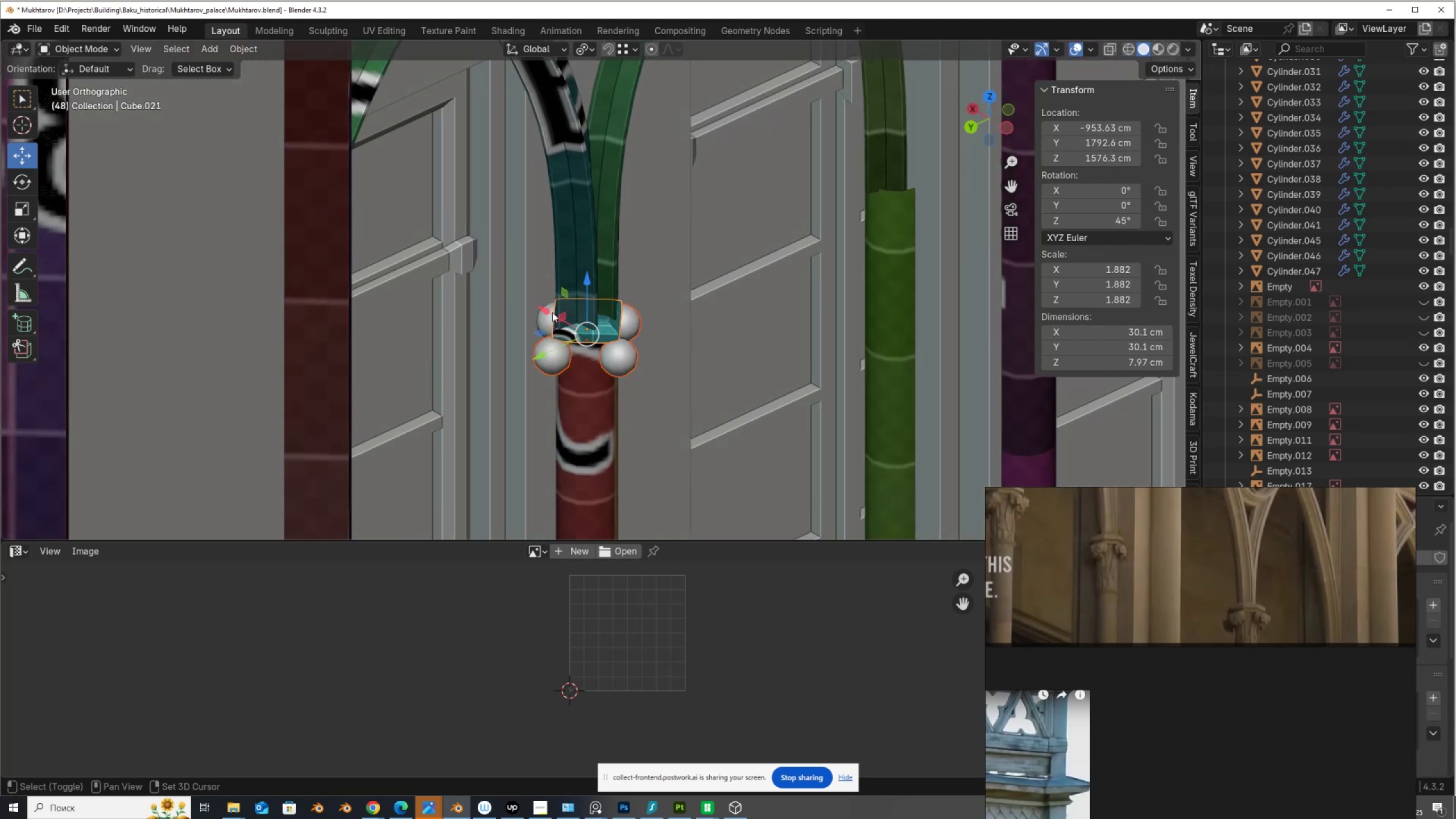 
key(Shift+ShiftLeft)
 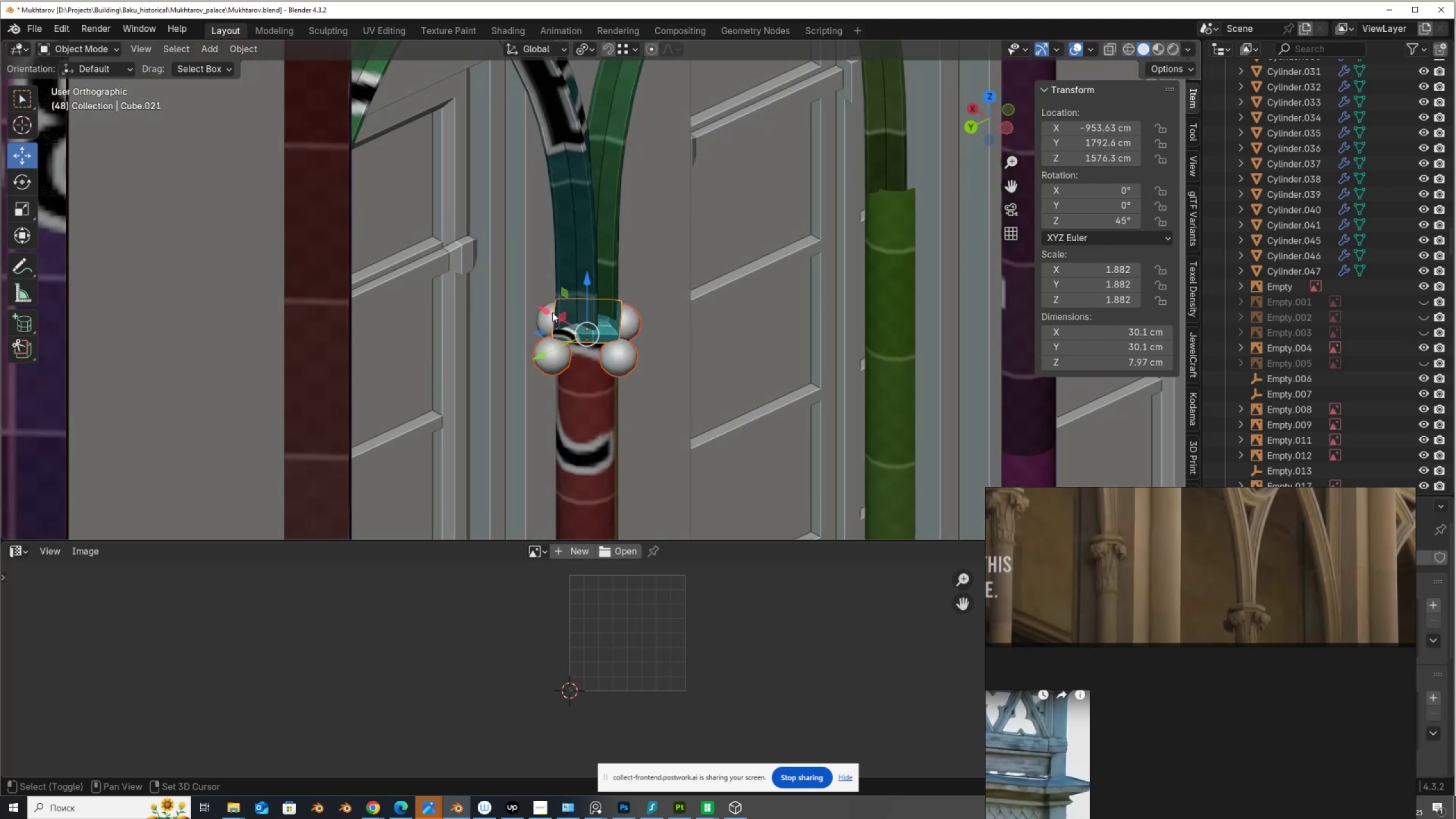 
key(Shift+ShiftLeft)
 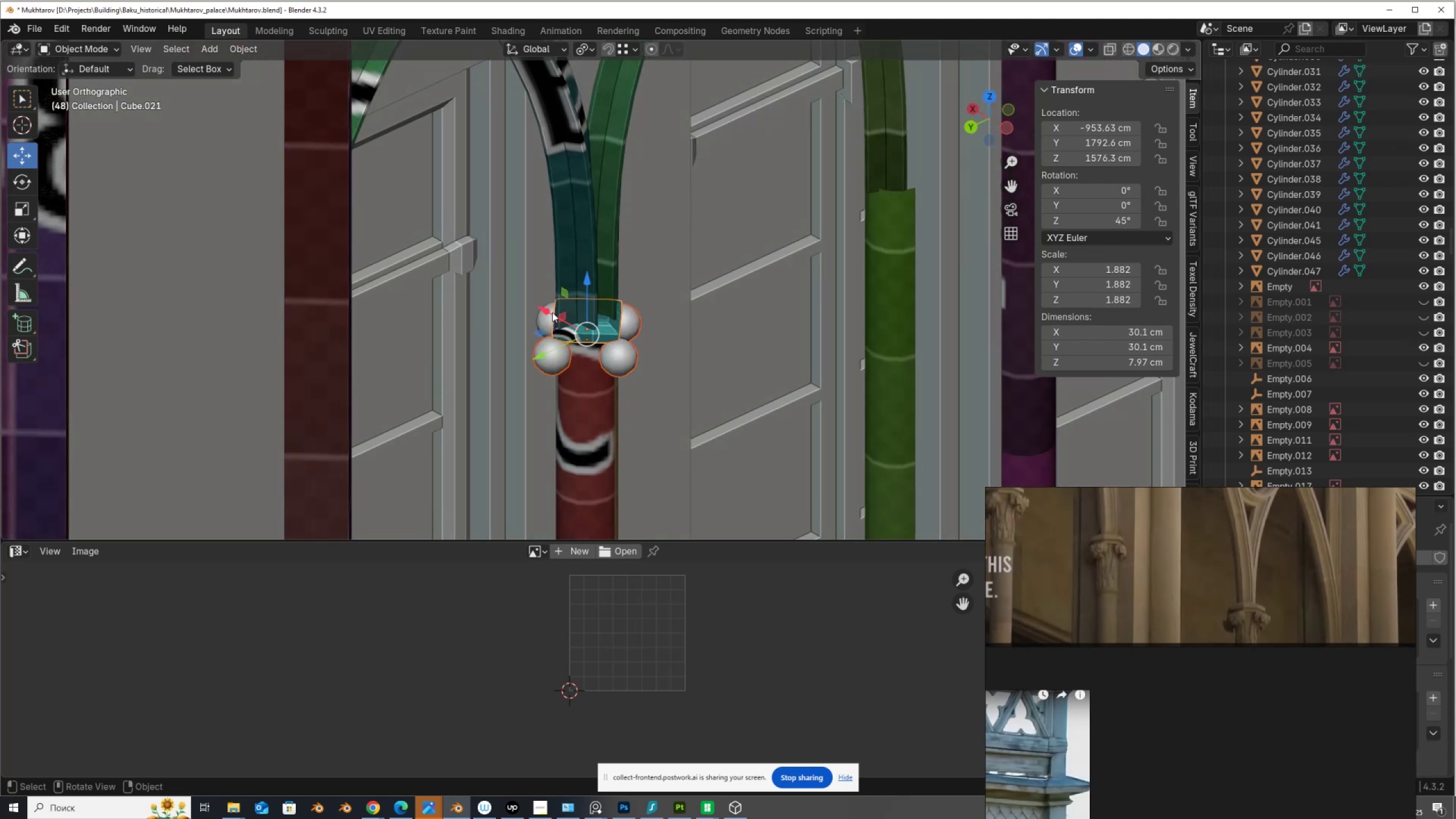 
key(Shift+ShiftLeft)
 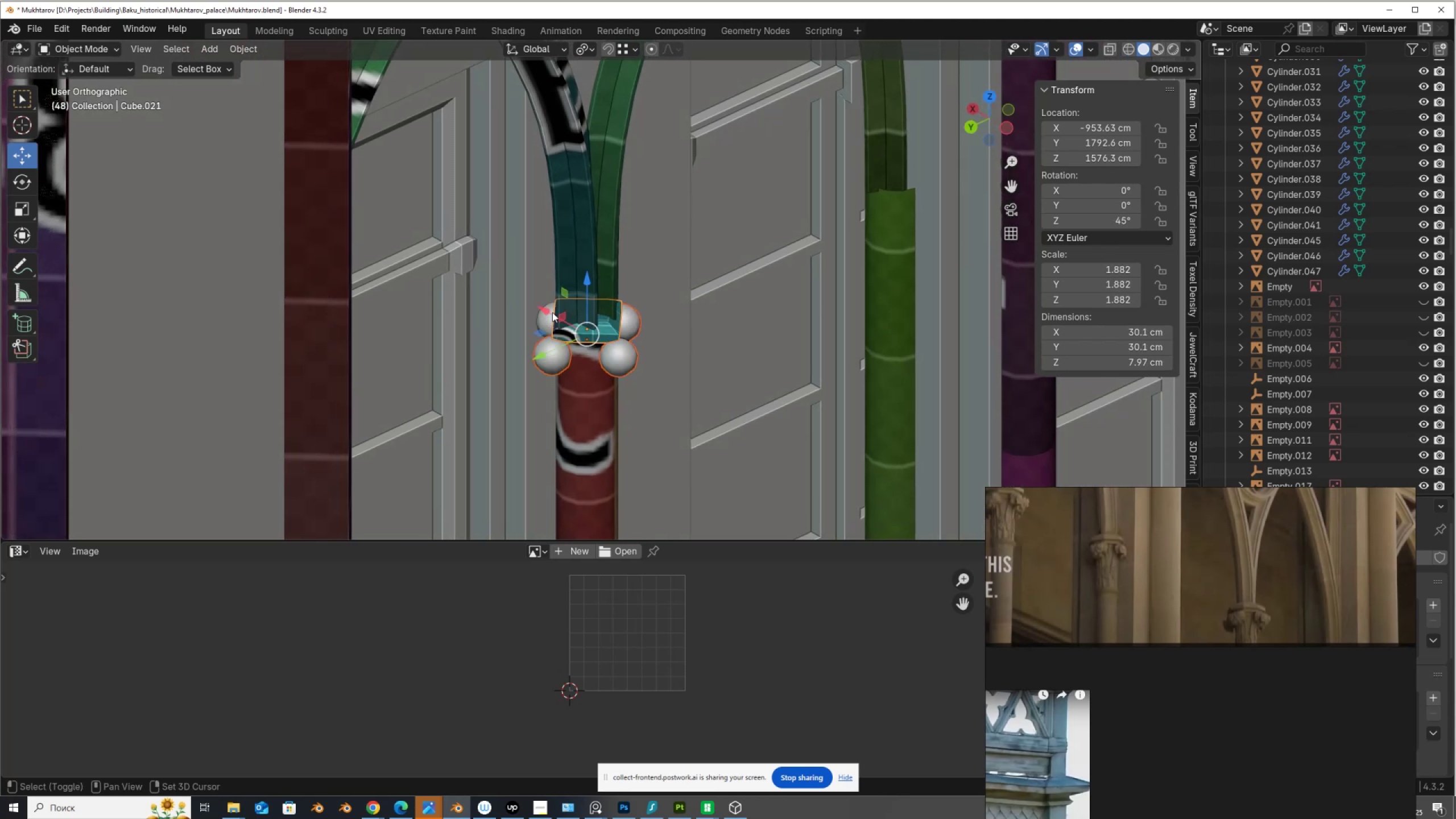 
key(Shift+ShiftLeft)
 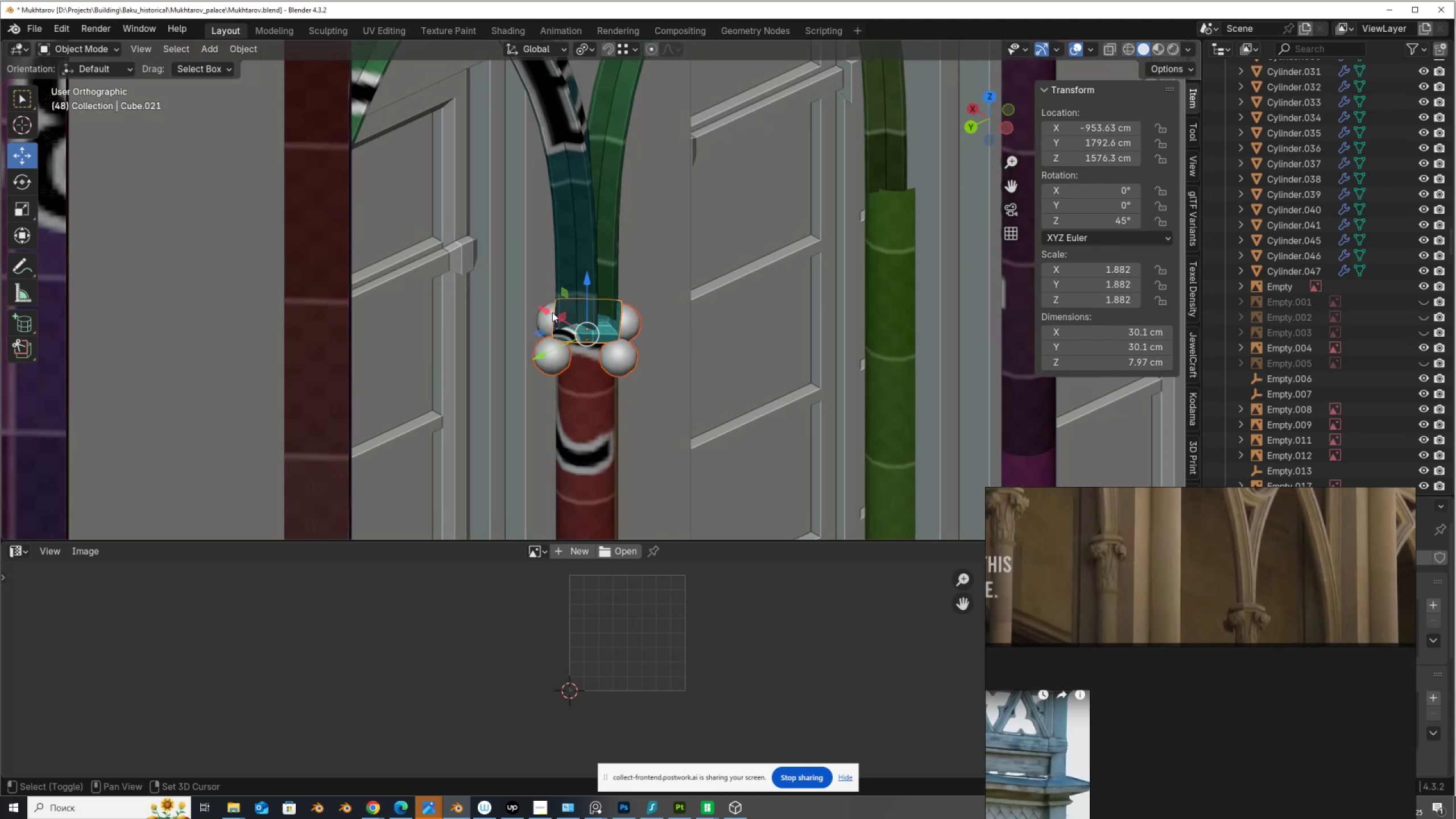 
key(Shift+ShiftLeft)
 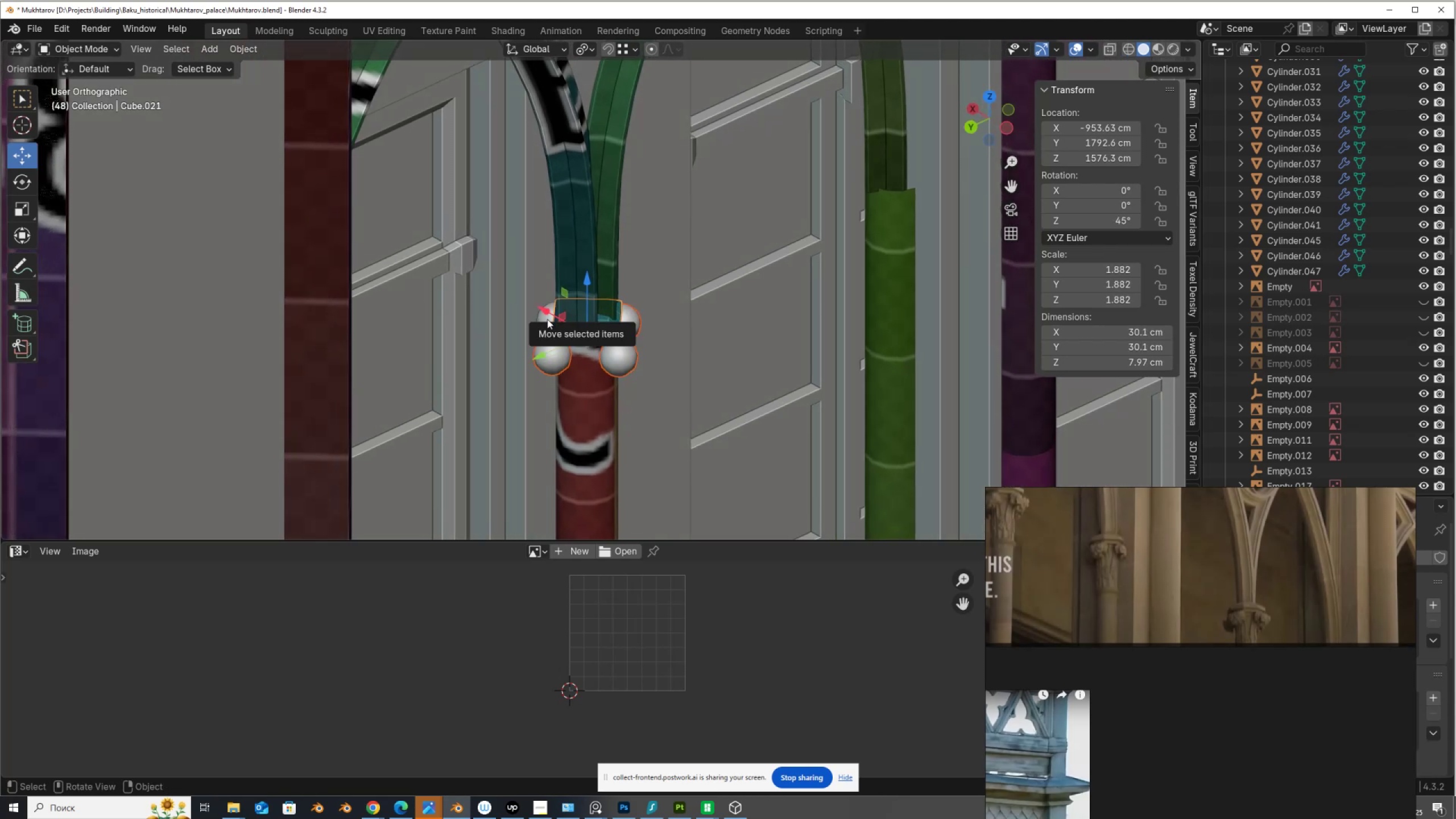 
key(Control+ControlLeft)
 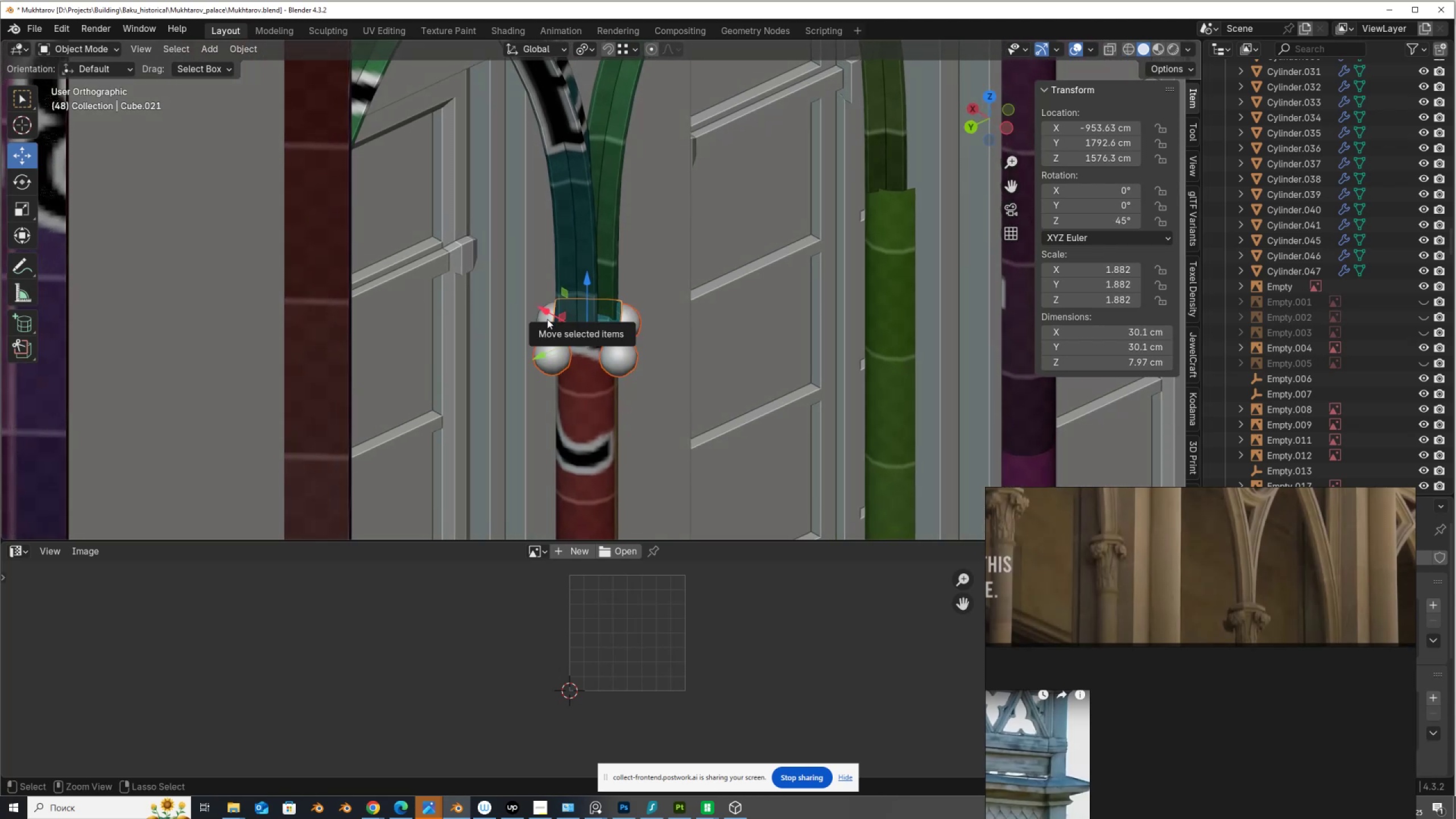 
key(Z)
 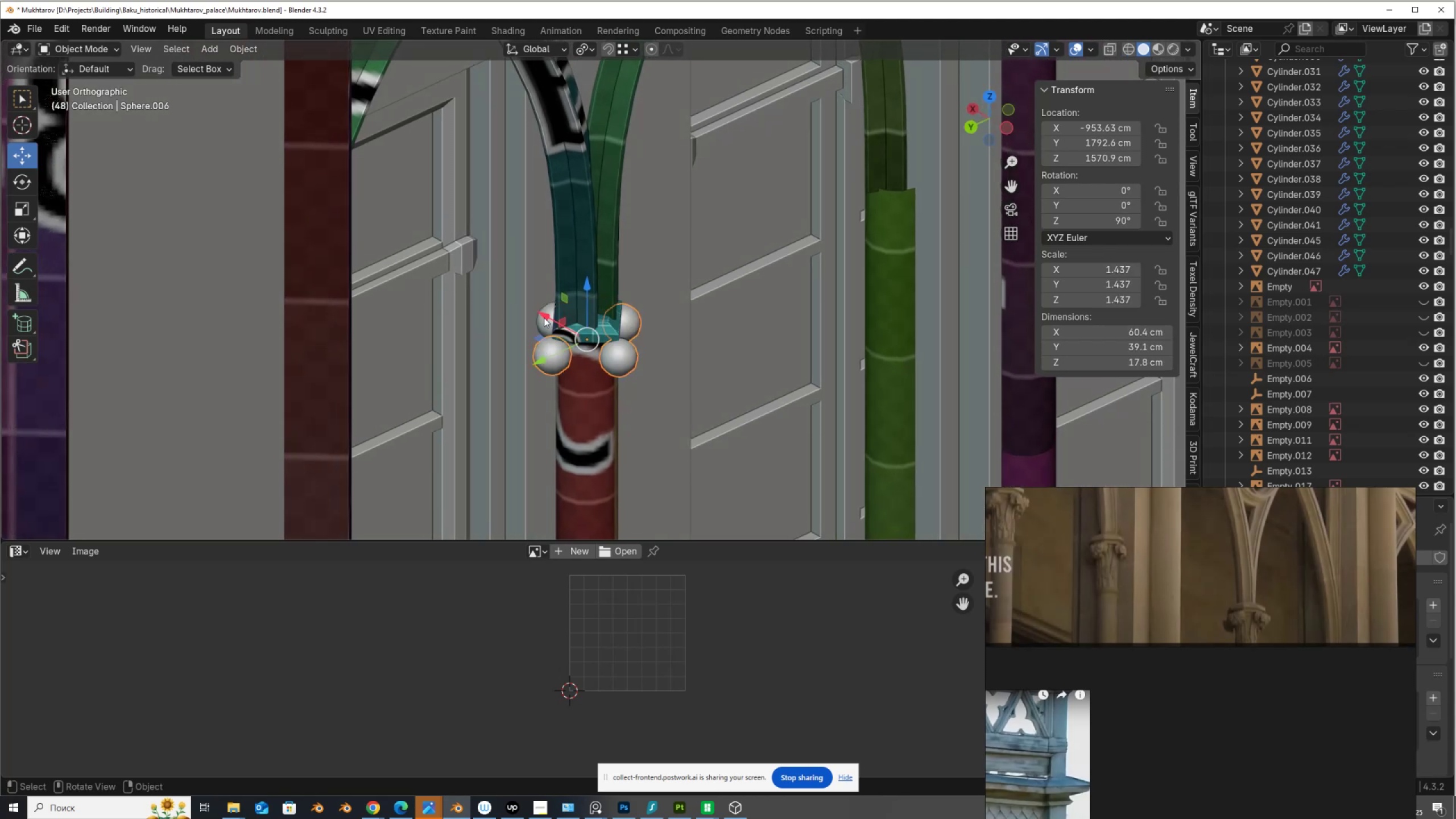 
hold_key(key=ShiftLeft, duration=0.68)
left_click([544, 316])
 